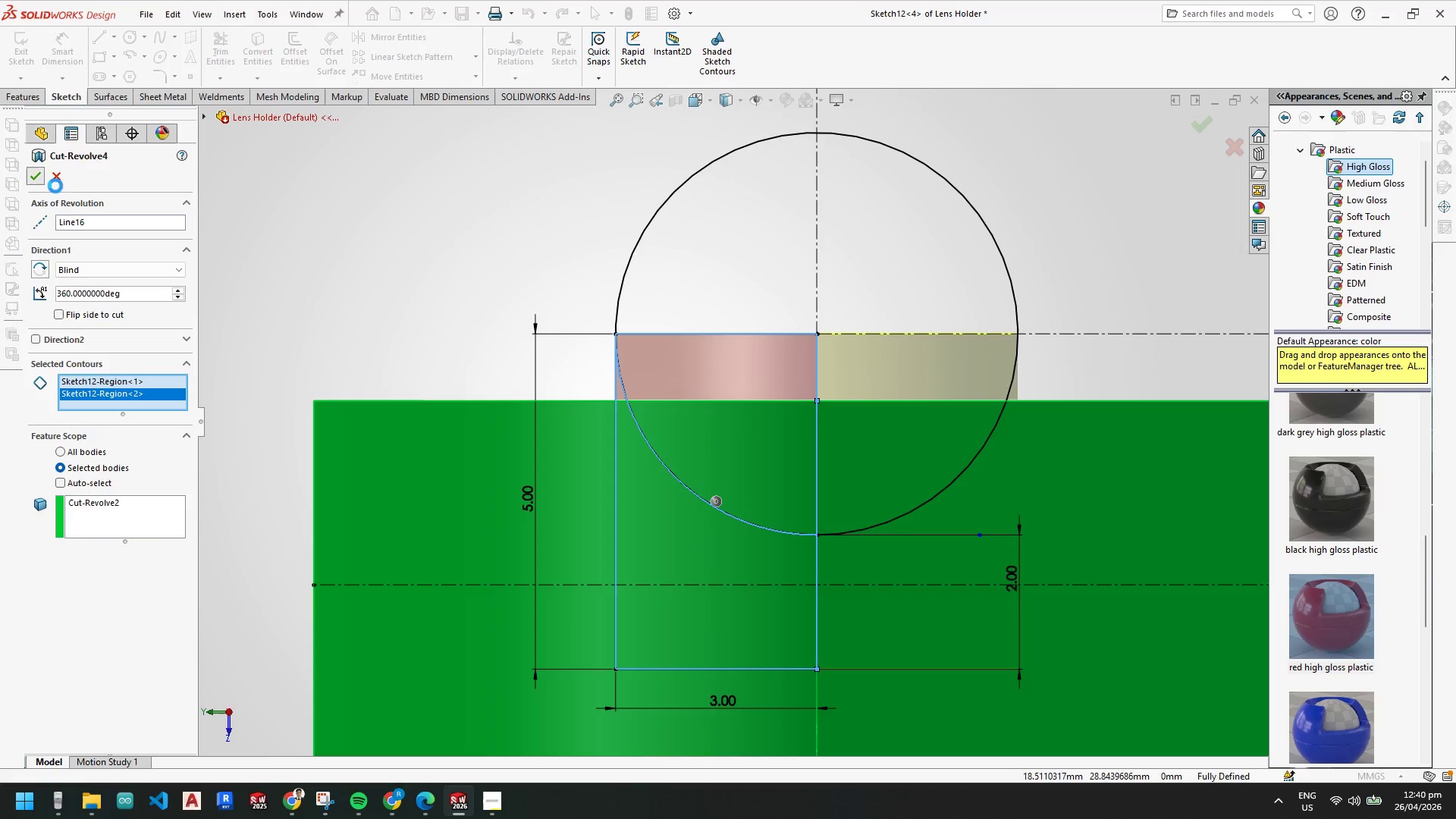 
scroll: coordinate [799, 417], scroll_direction: up, amount: 1.0
 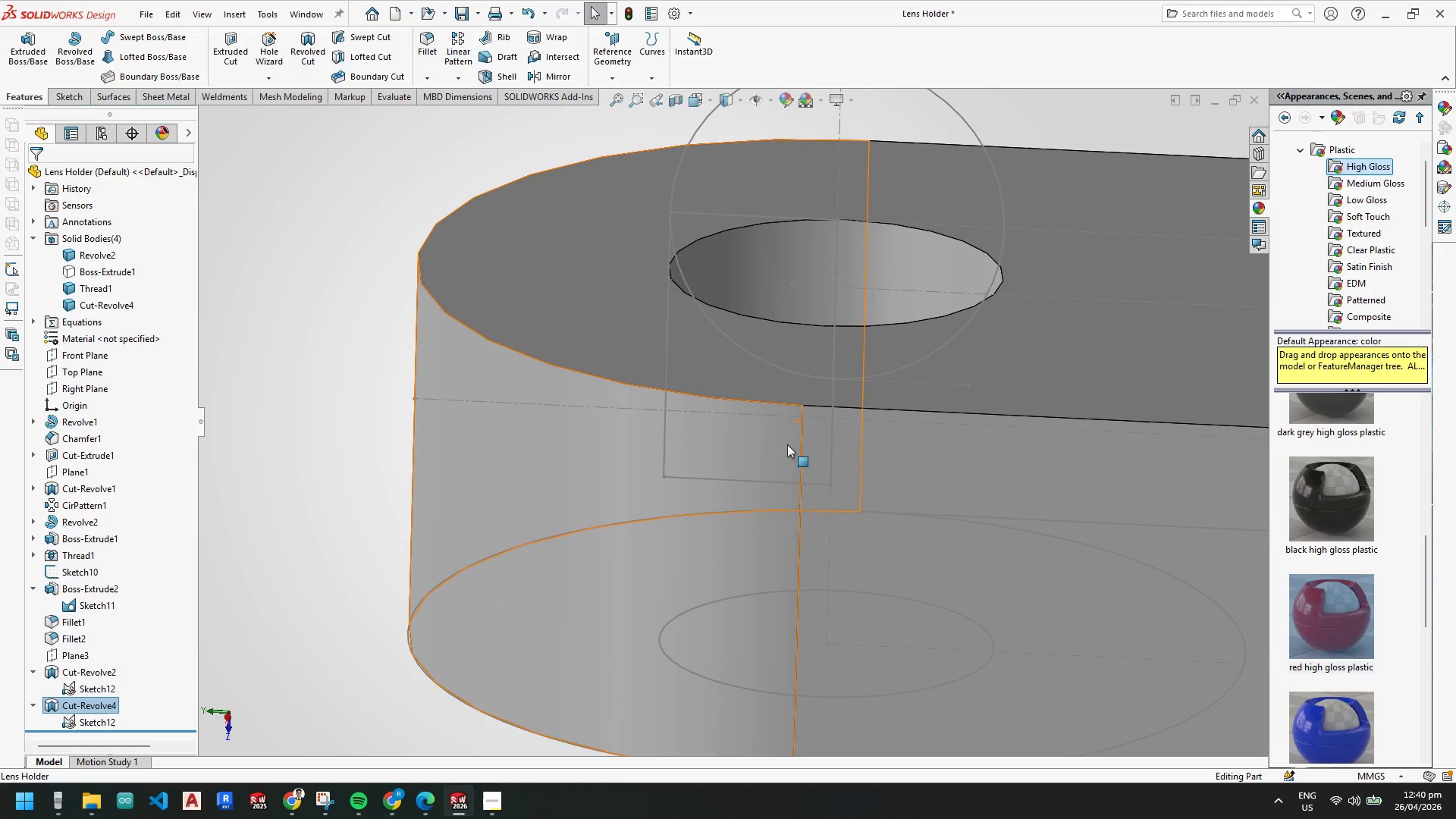 
scroll: coordinate [757, 300], scroll_direction: none, amount: 0.0
 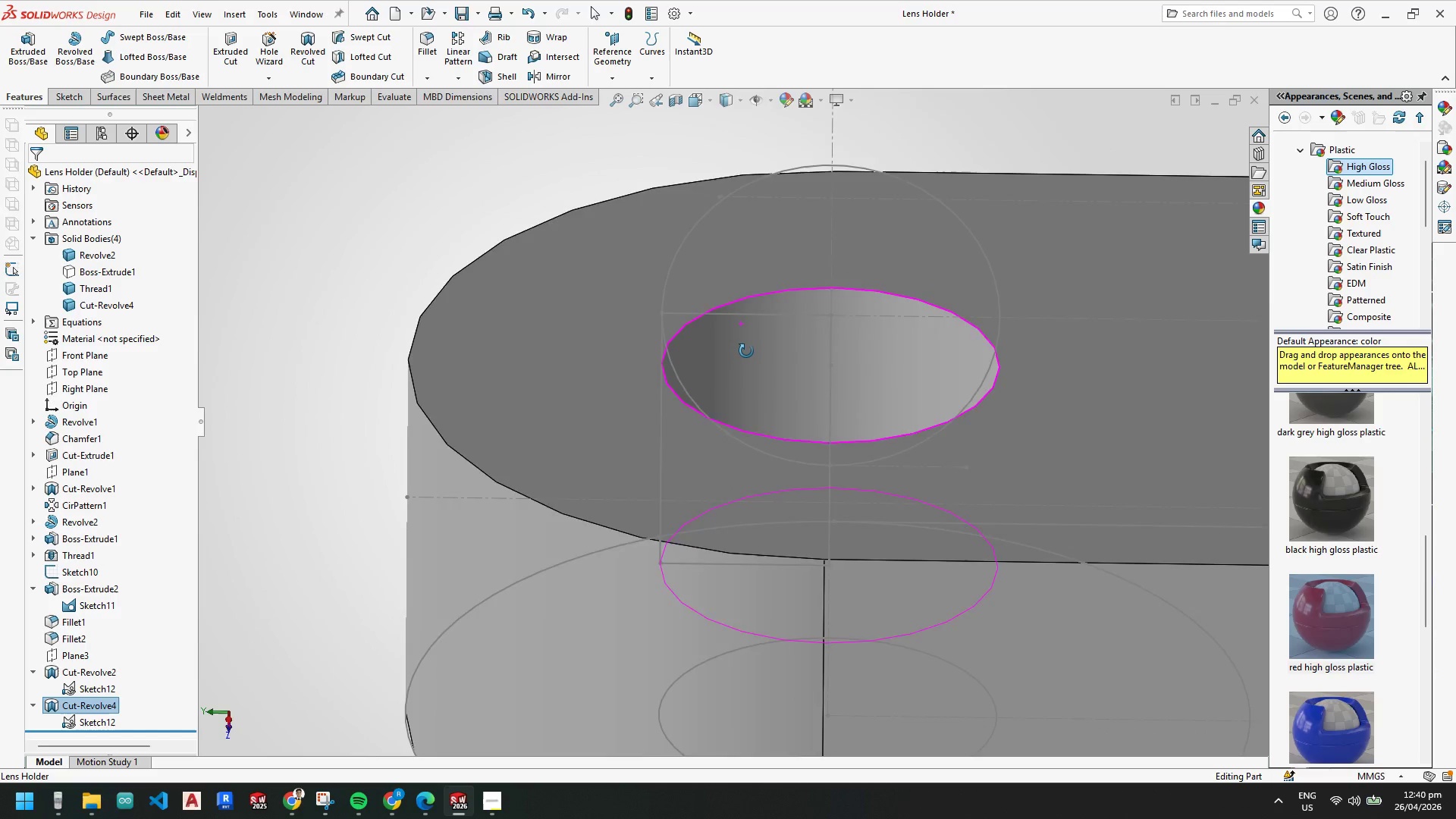 
key(Escape)
 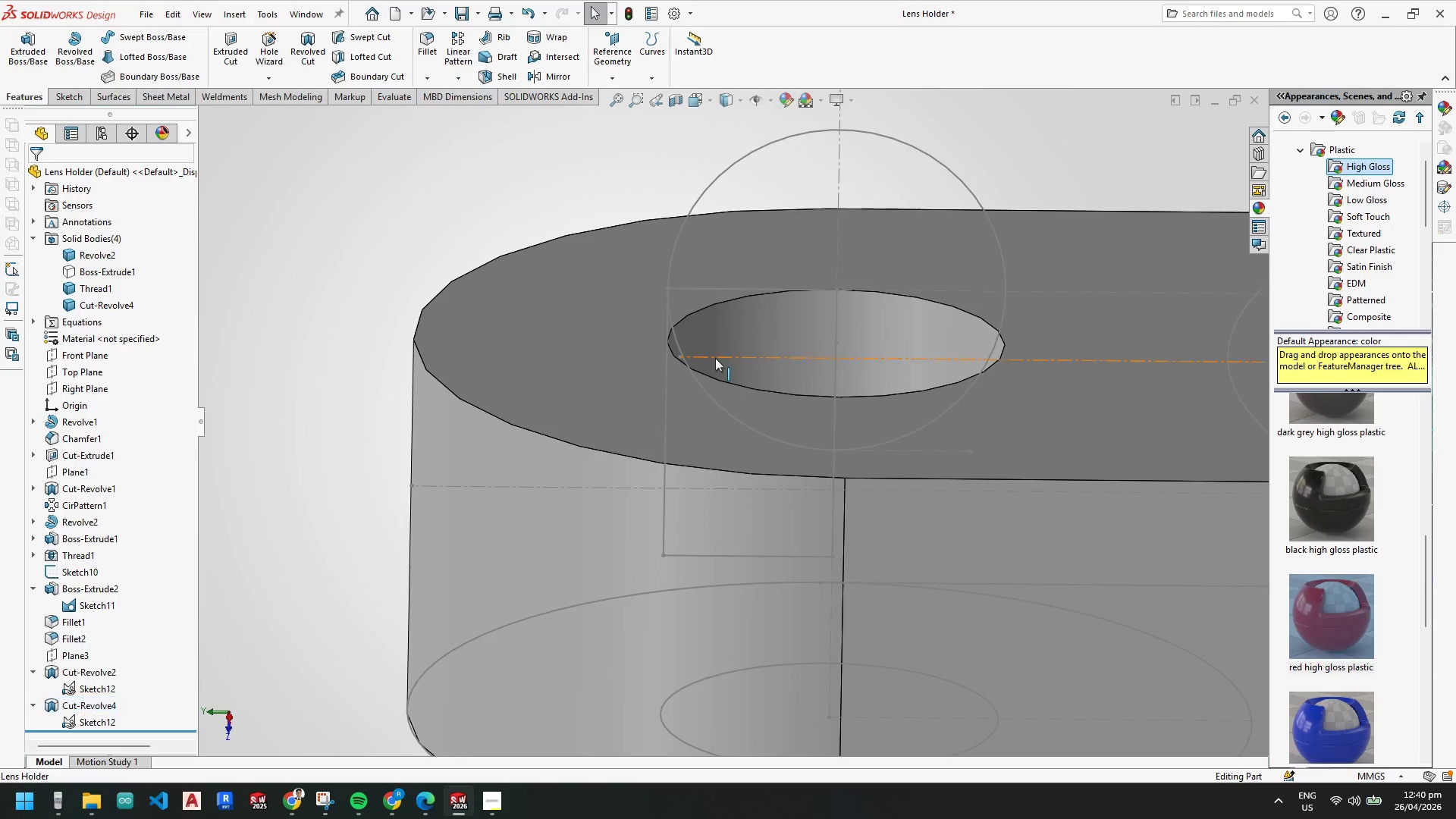 
key(Escape)
 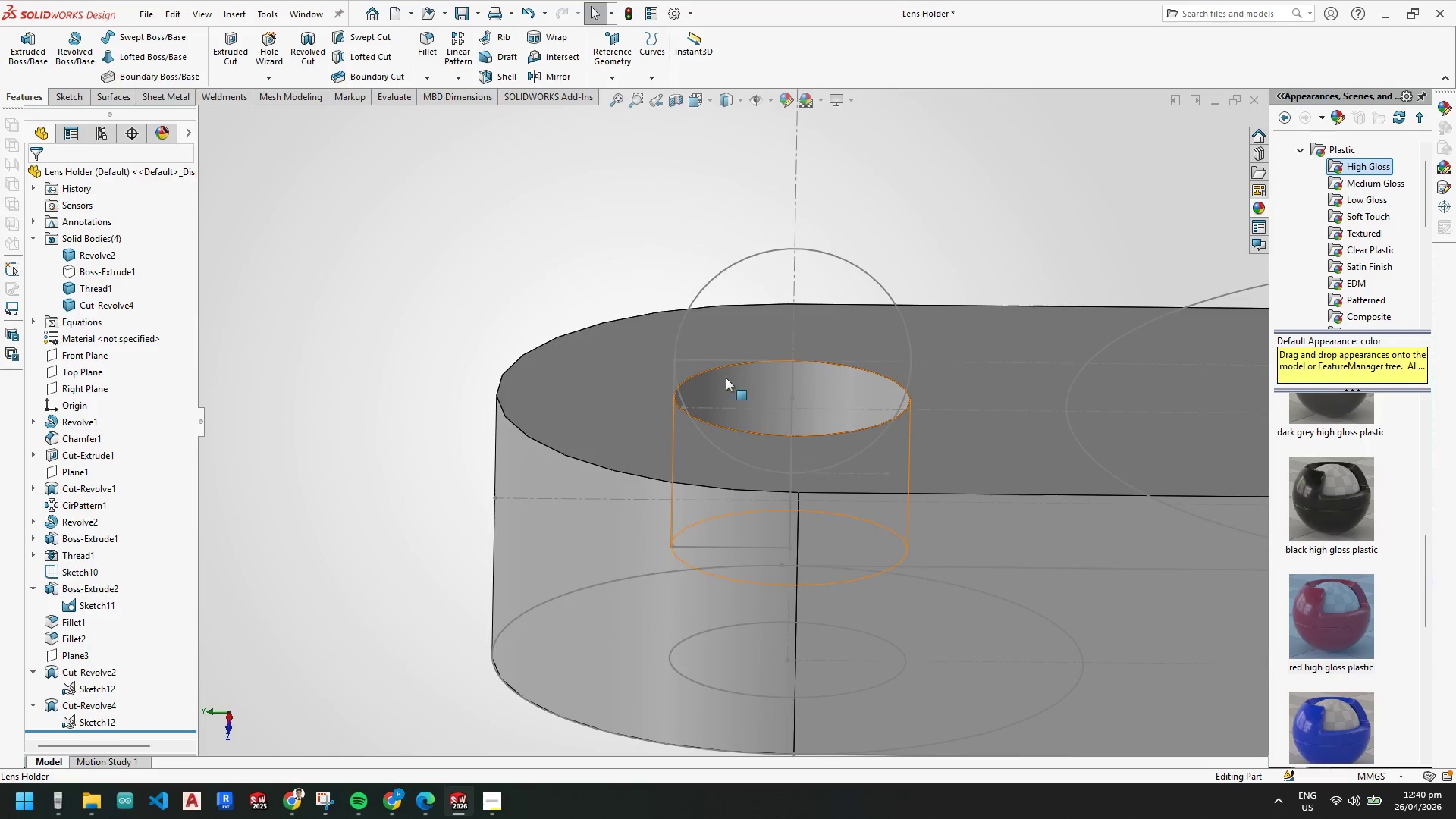 
scroll: coordinate [755, 366], scroll_direction: up, amount: 2.0
 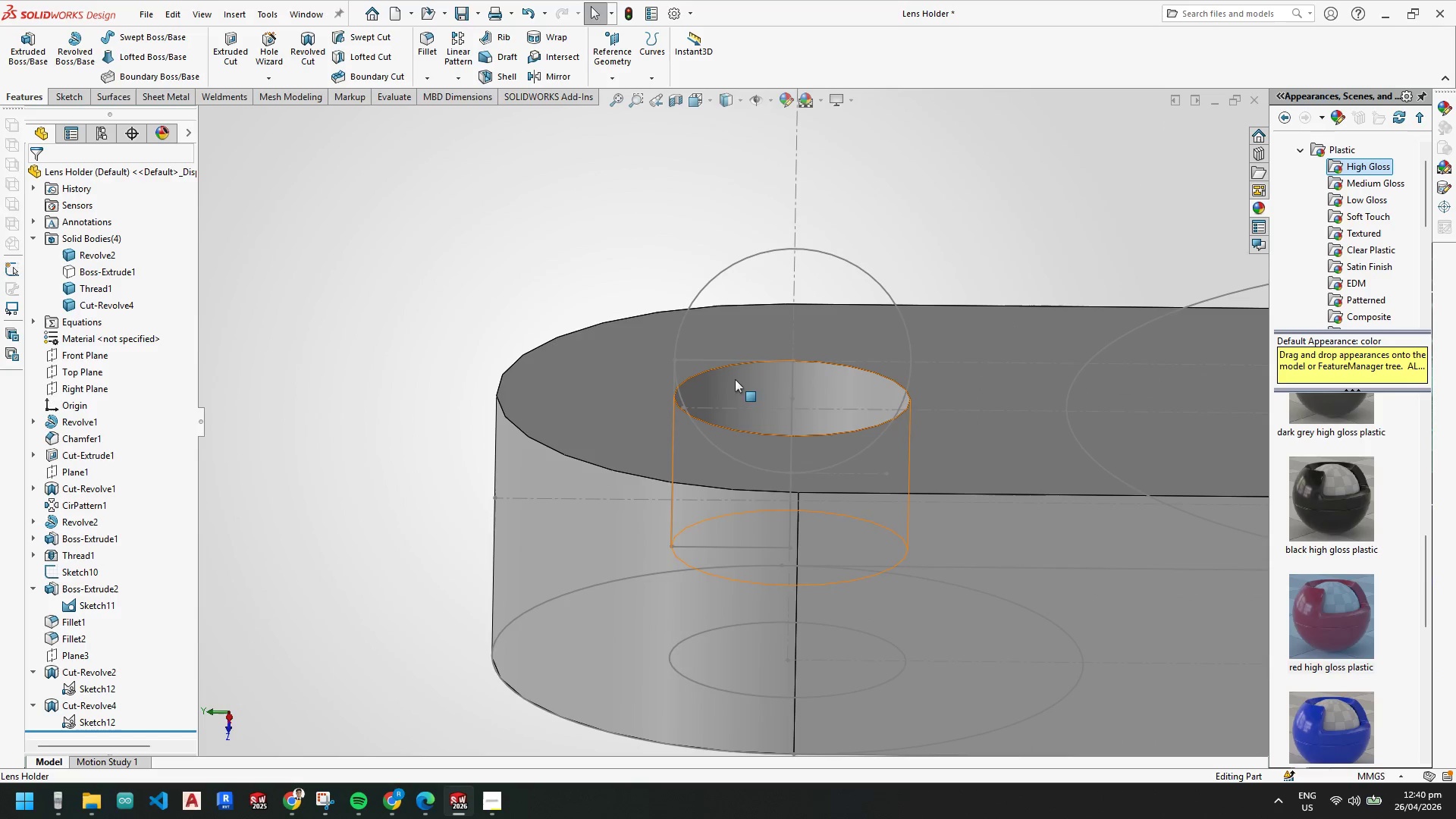 
key(Escape)
 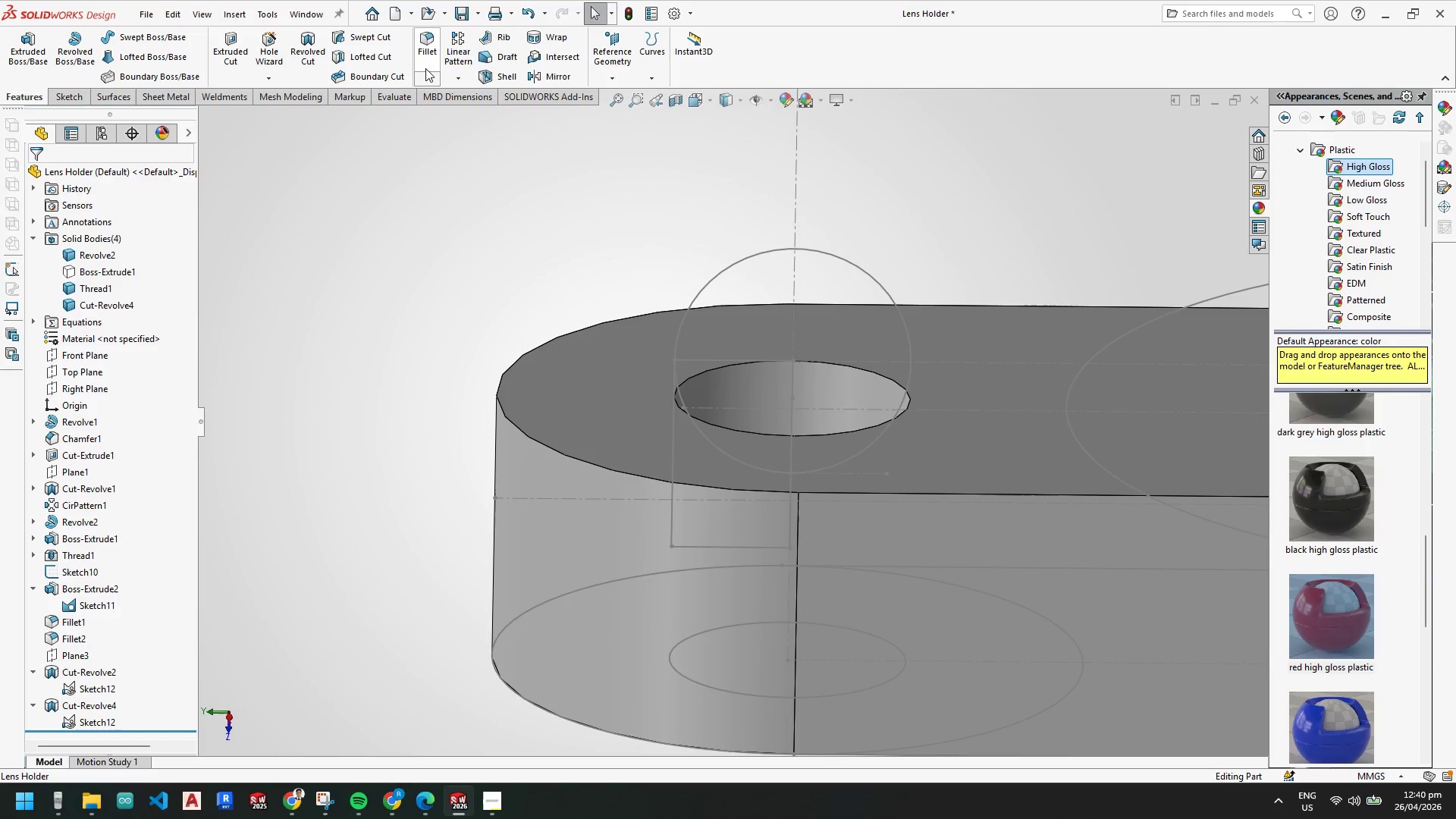 
key(Escape)
 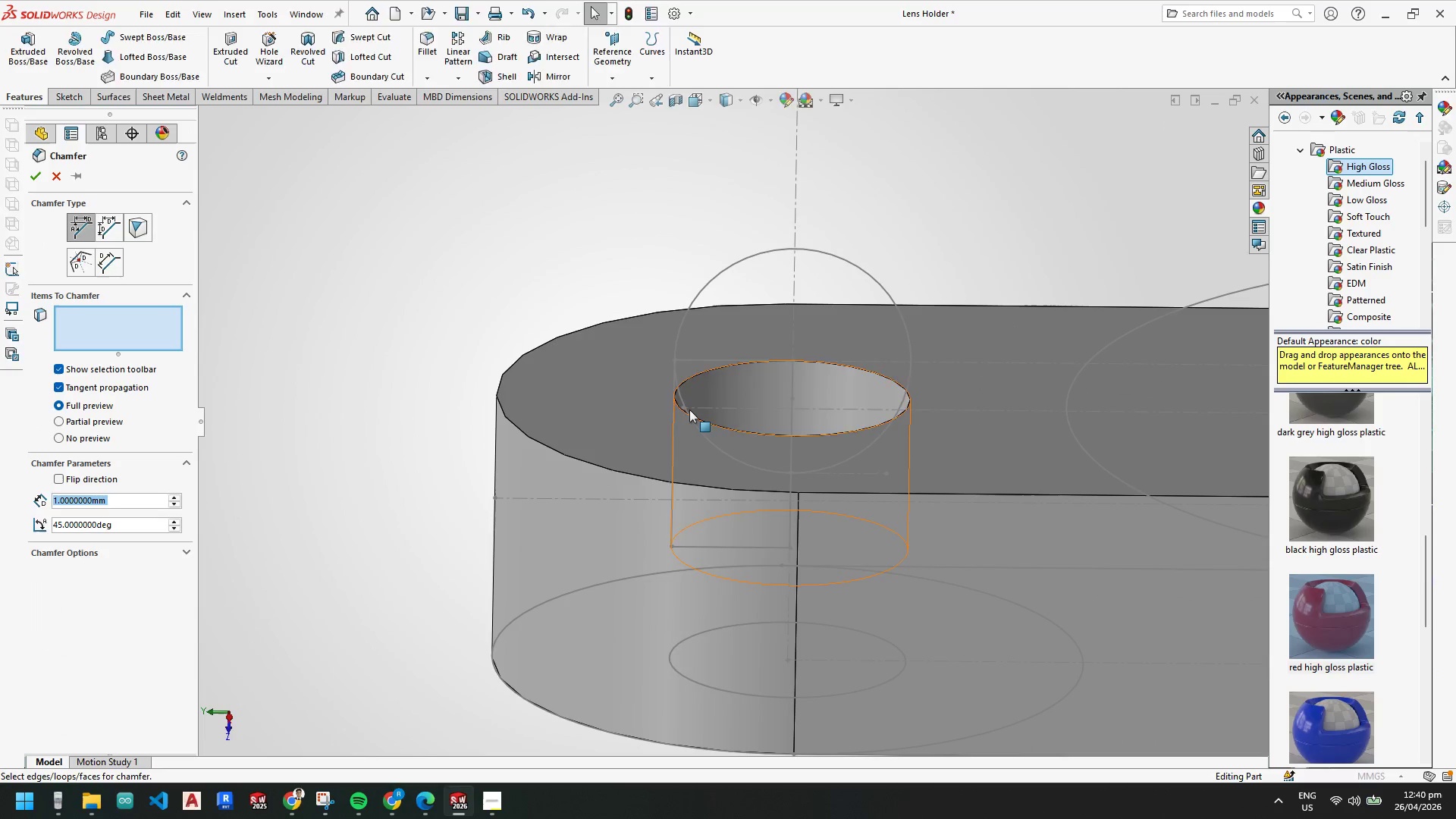 
left_click([685, 410])
 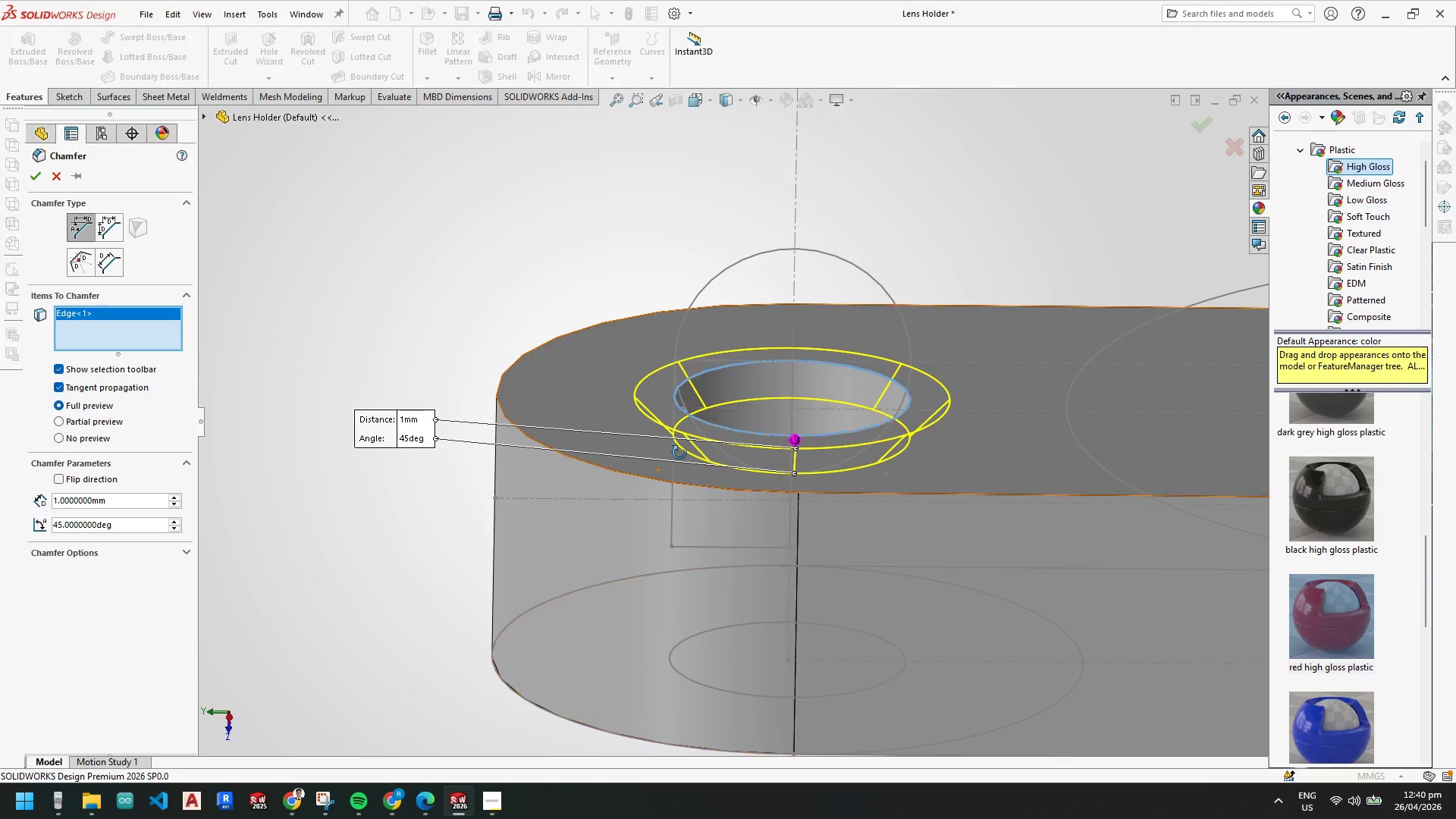 
key(Space)
 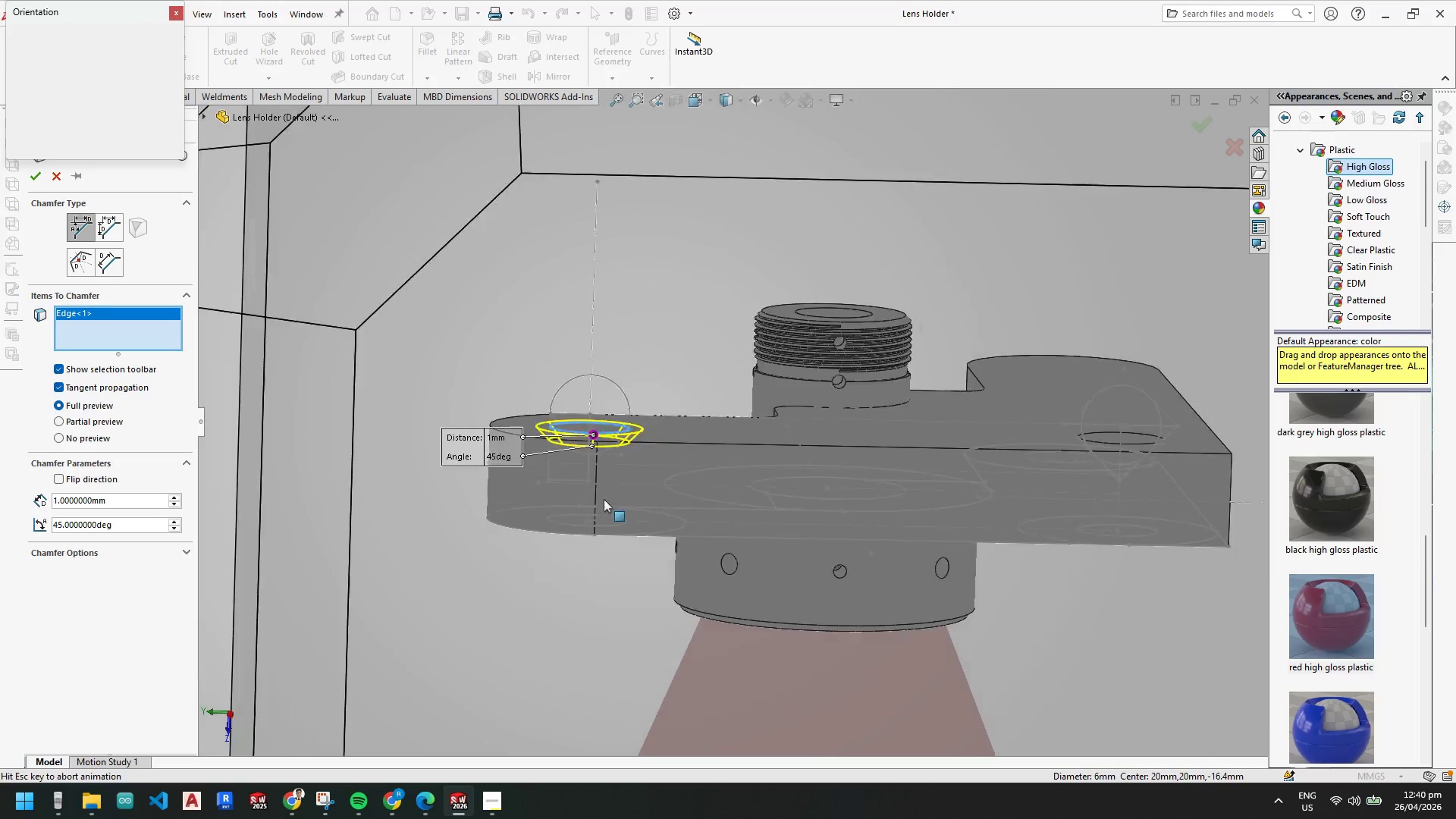 
left_click([544, 507])
 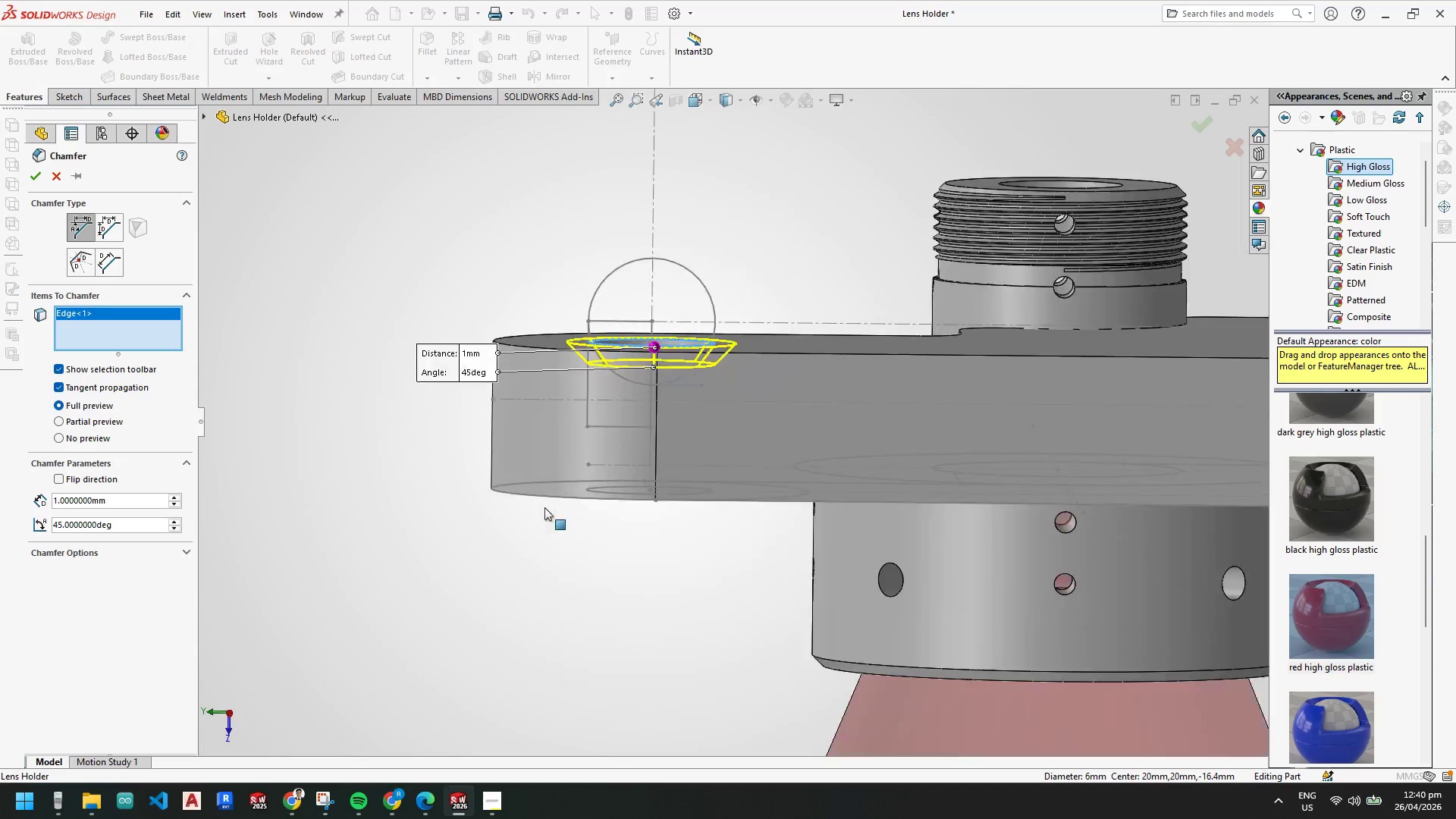 
scroll: coordinate [534, 349], scroll_direction: down, amount: 15.0
 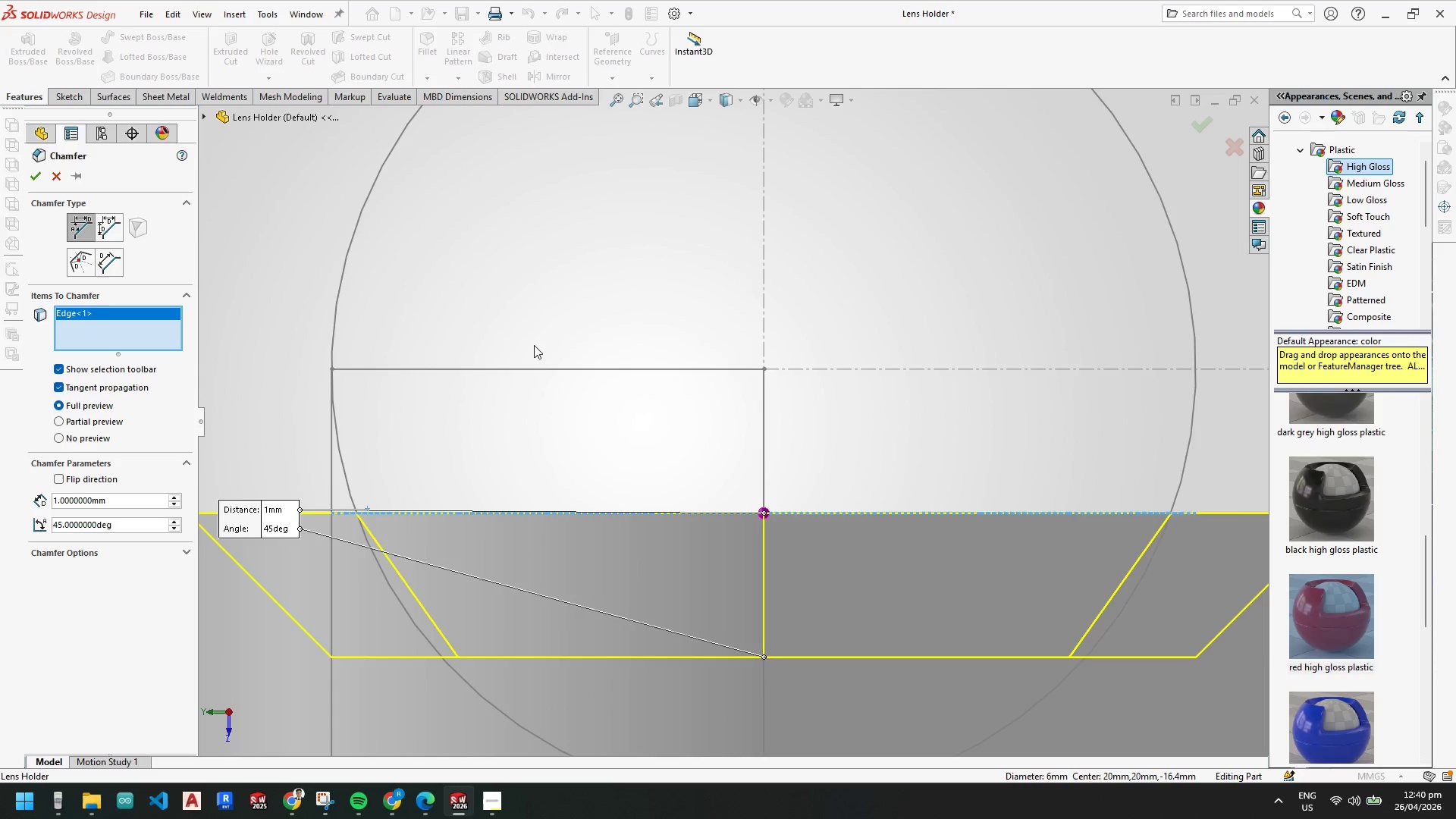 
scroll: coordinate [679, 437], scroll_direction: up, amount: 4.0
 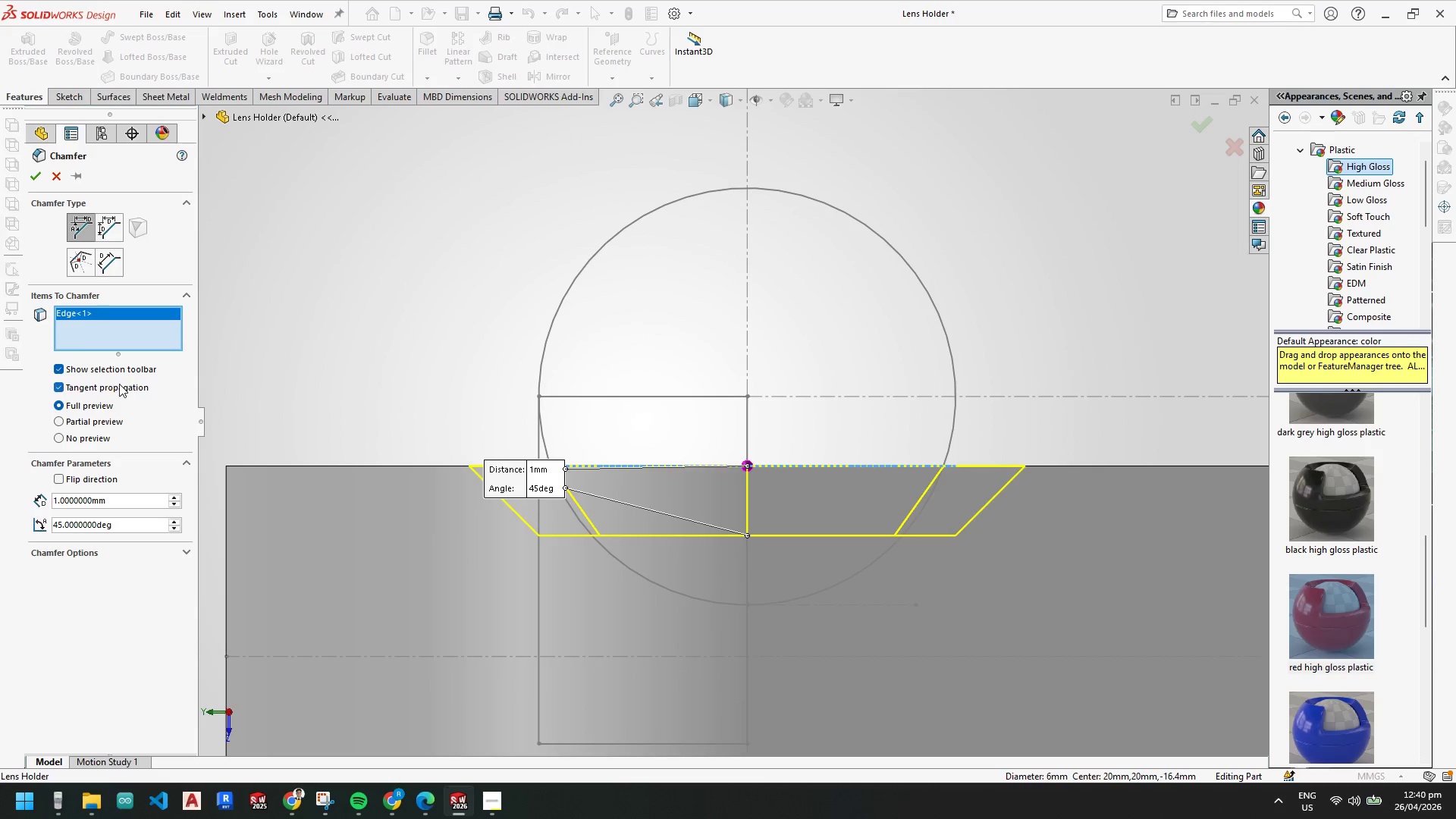 
left_click_drag(start_coordinate=[137, 504], to_coordinate=[0, 501])
 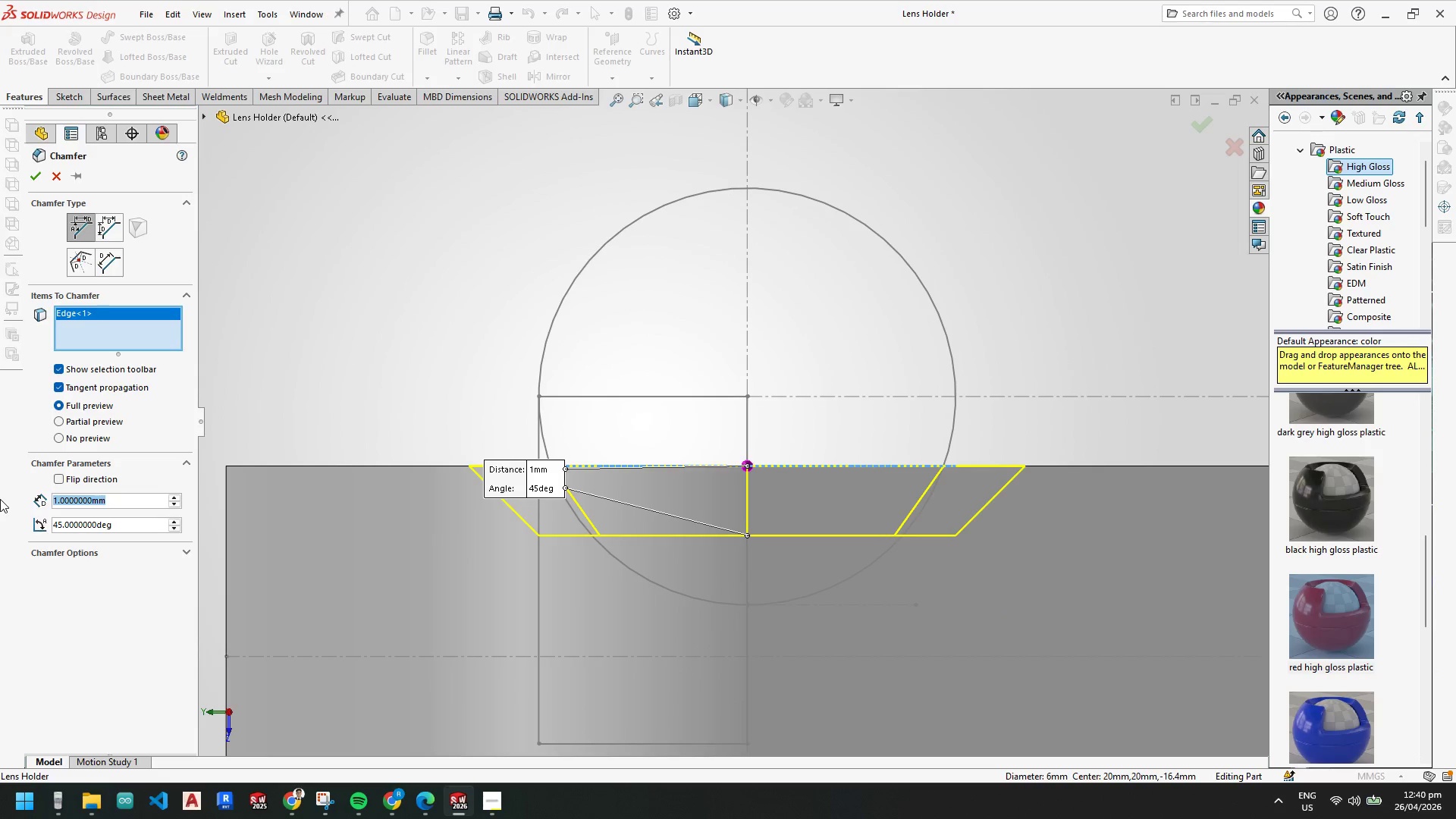 
key(Numpad0)
 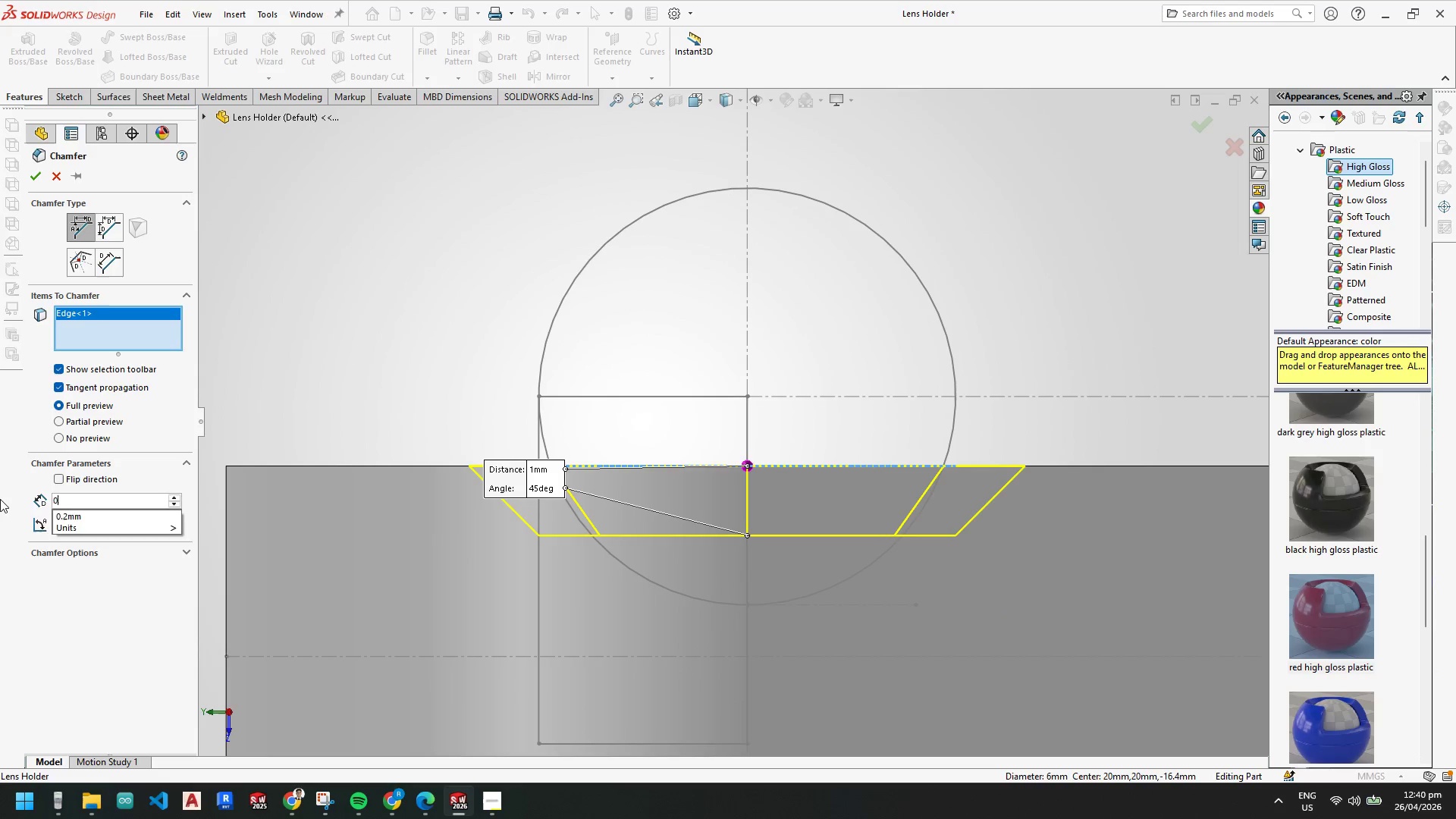 
key(NumpadDecimal)
 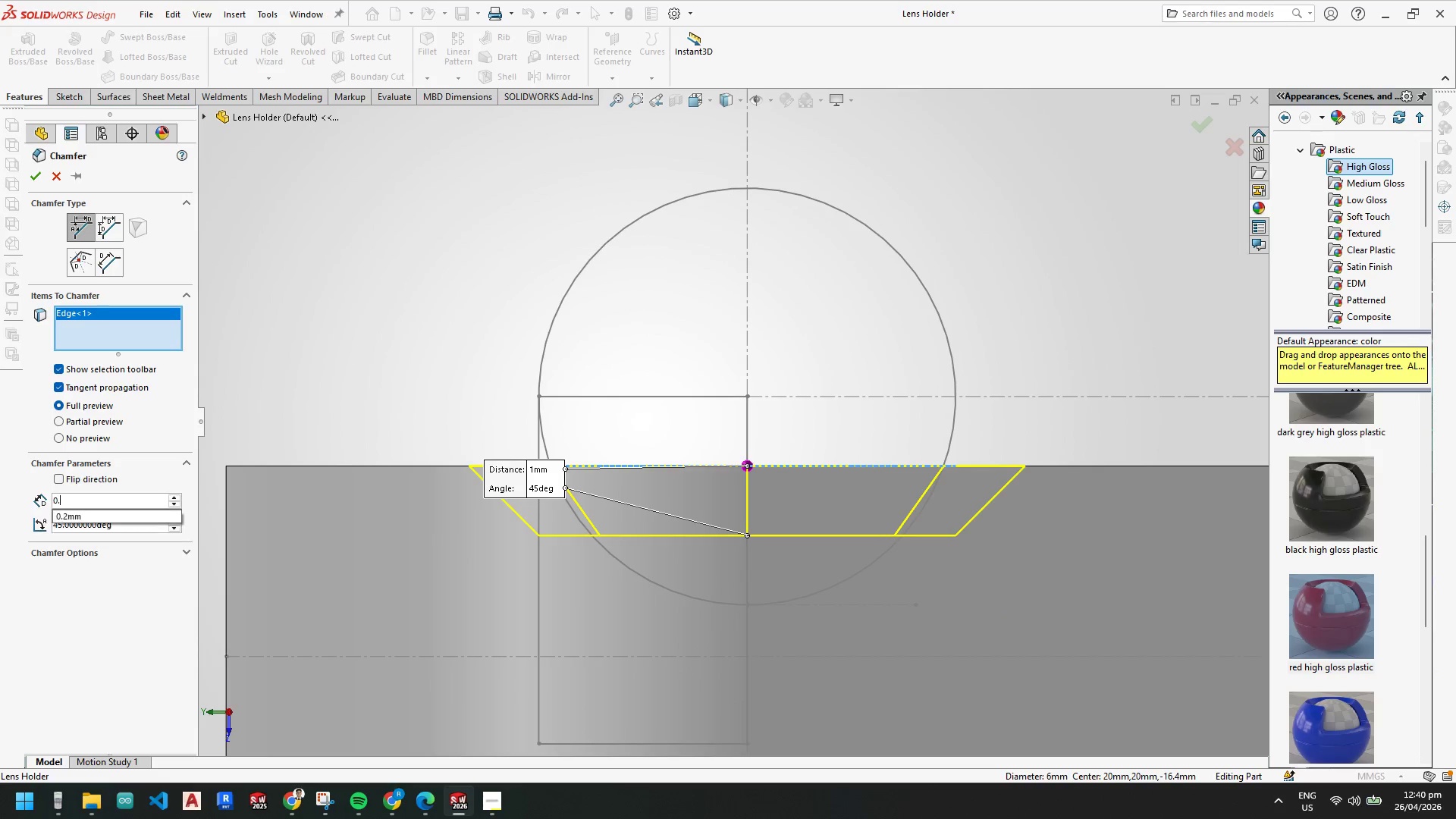 
key(Numpad5)
 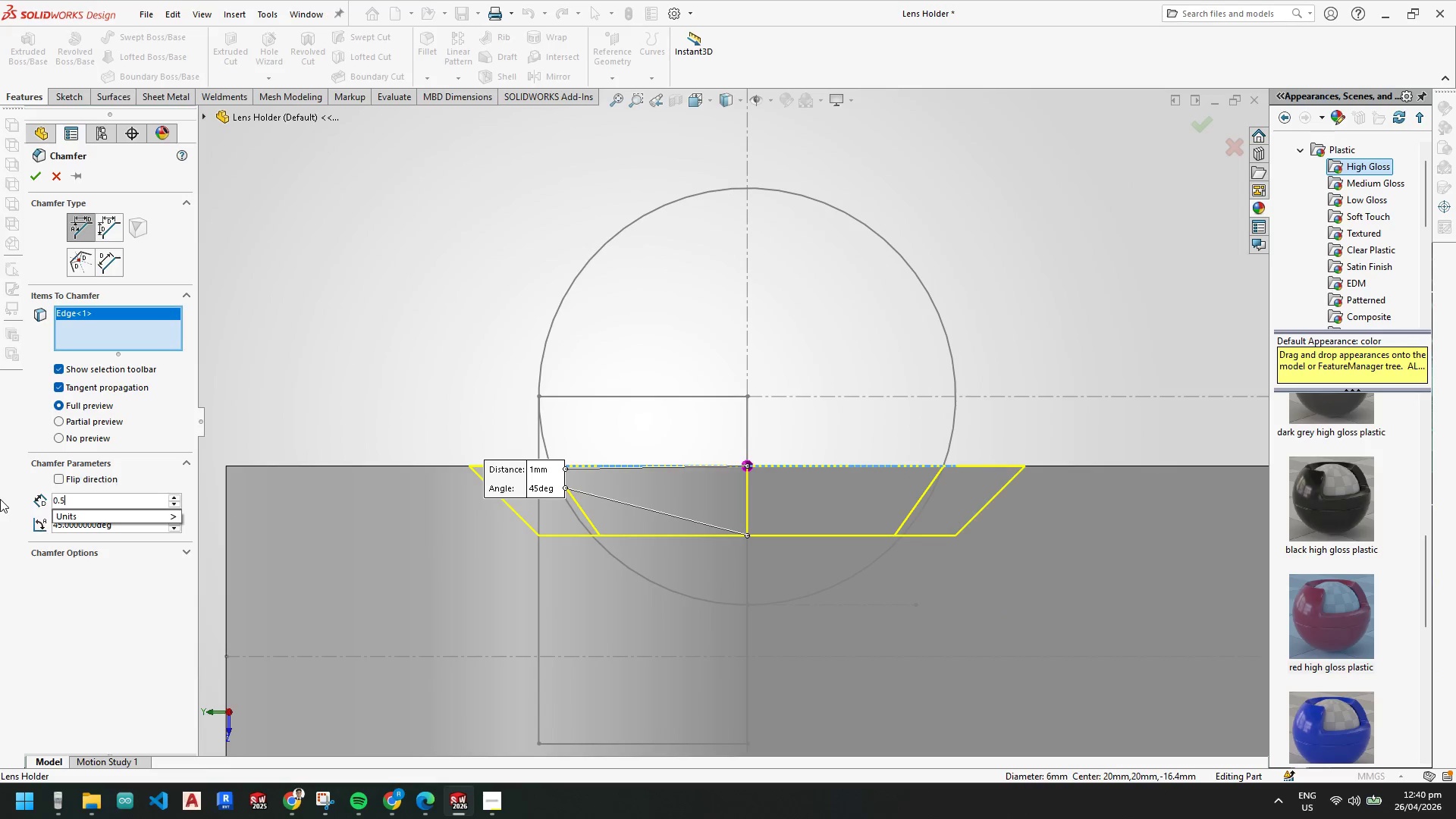 
key(NumpadEnter)
 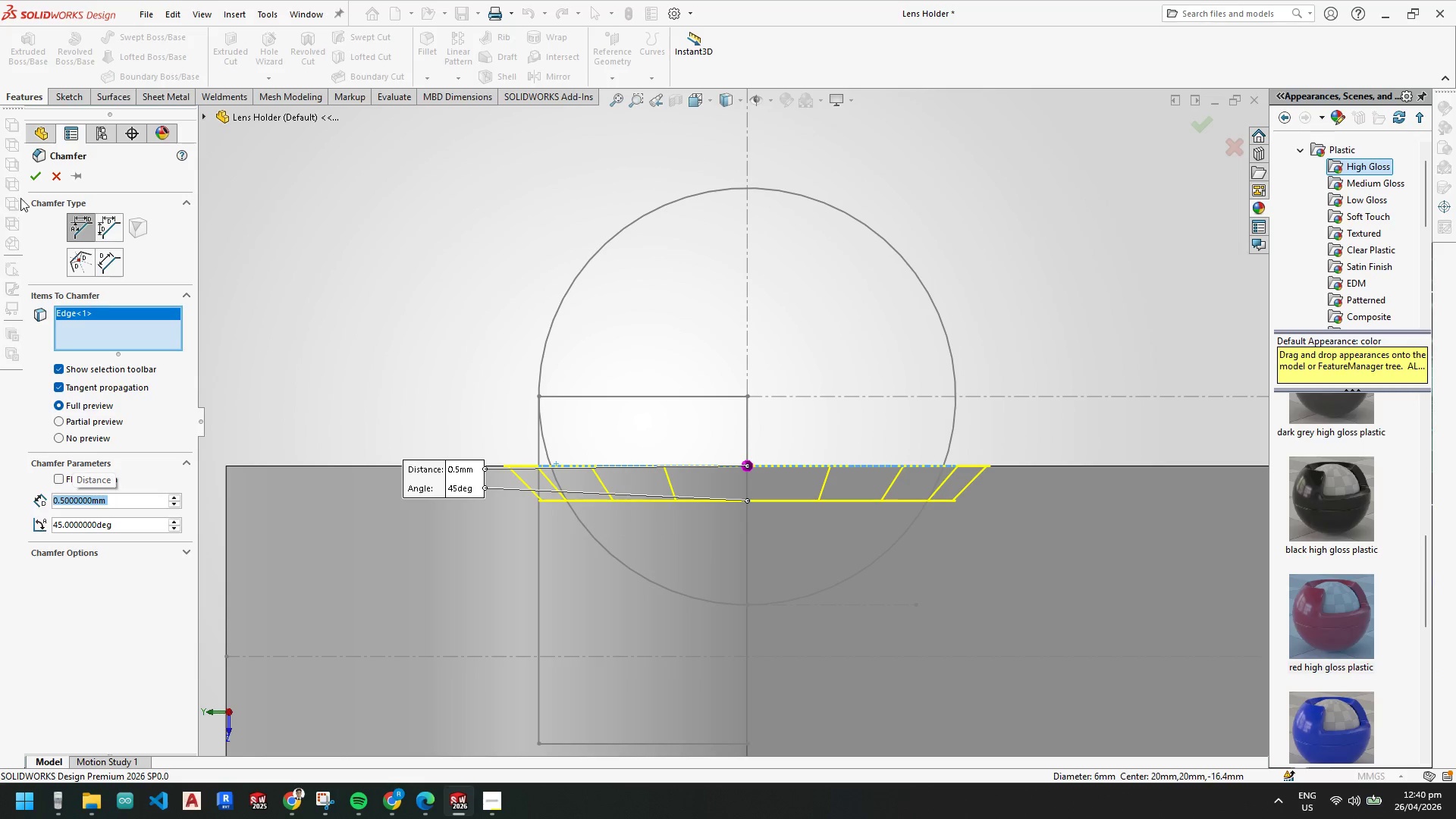 
left_click([39, 179])
 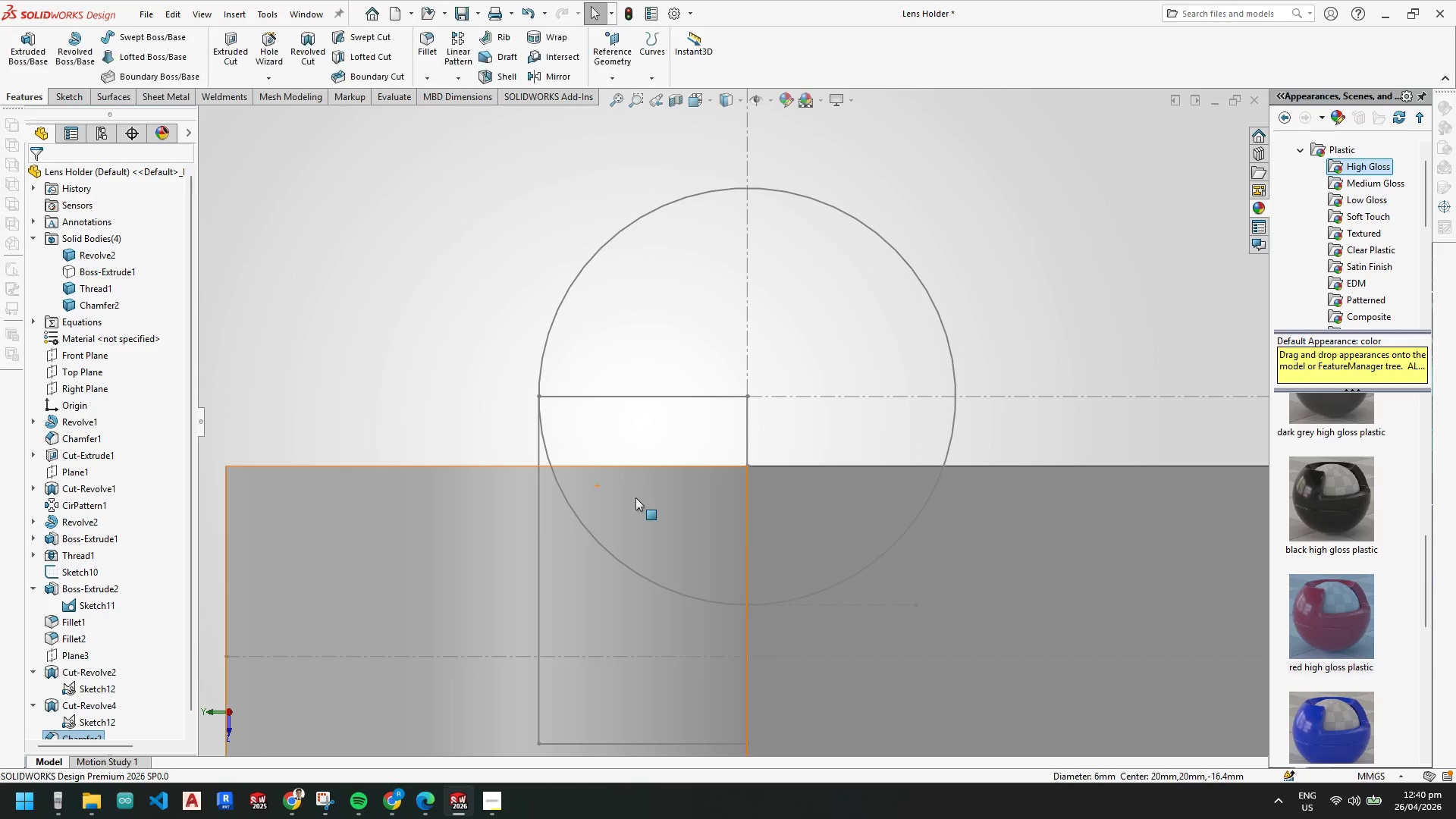 
scroll: coordinate [743, 399], scroll_direction: up, amount: 9.0
 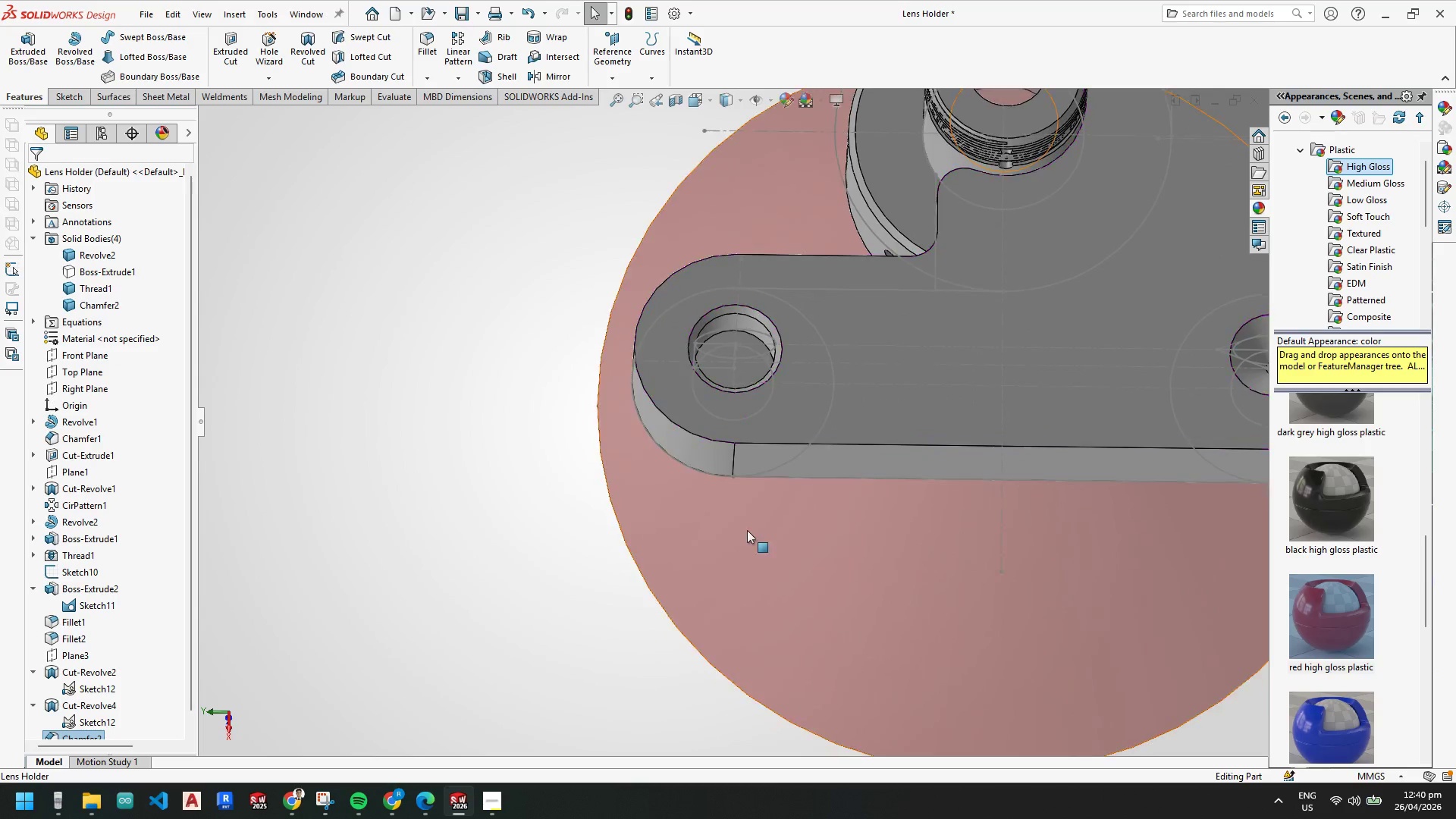 
scroll: coordinate [730, 357], scroll_direction: down, amount: 3.0
 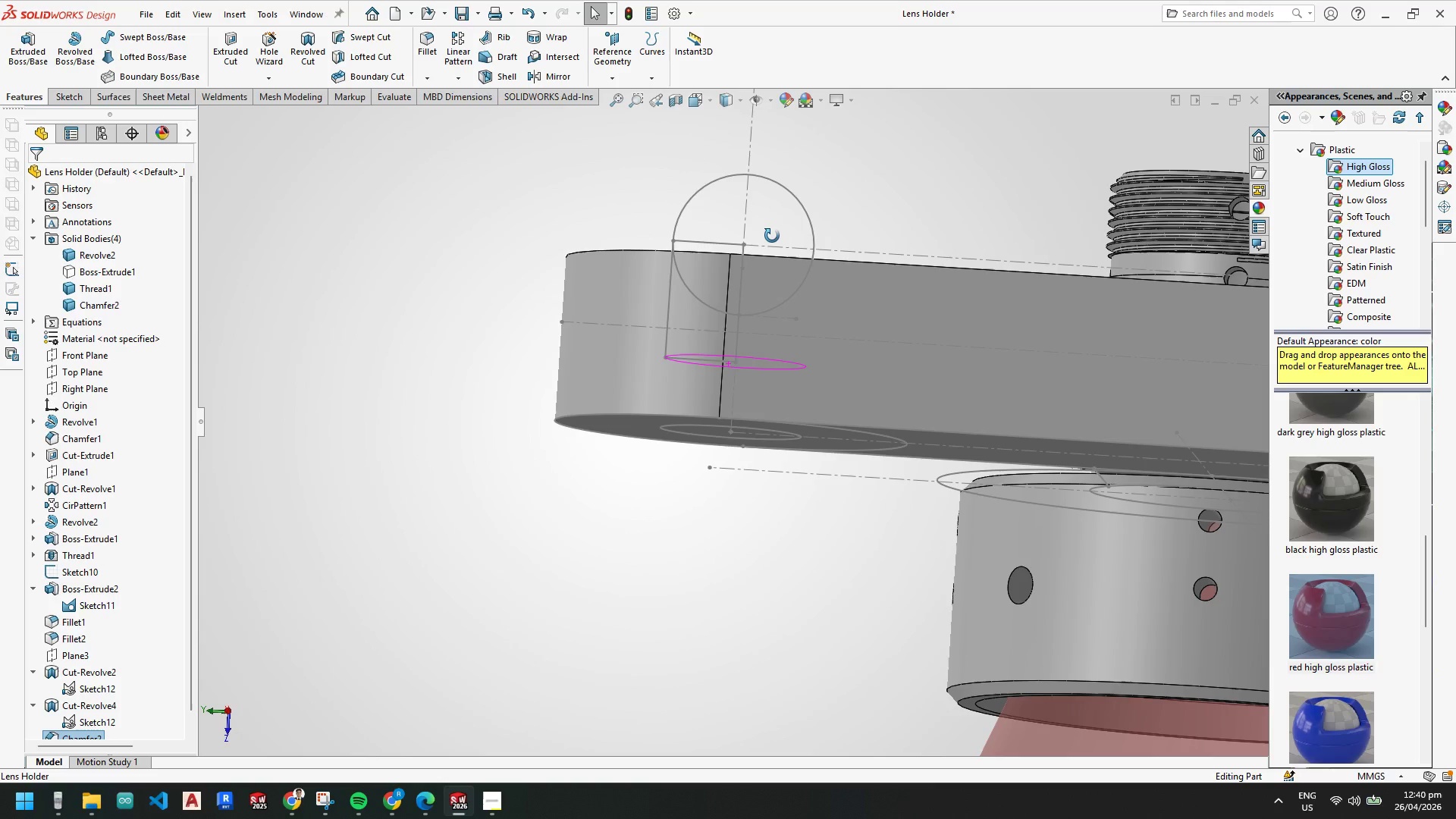 
wait(5.18)
 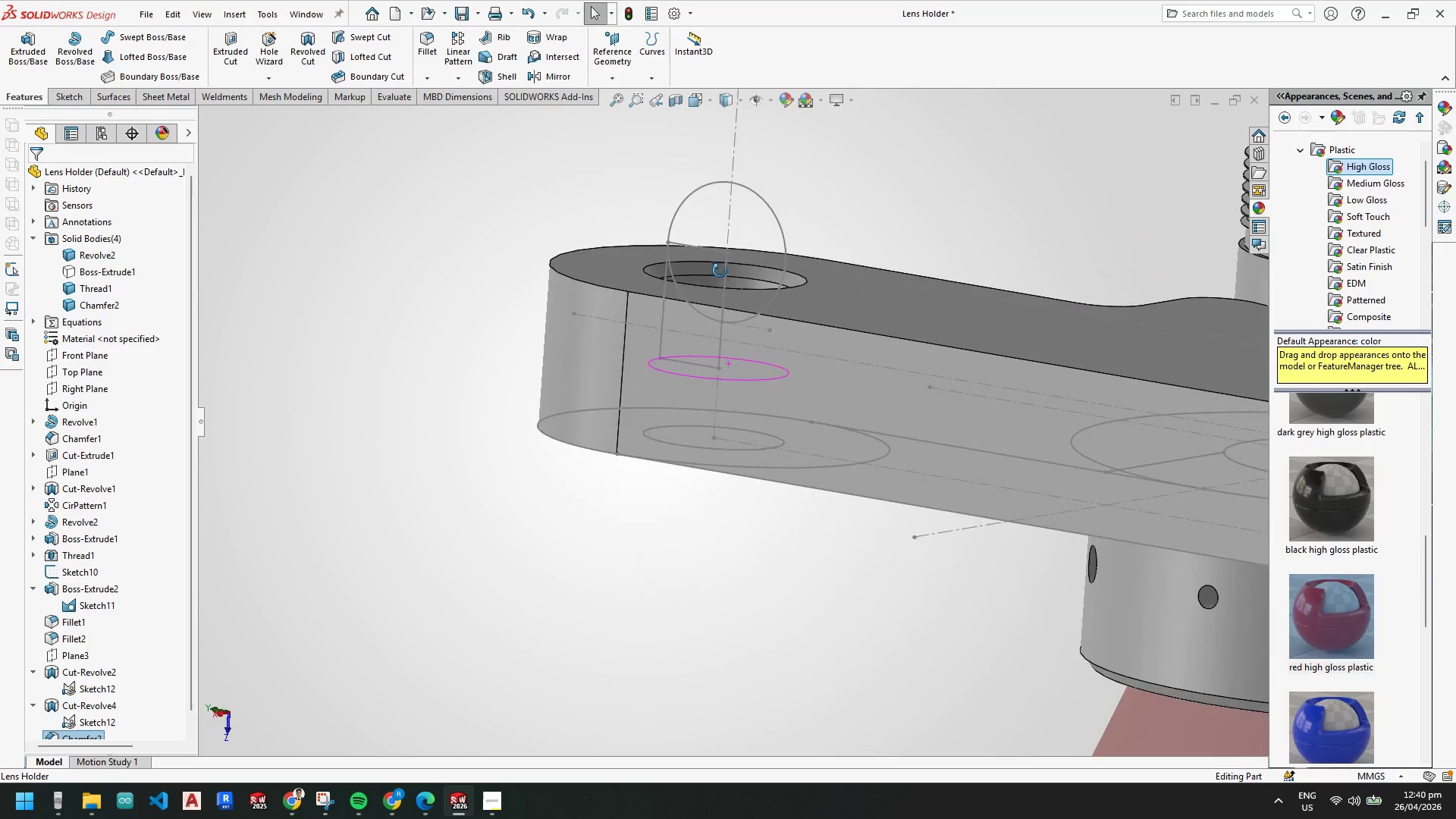 
scroll: coordinate [84, 690], scroll_direction: down, amount: 4.0
 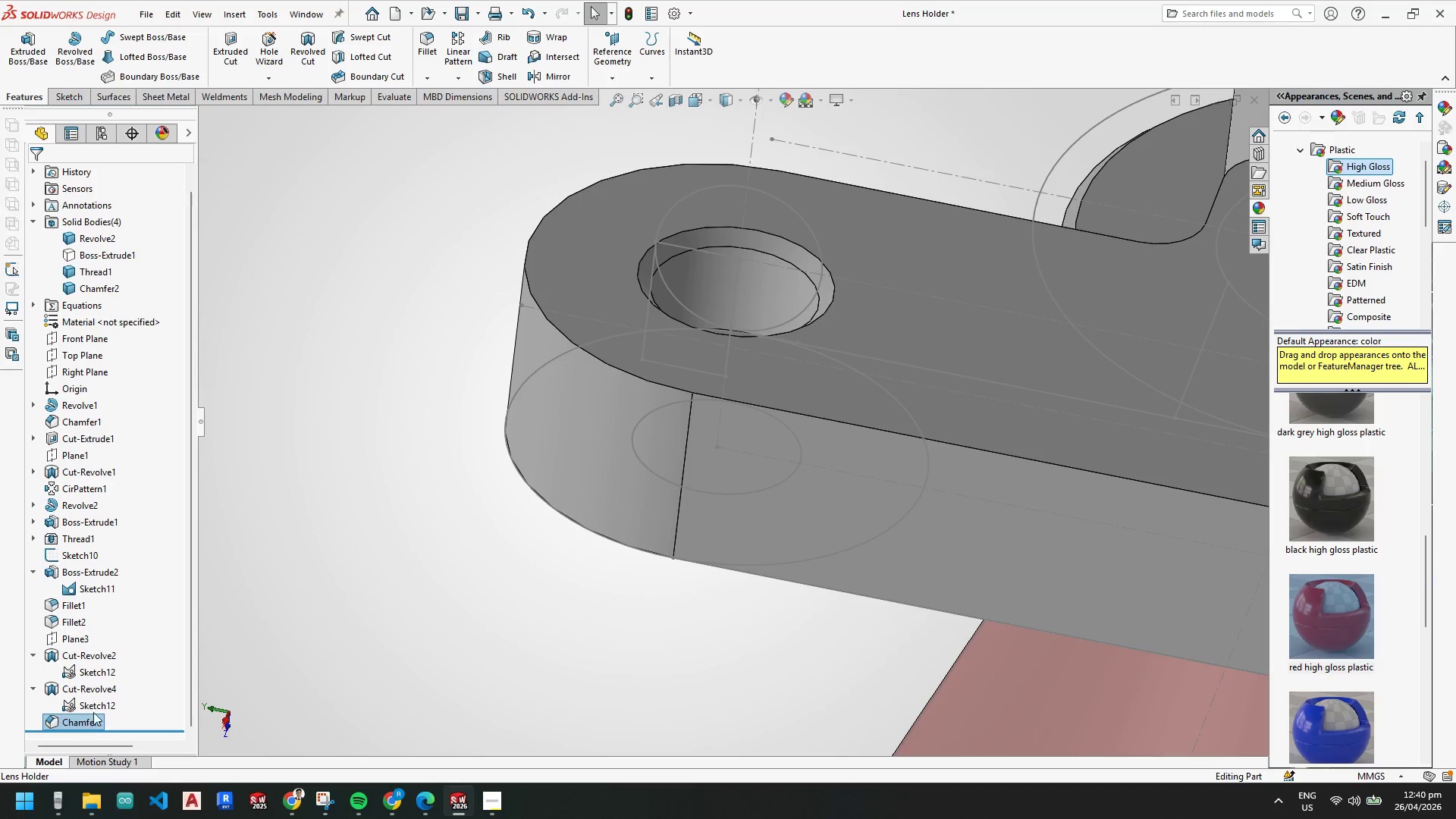 
right_click([94, 710])
 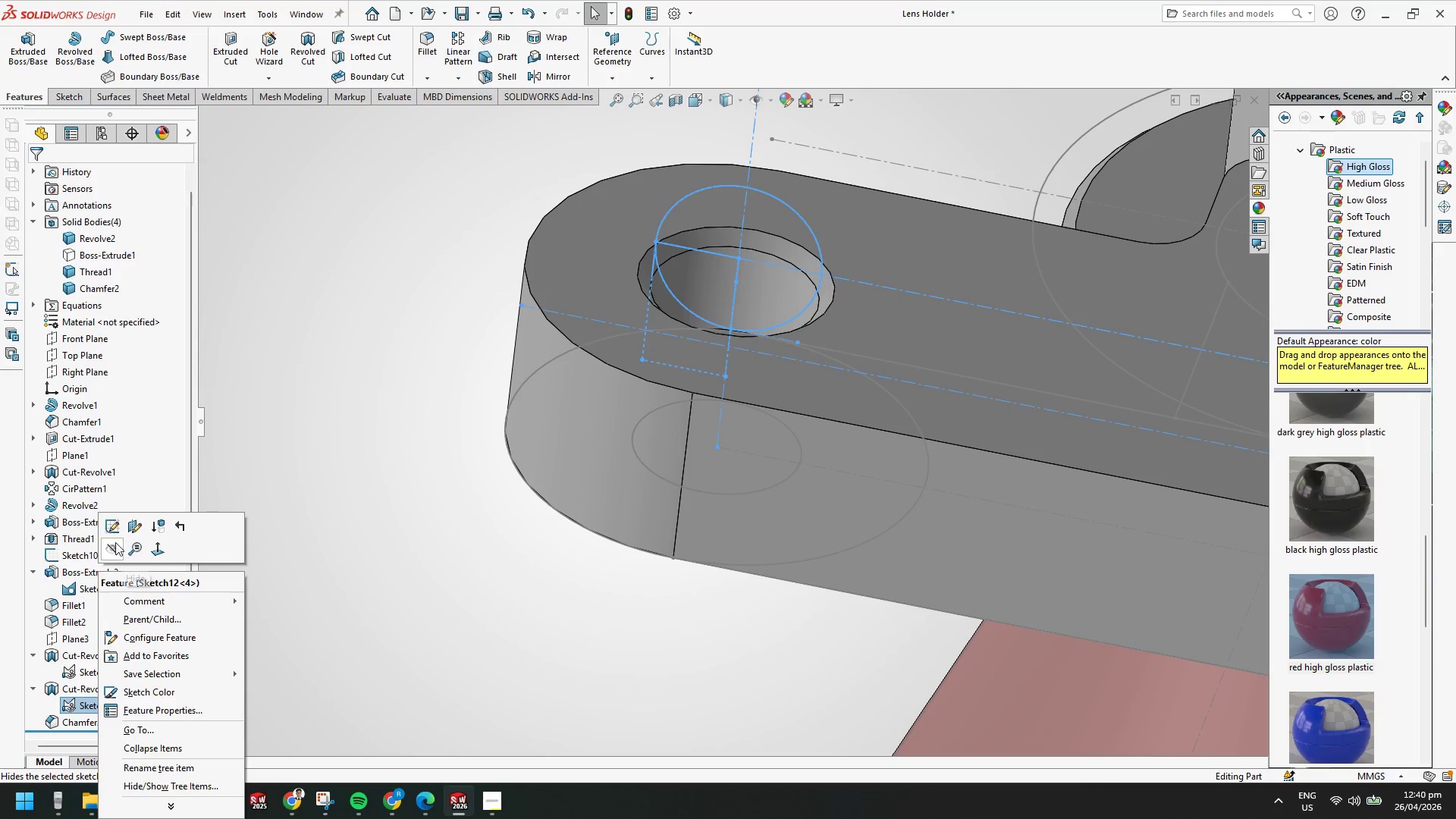 
left_click([111, 525])
 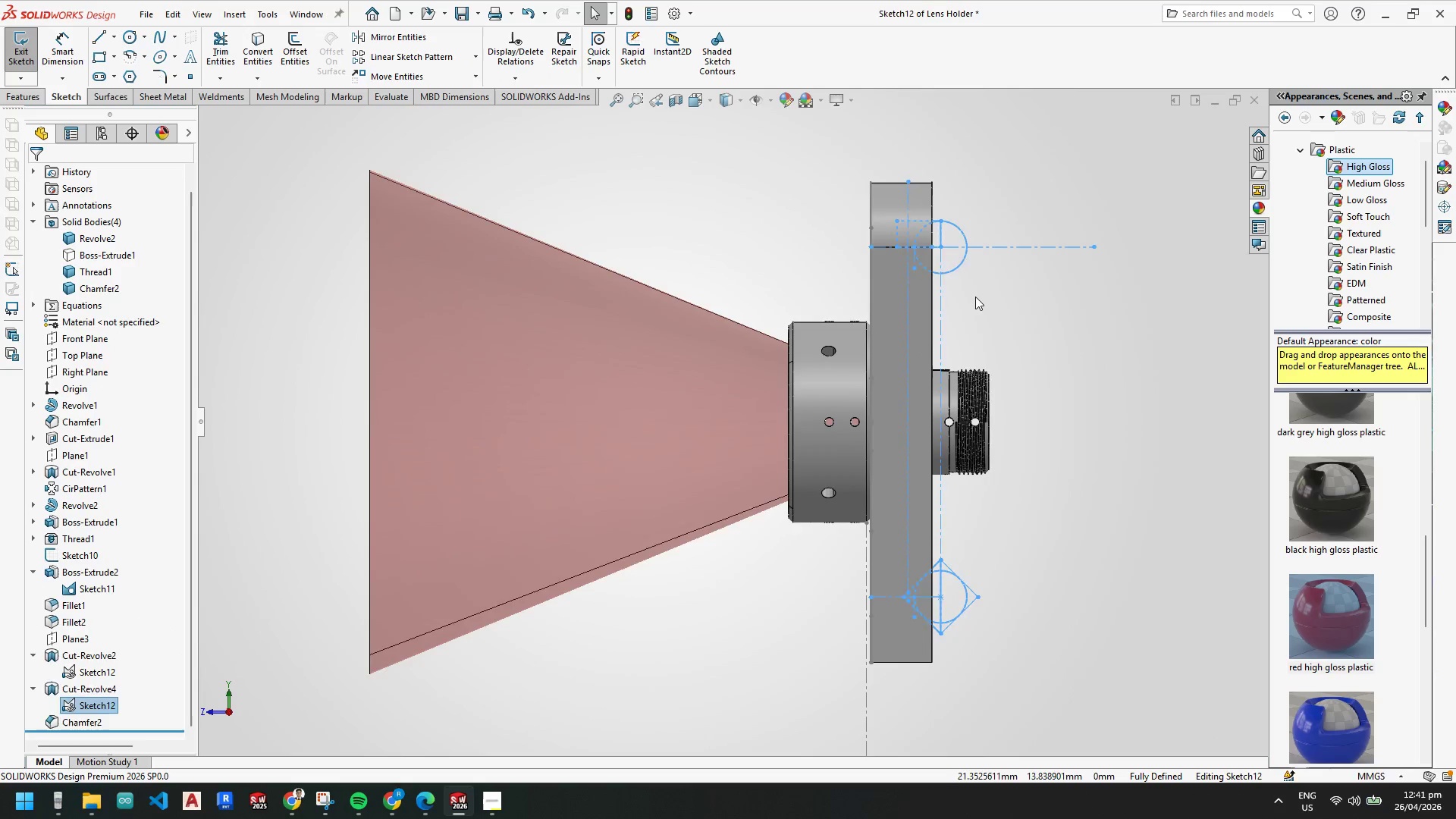 
scroll: coordinate [806, 293], scroll_direction: down, amount: 8.0
 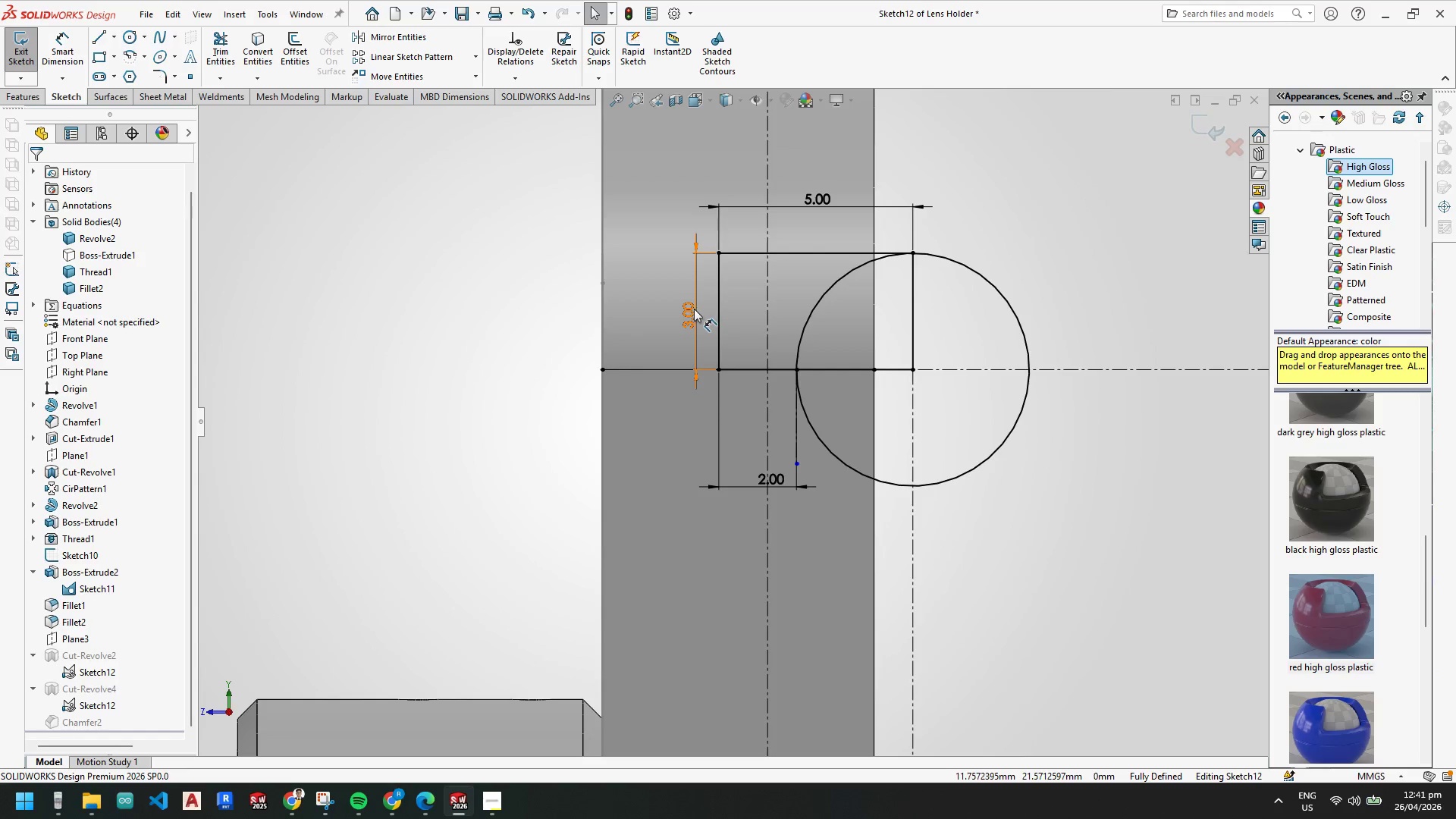 
left_click([694, 309])
 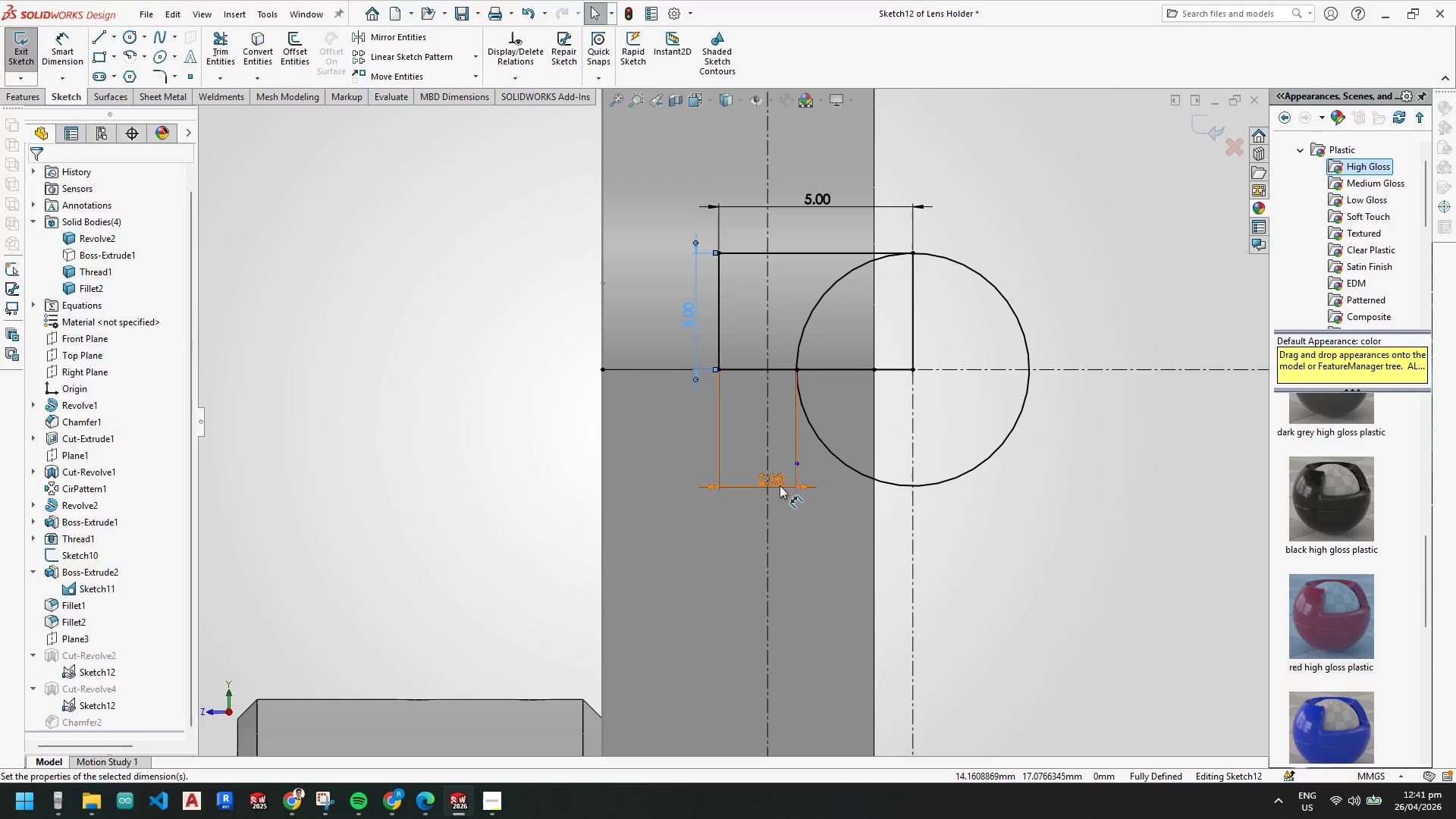 
double_click([780, 485])
 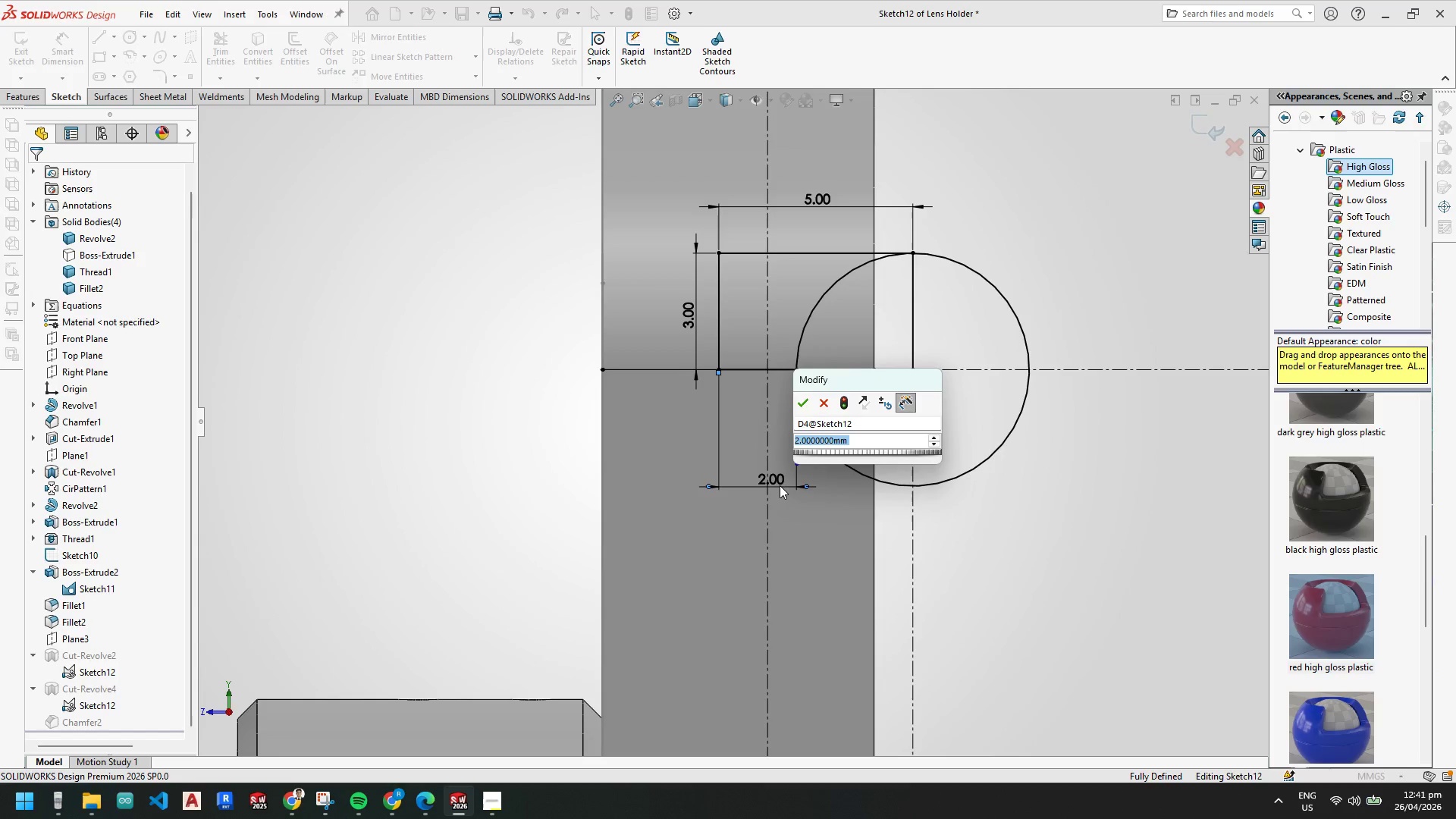 
key(Numpad3)
 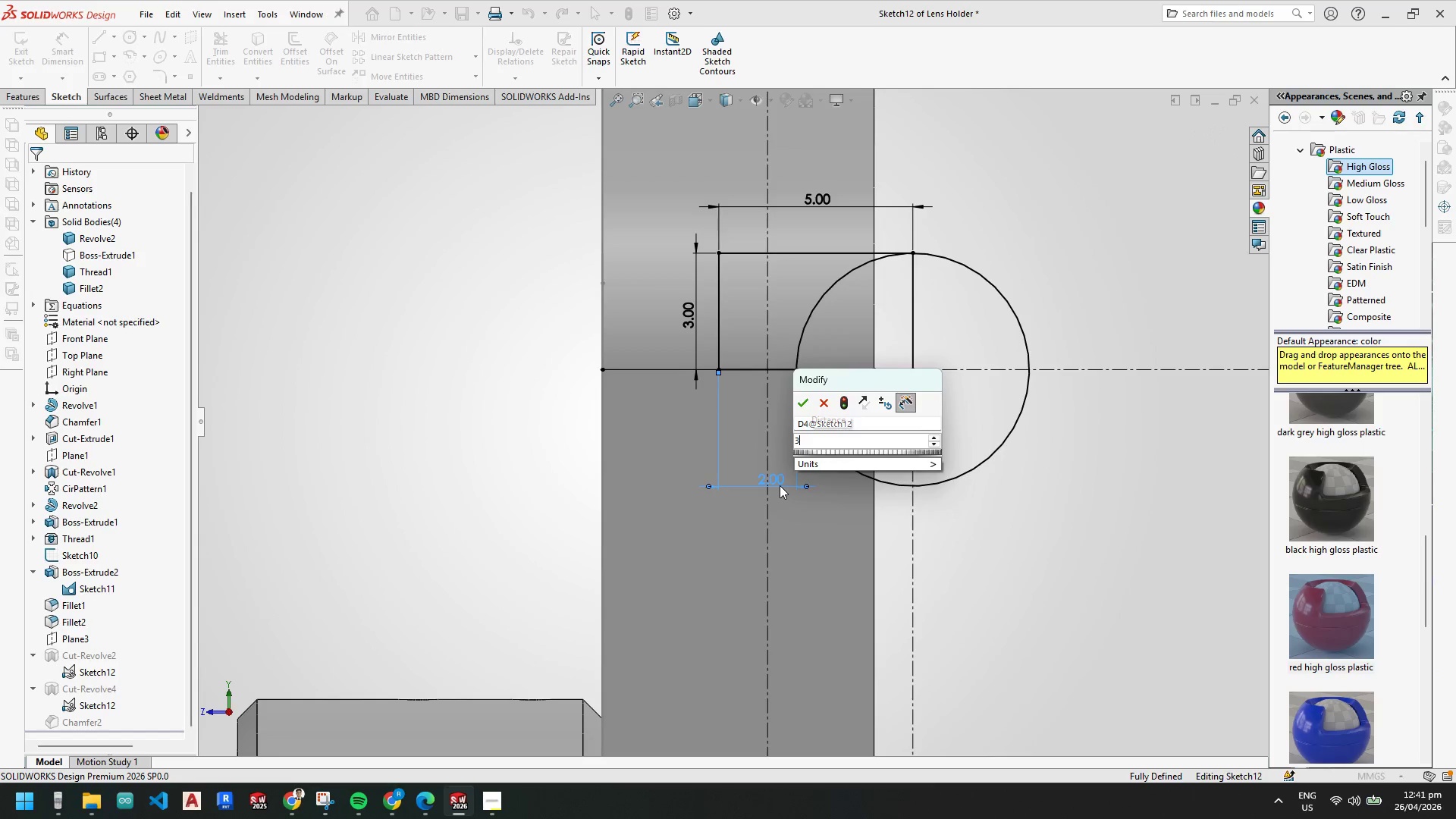 
key(NumpadEnter)
 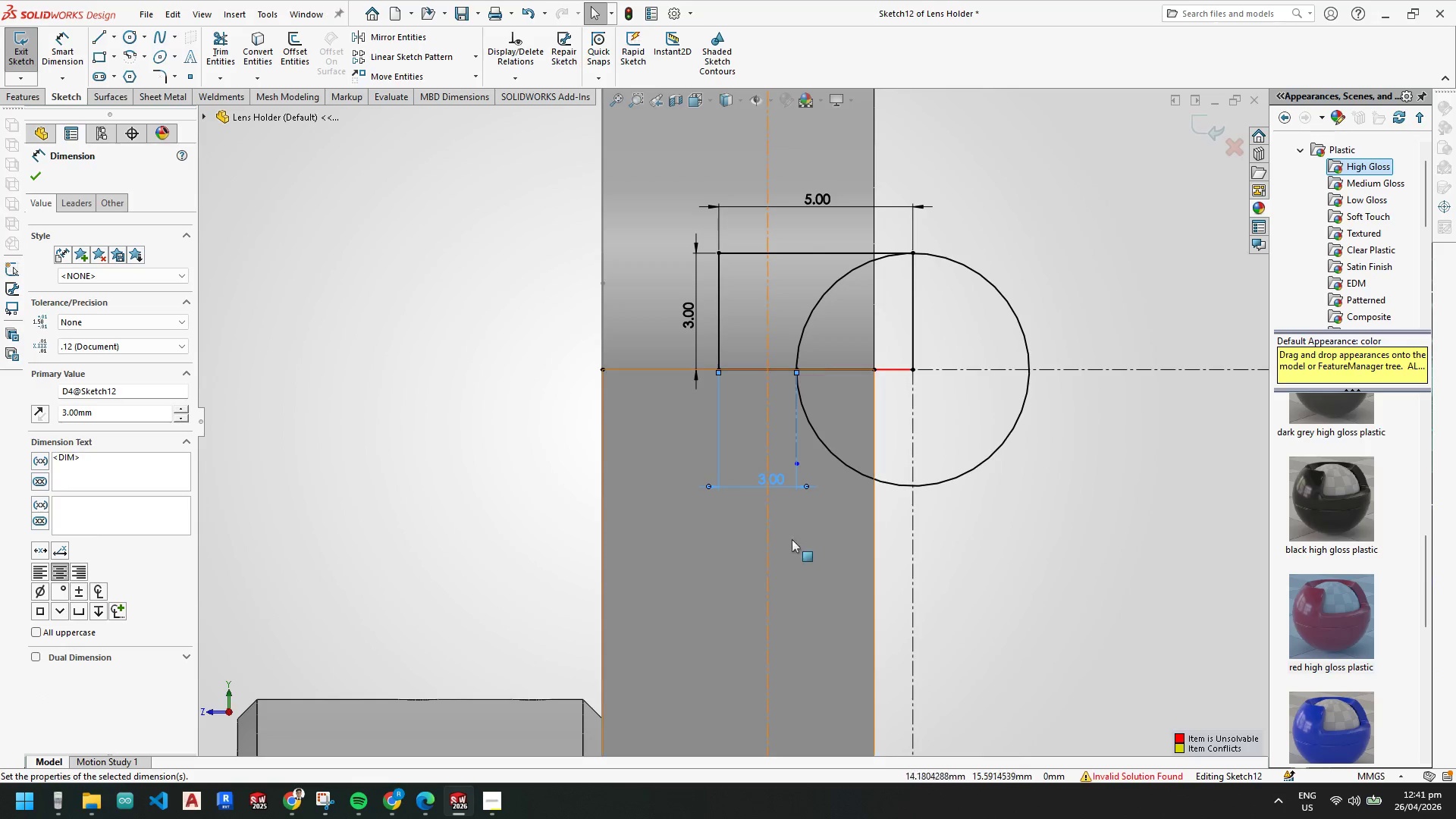 
key(Escape)
 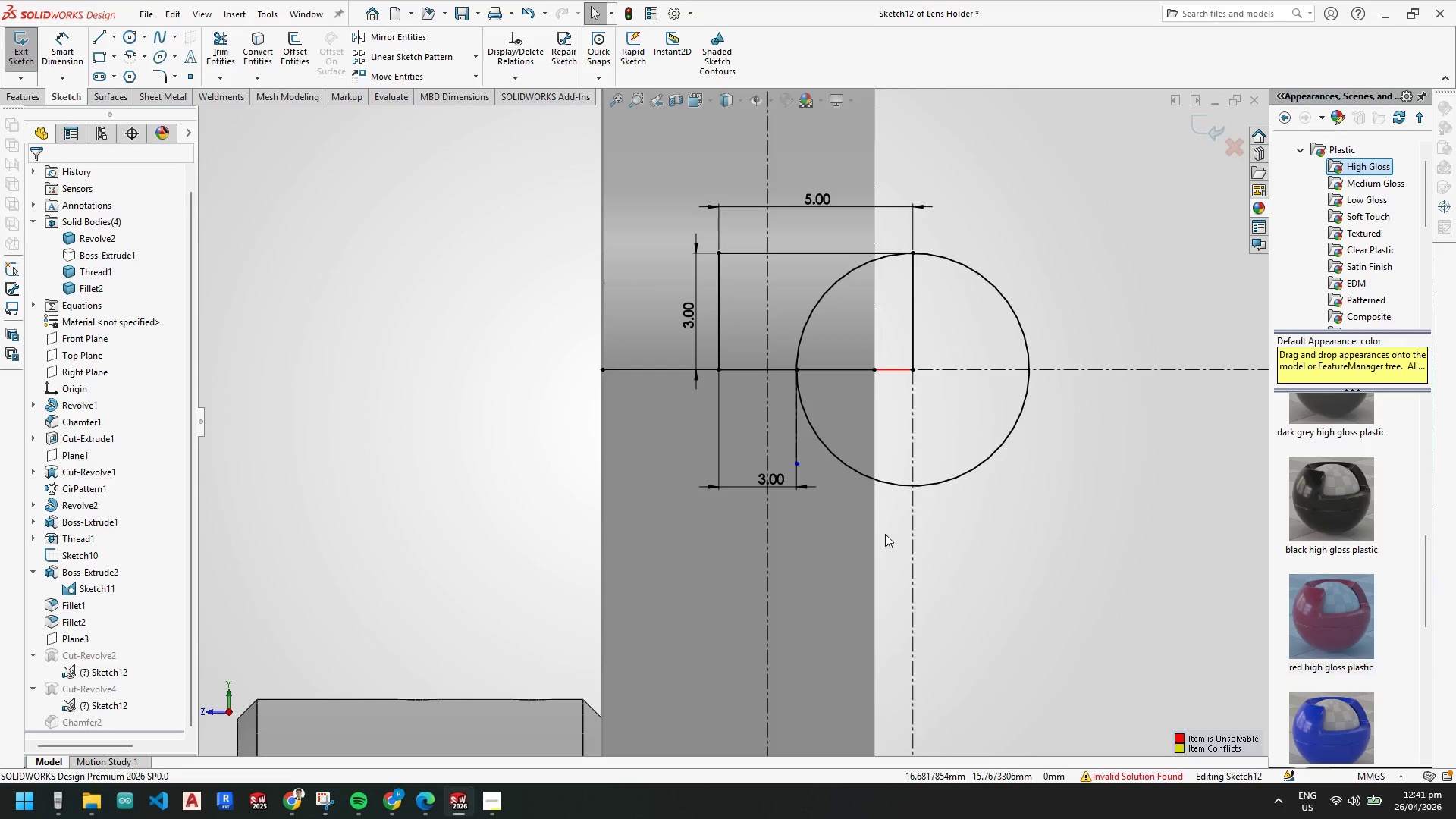 
key(Control+Z)
 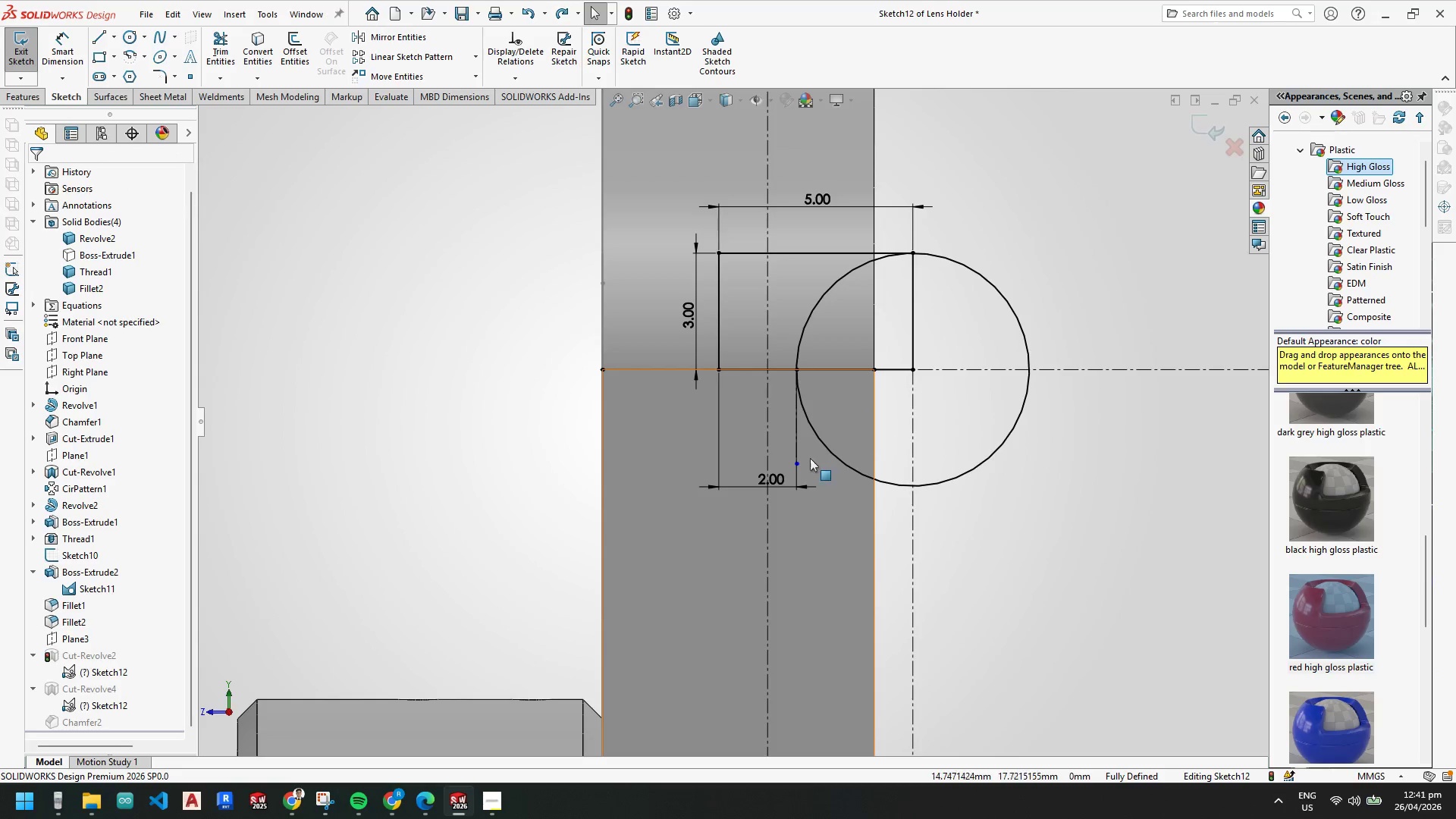 
scroll: coordinate [808, 469], scroll_direction: up, amount: 2.0
 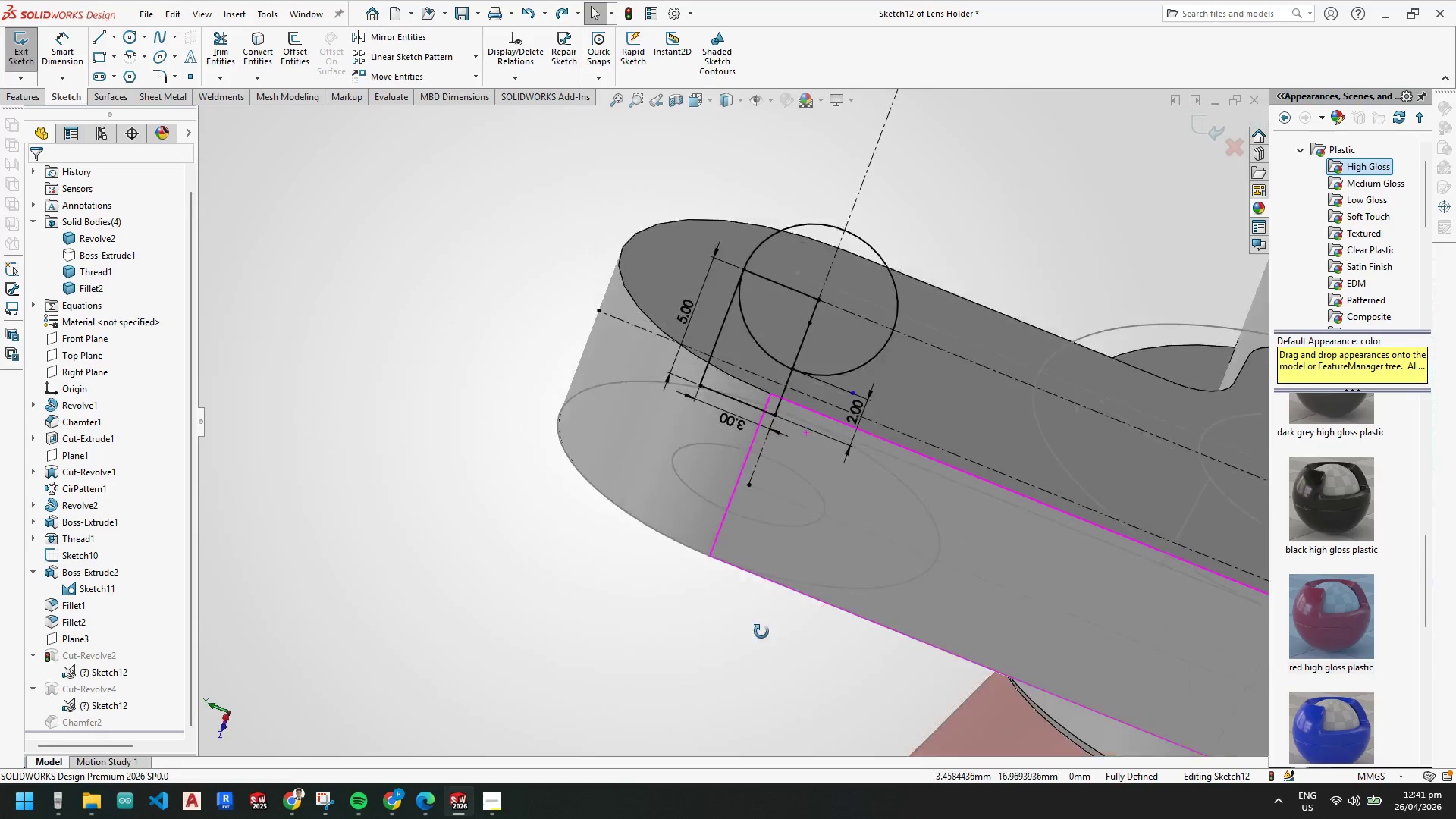 
key(Space)
 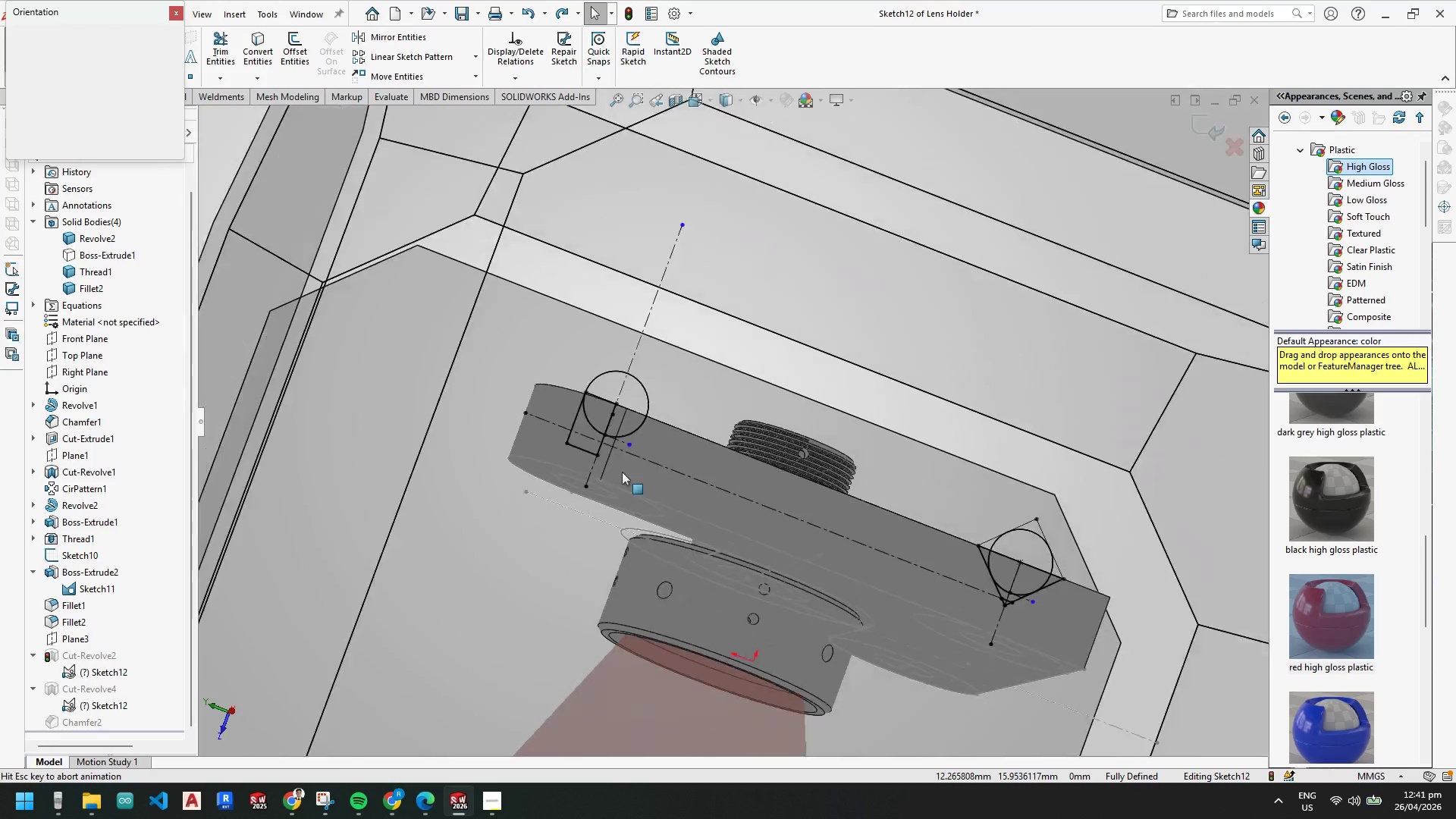 
left_click([540, 457])
 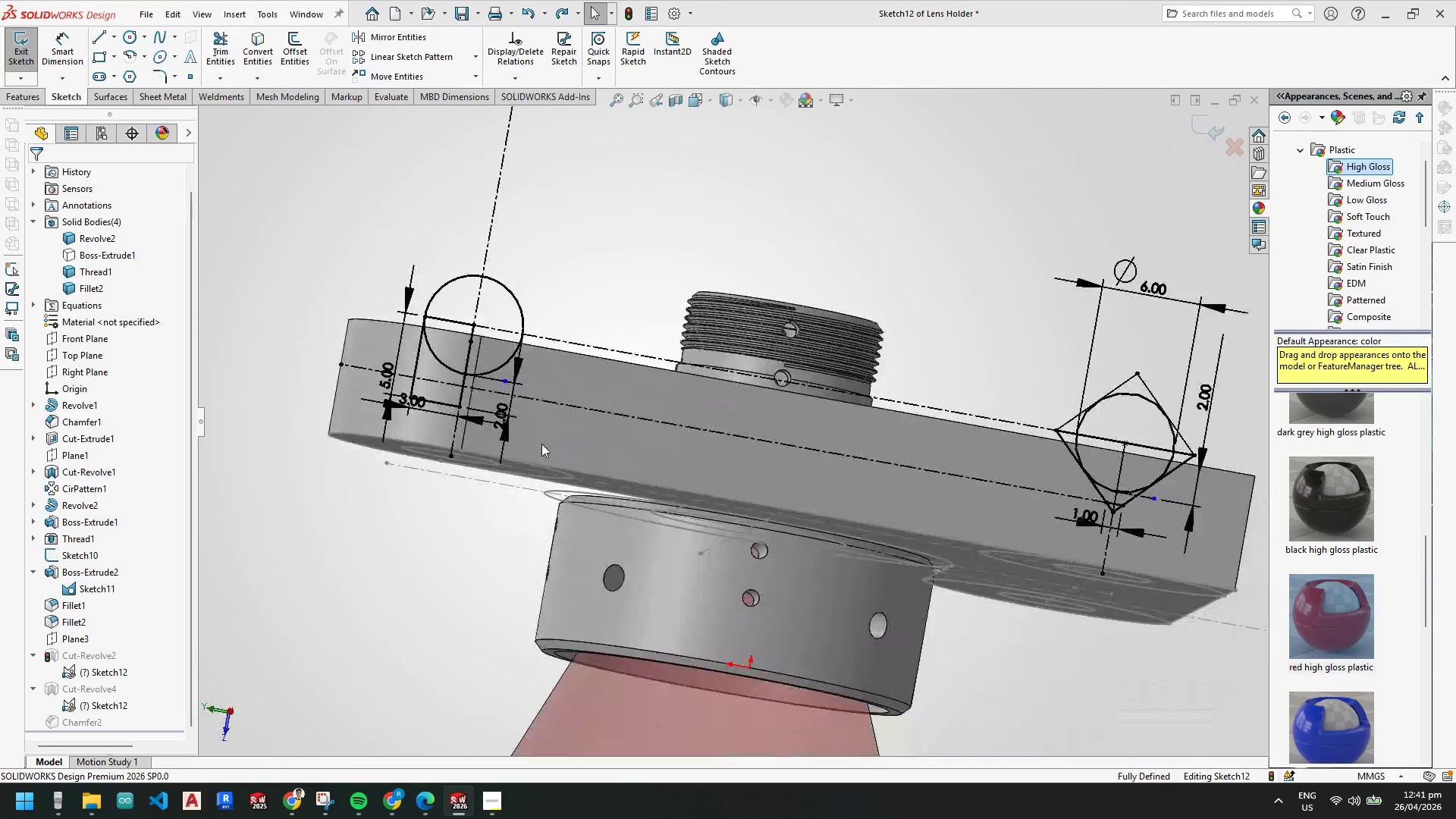 
scroll: coordinate [636, 293], scroll_direction: down, amount: 10.0
 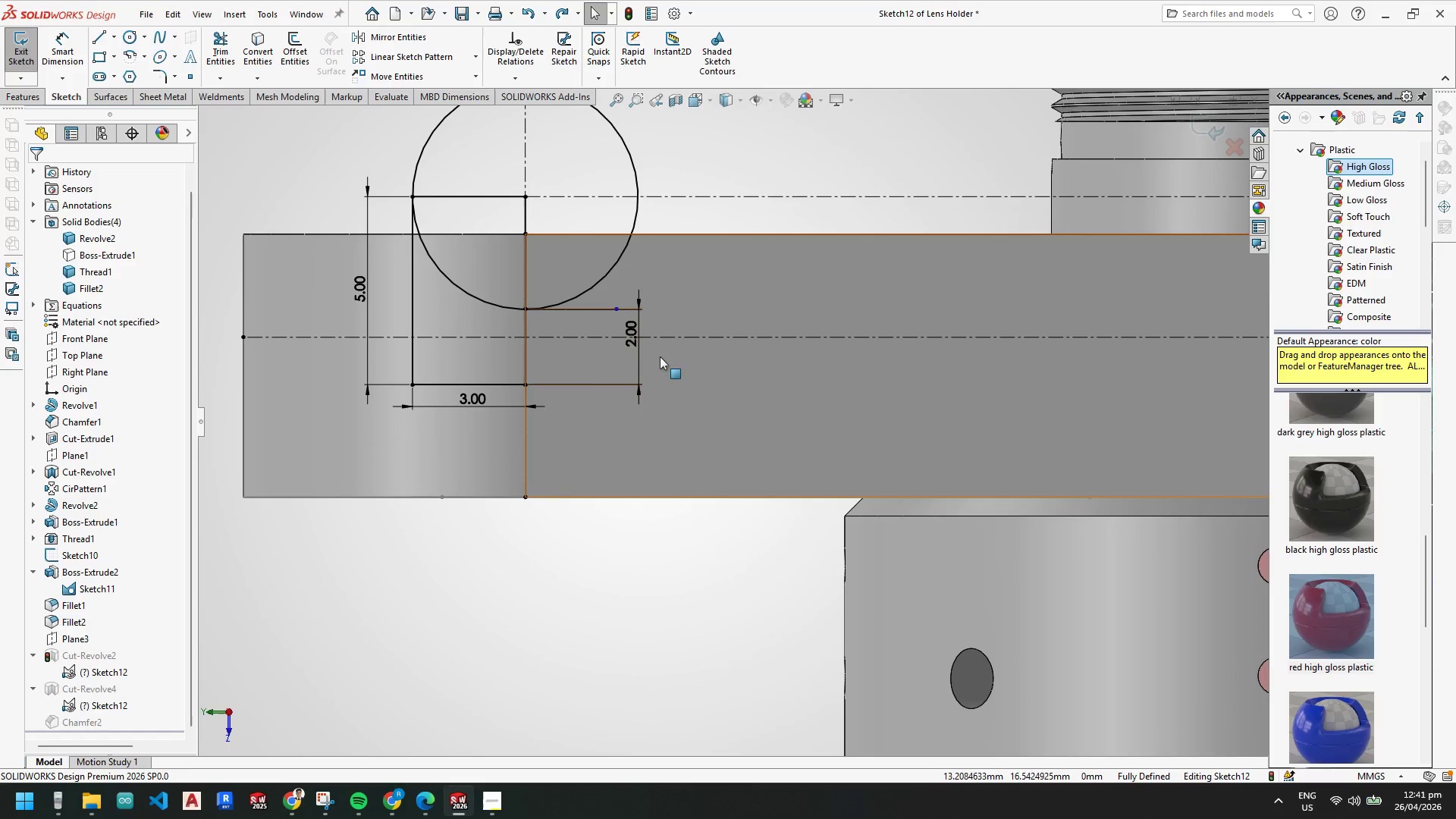 
scroll: coordinate [795, 423], scroll_direction: up, amount: 6.0
 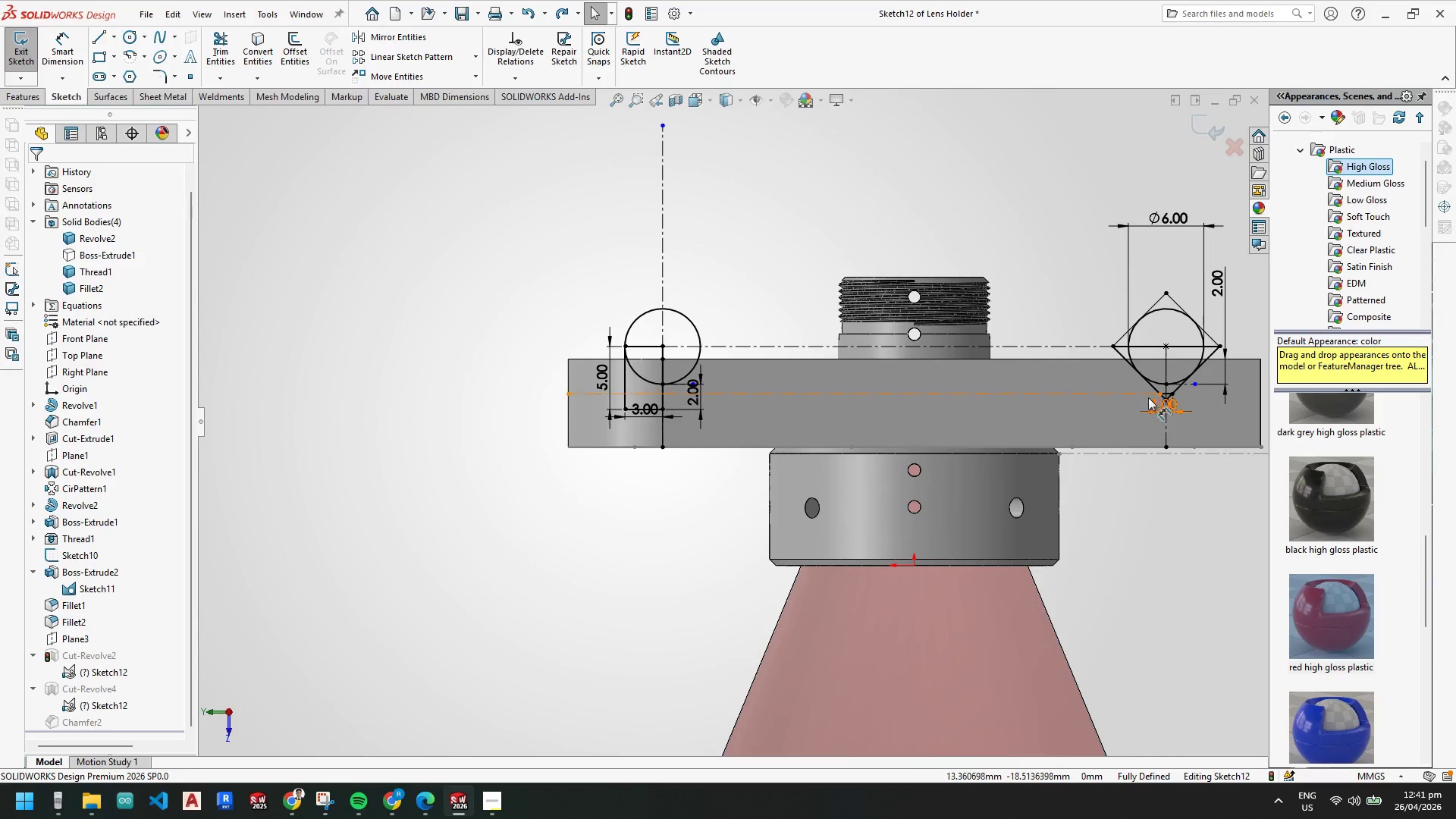 
scroll: coordinate [436, 388], scroll_direction: down, amount: 6.0
 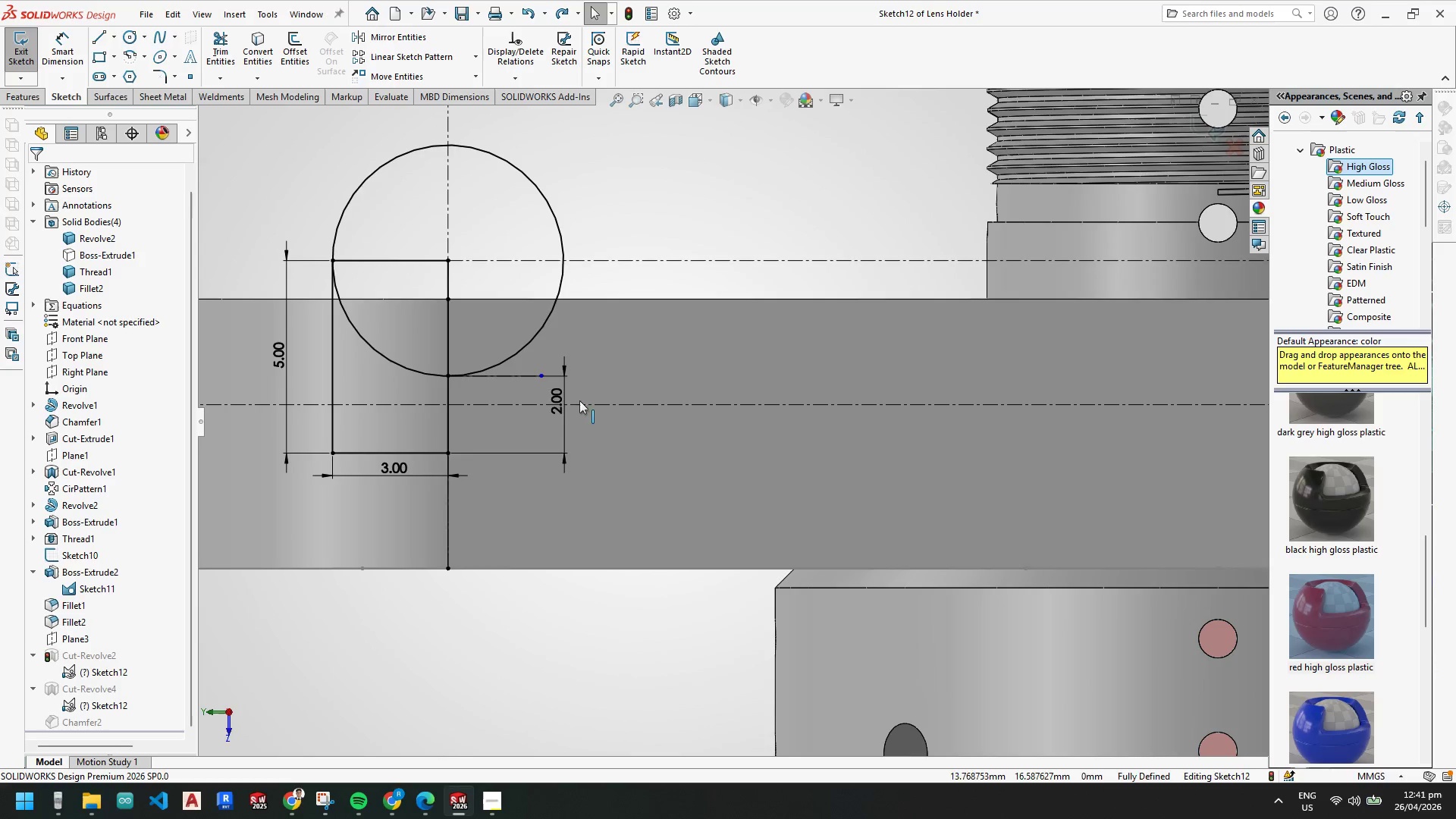 
key(Escape)
 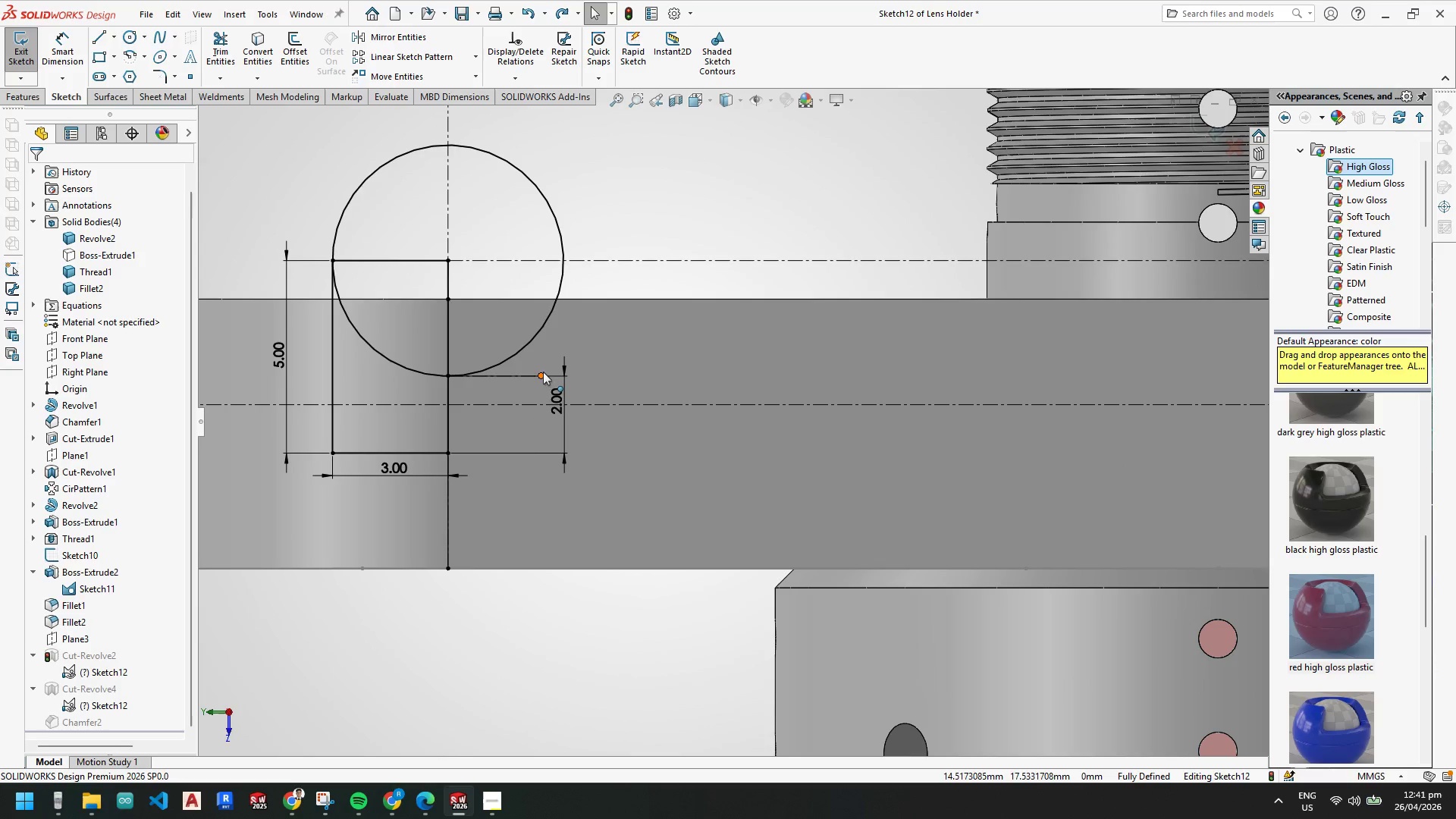 
key(Escape)
 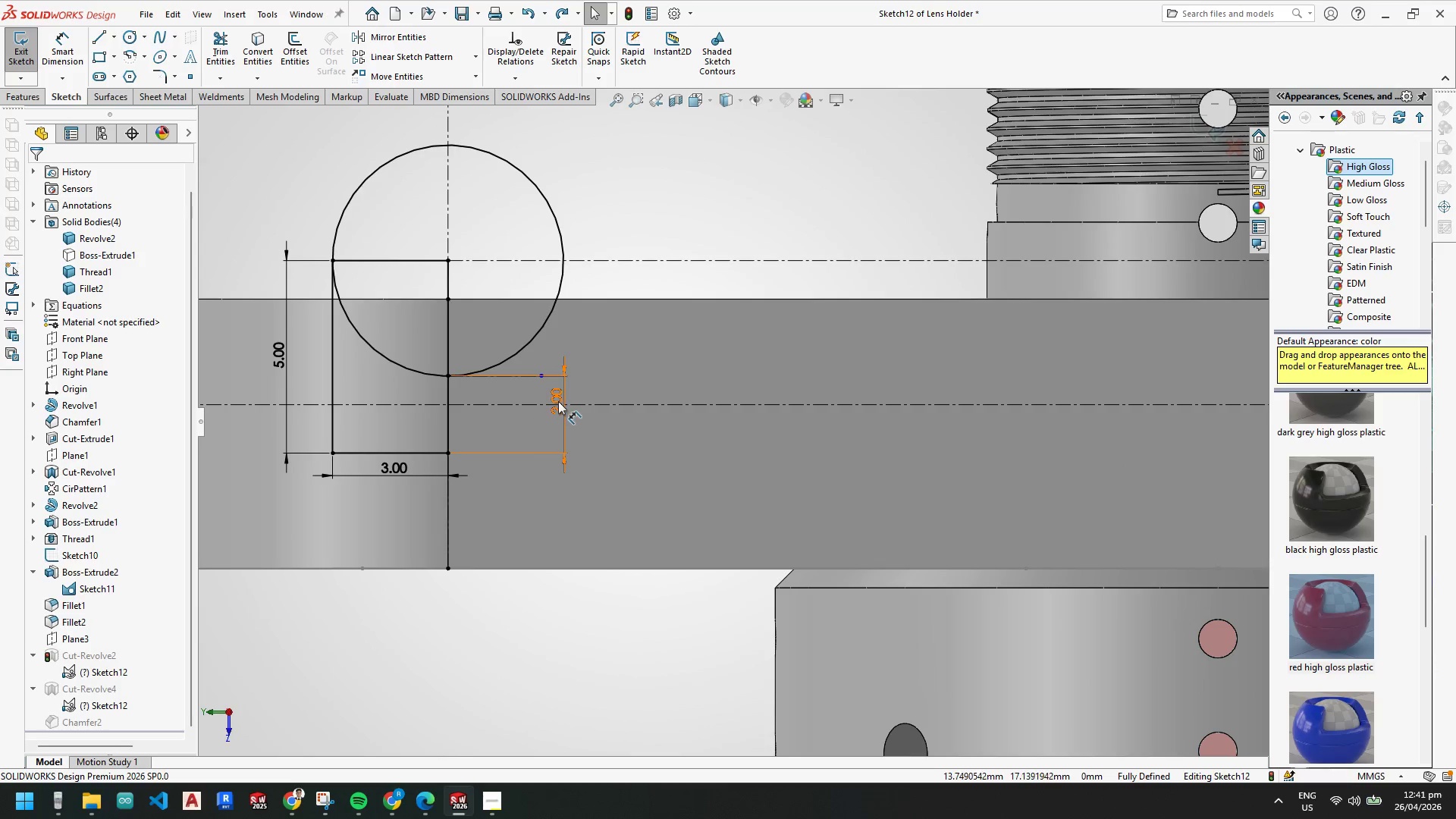 
left_click([557, 402])
 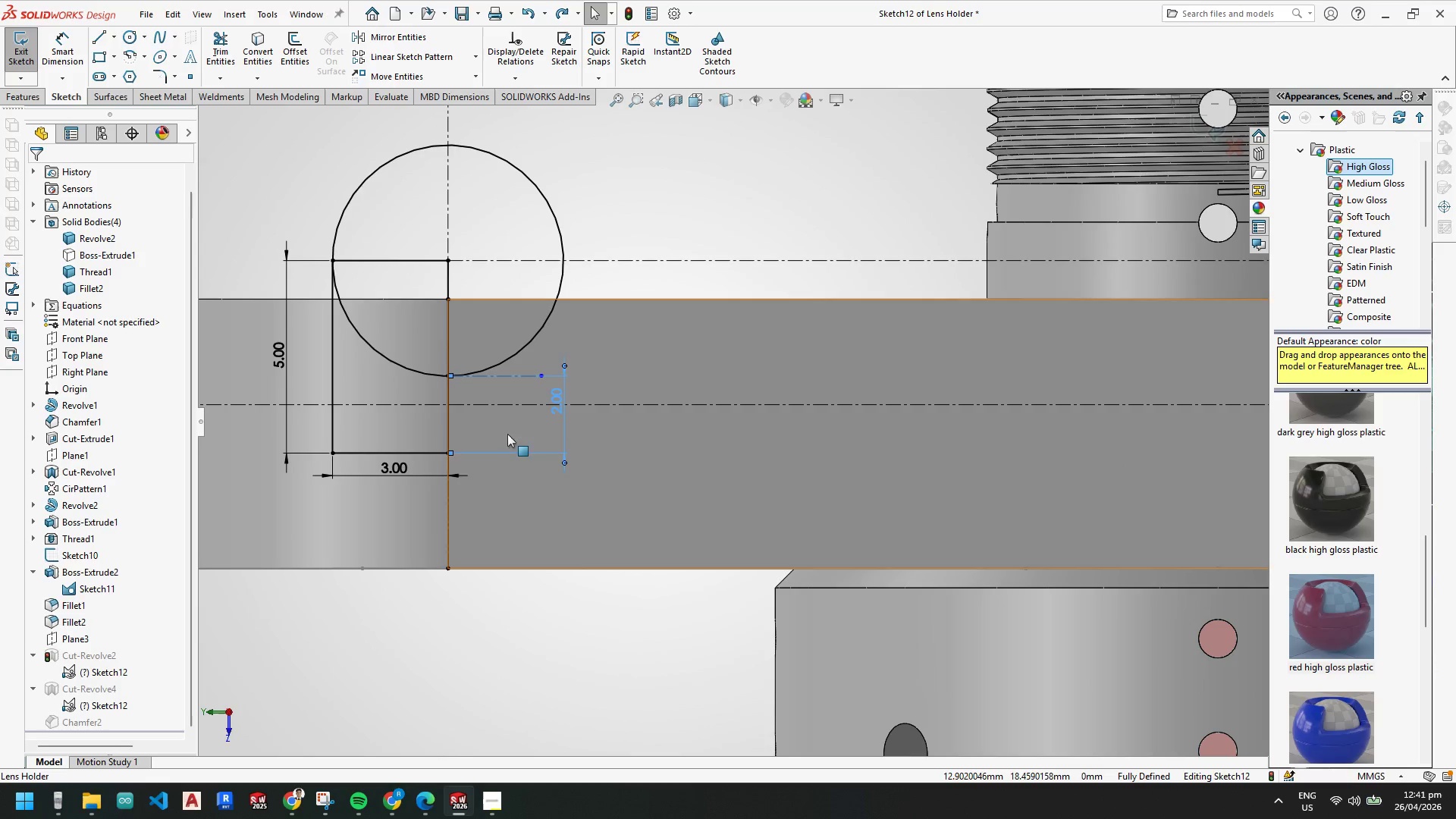 
key(Escape)
 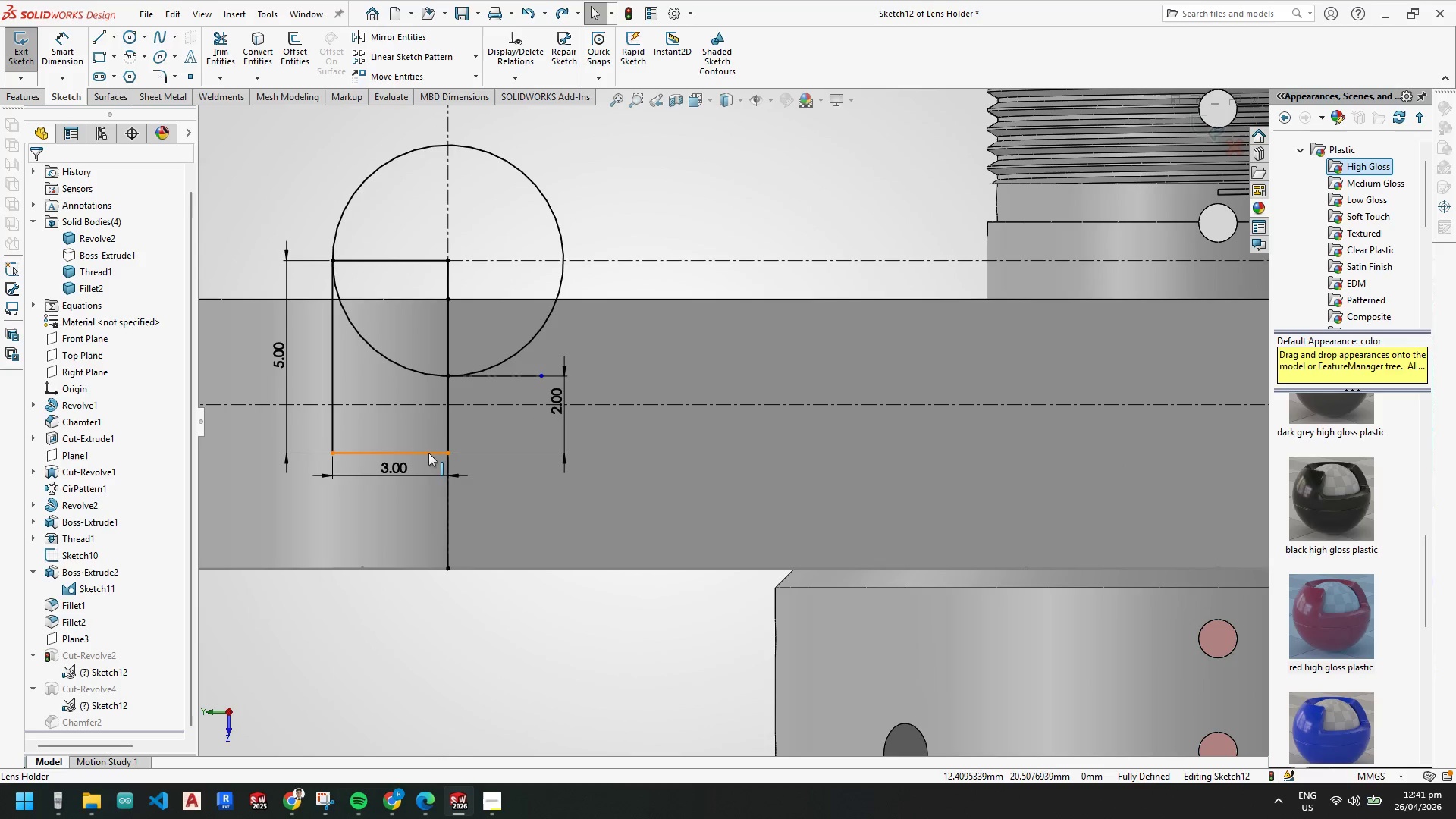 
key(Escape)
 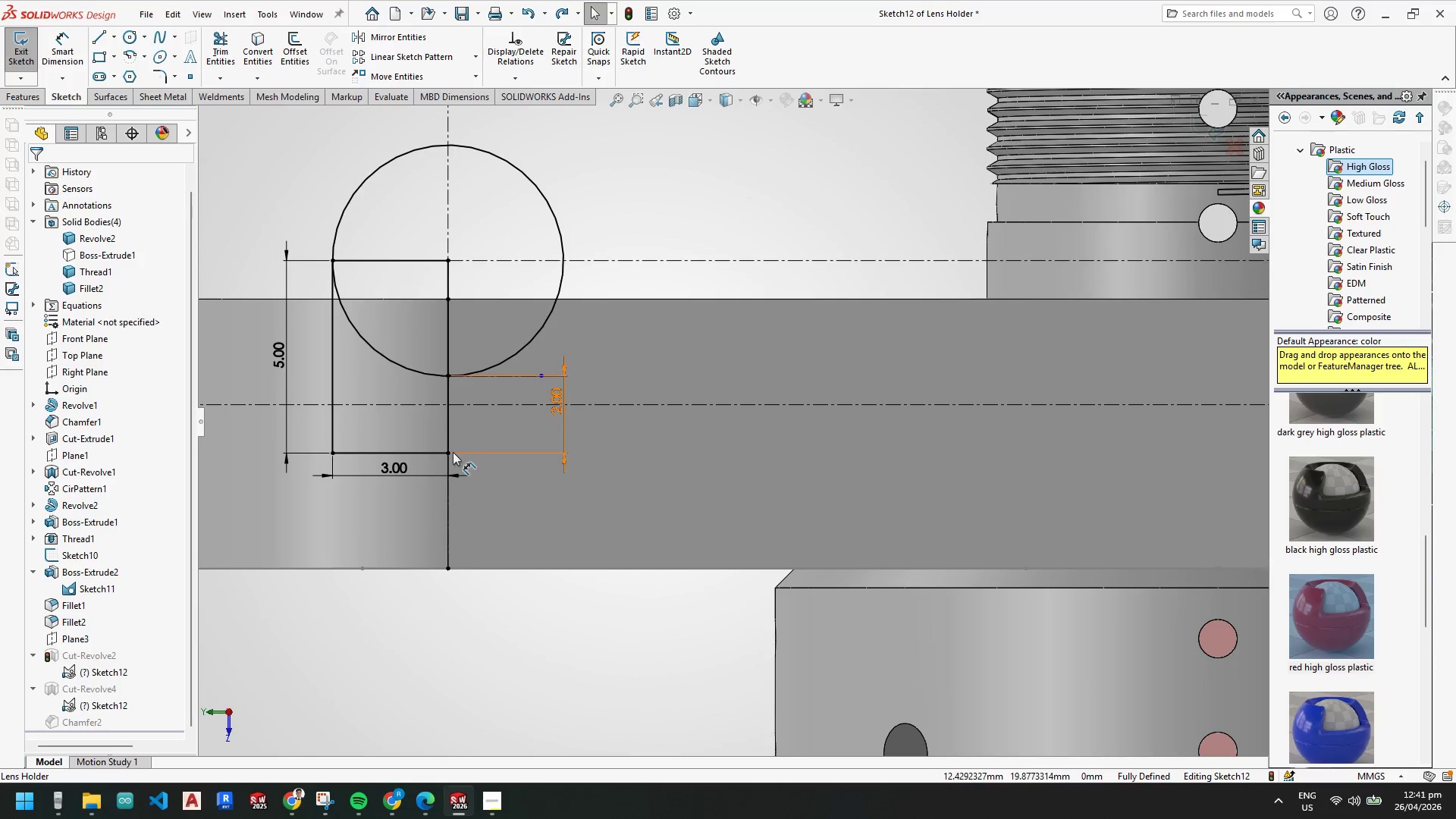 
left_click([445, 451])
 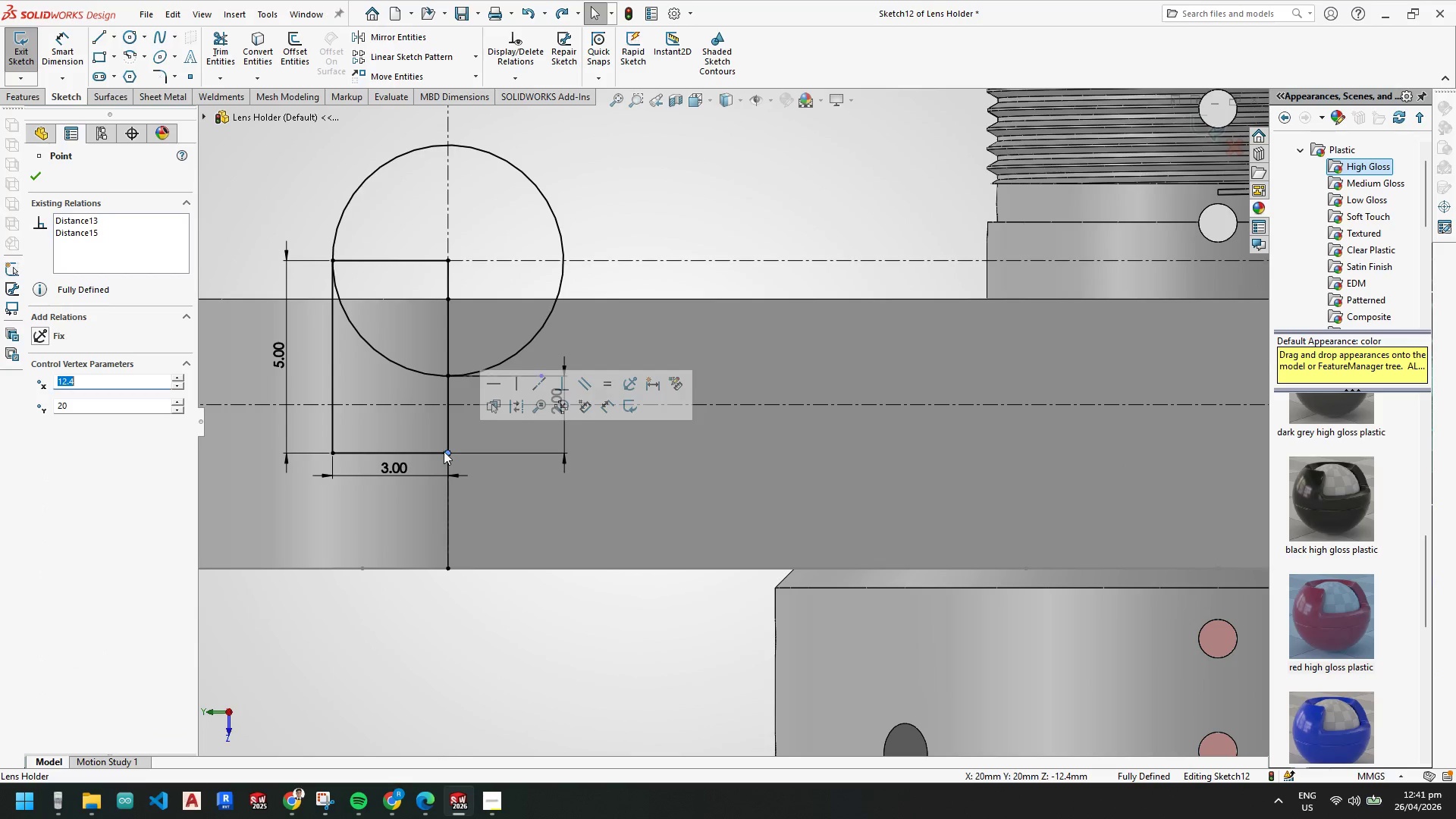 
key(Escape)
 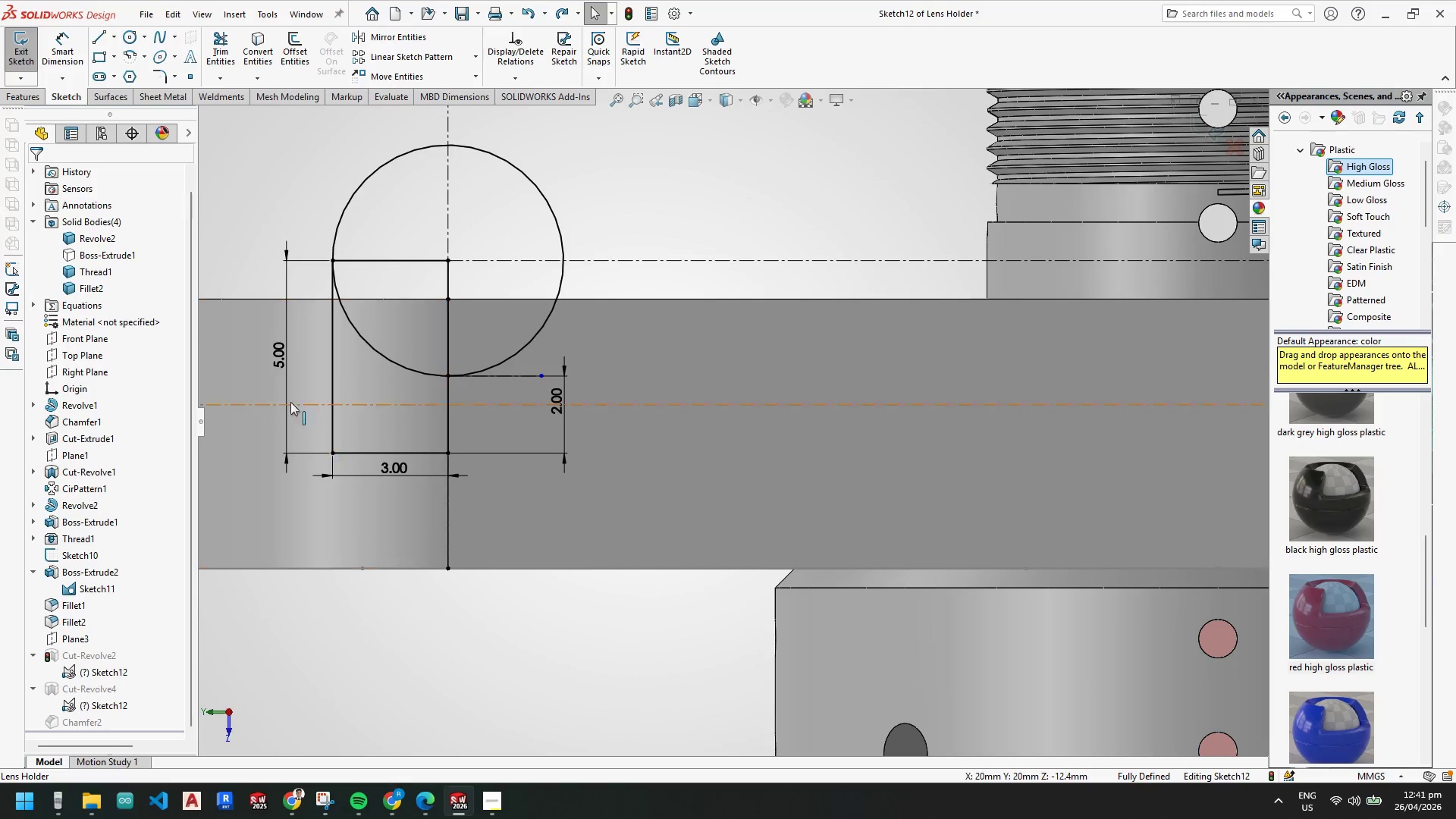 
key(Escape)
 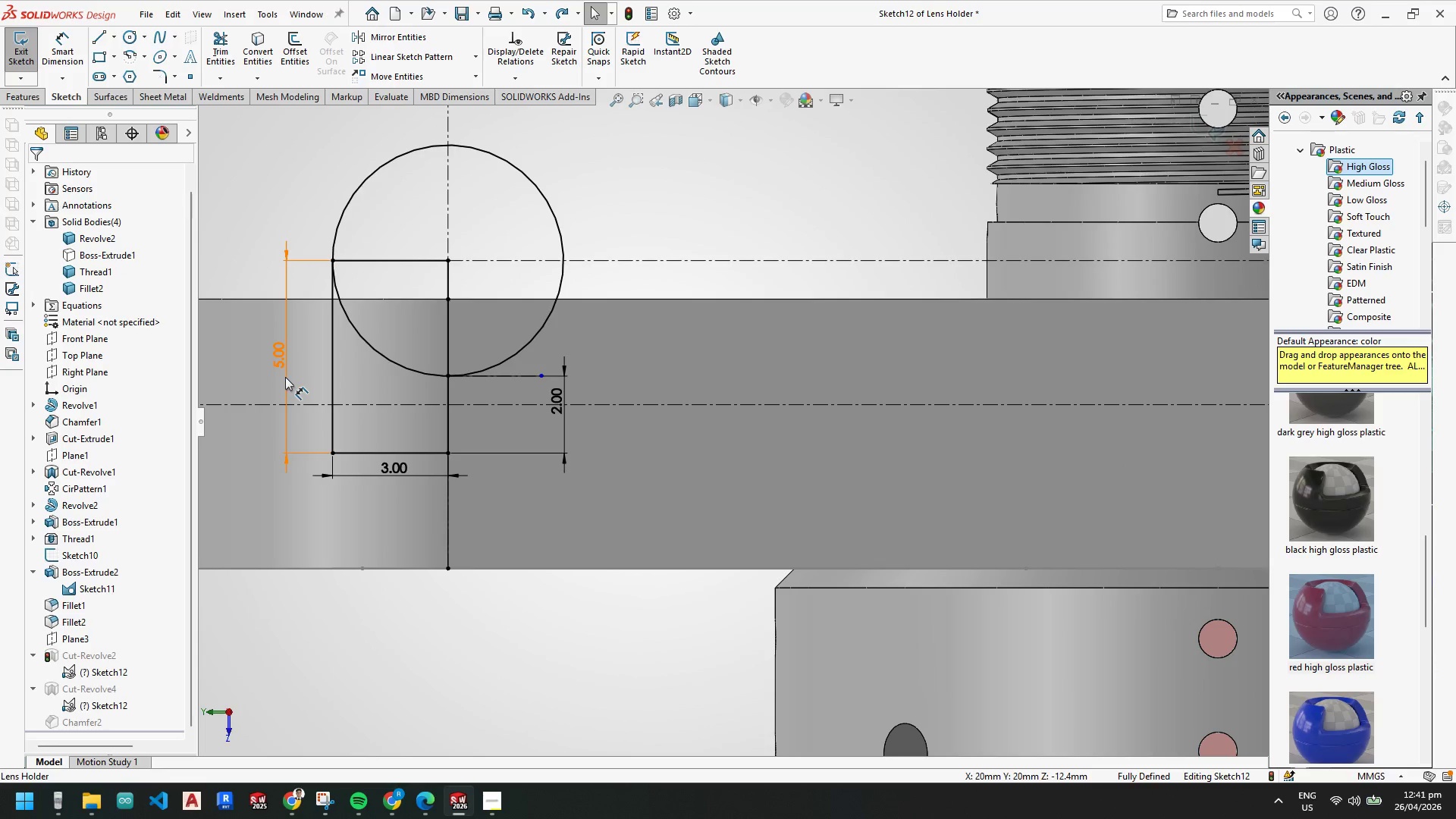 
left_click([285, 377])
 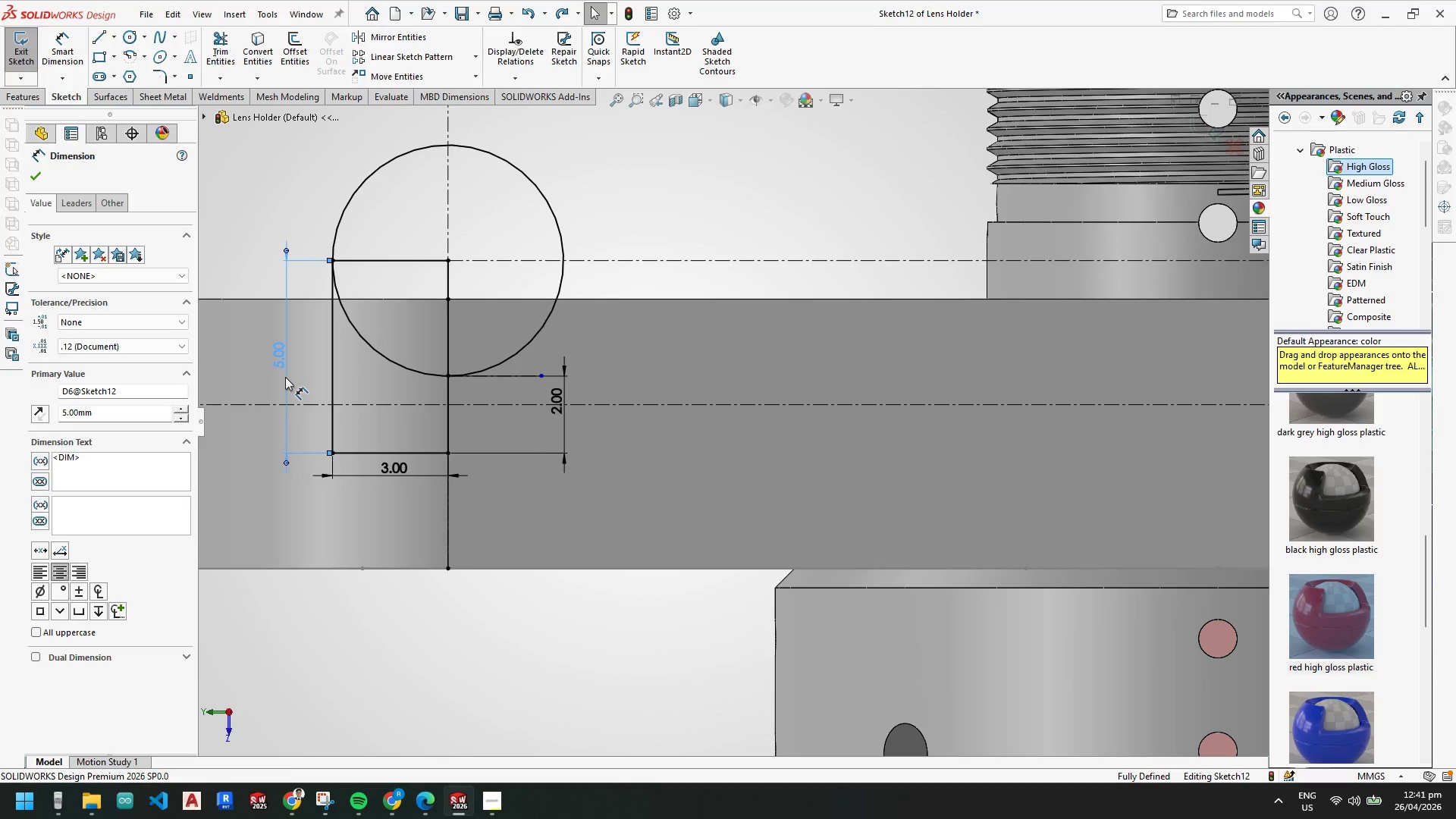 
key(Delete)
 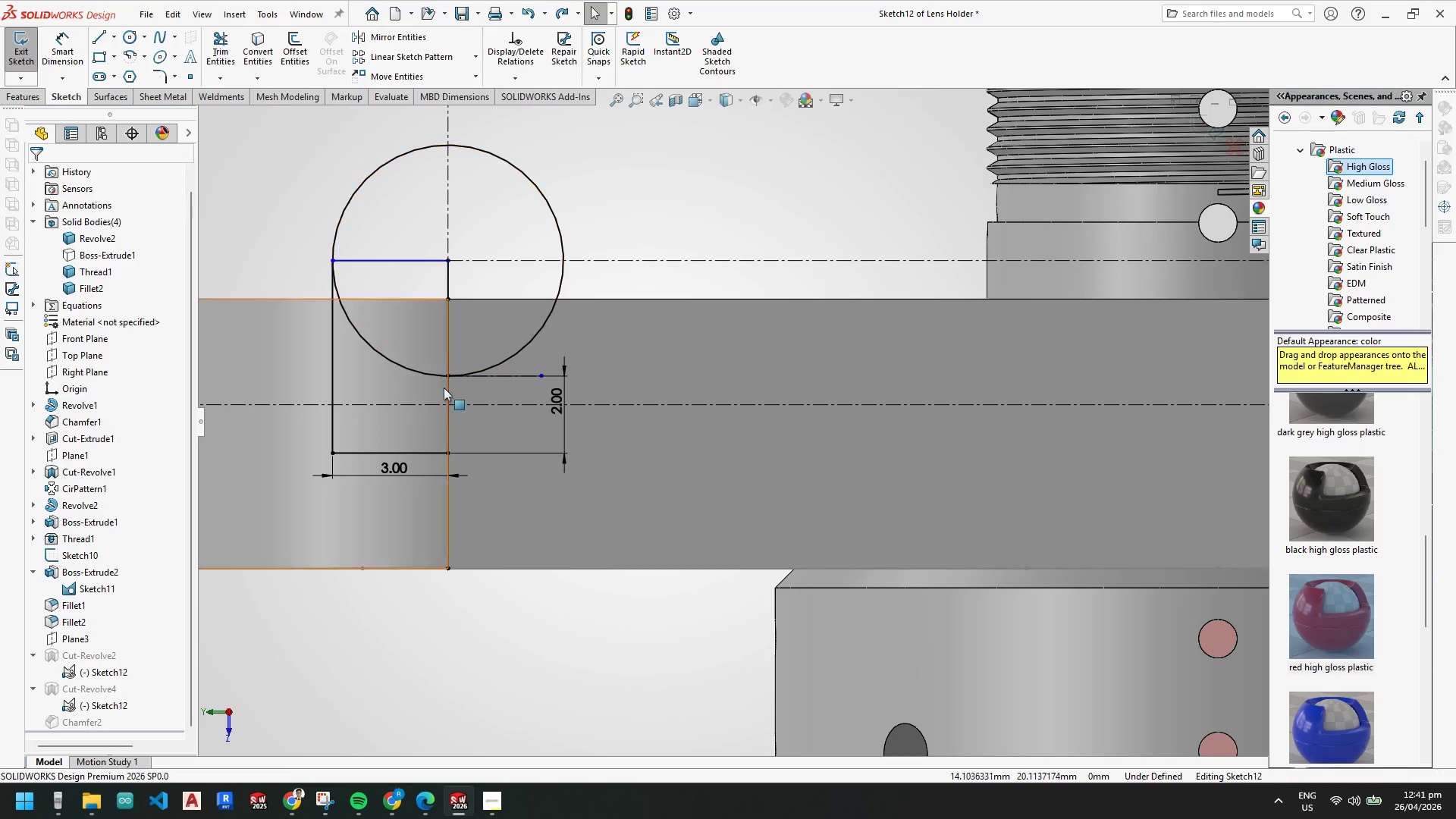 
key(Control+Z)
 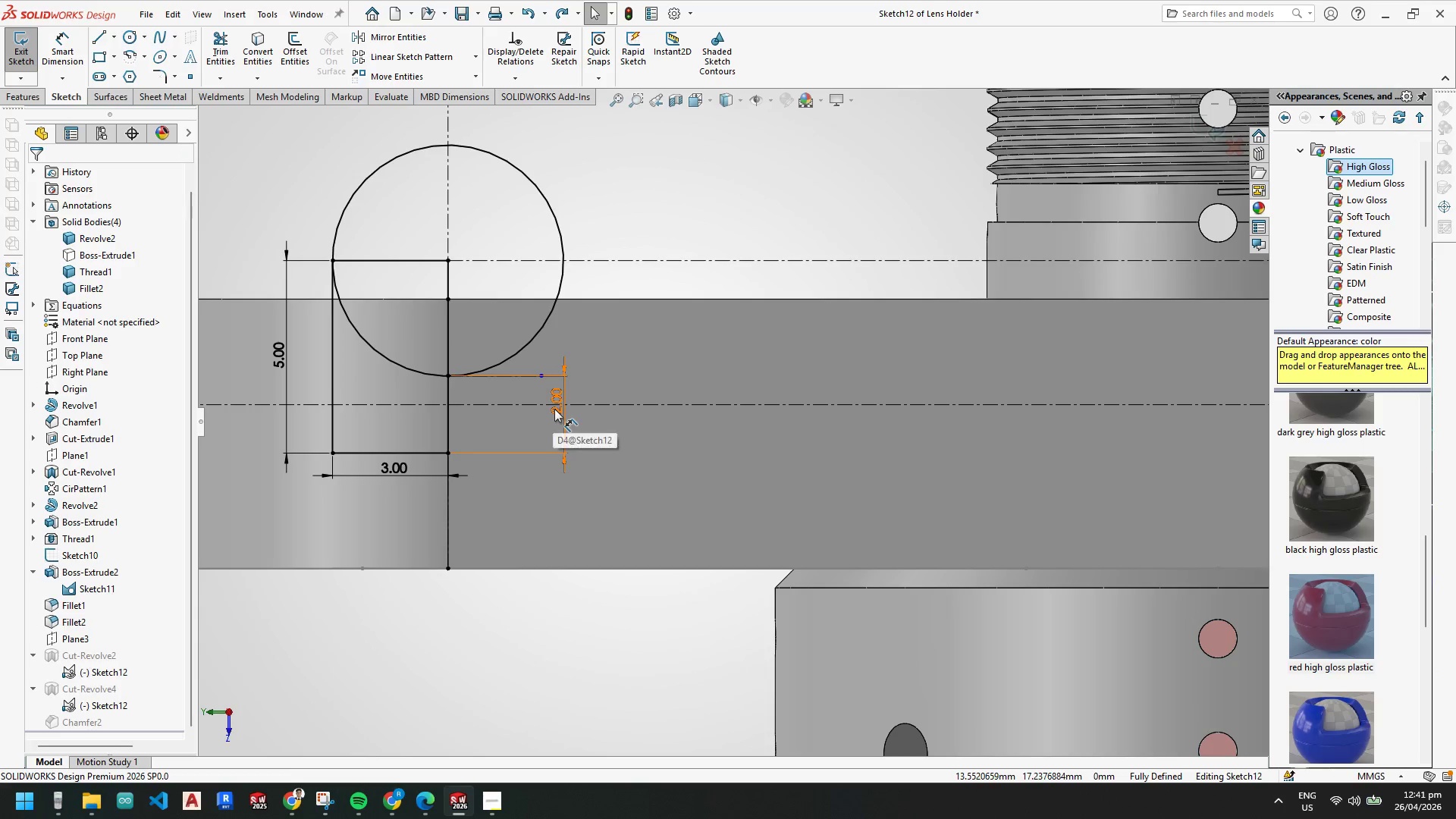 
left_click([271, 364])
 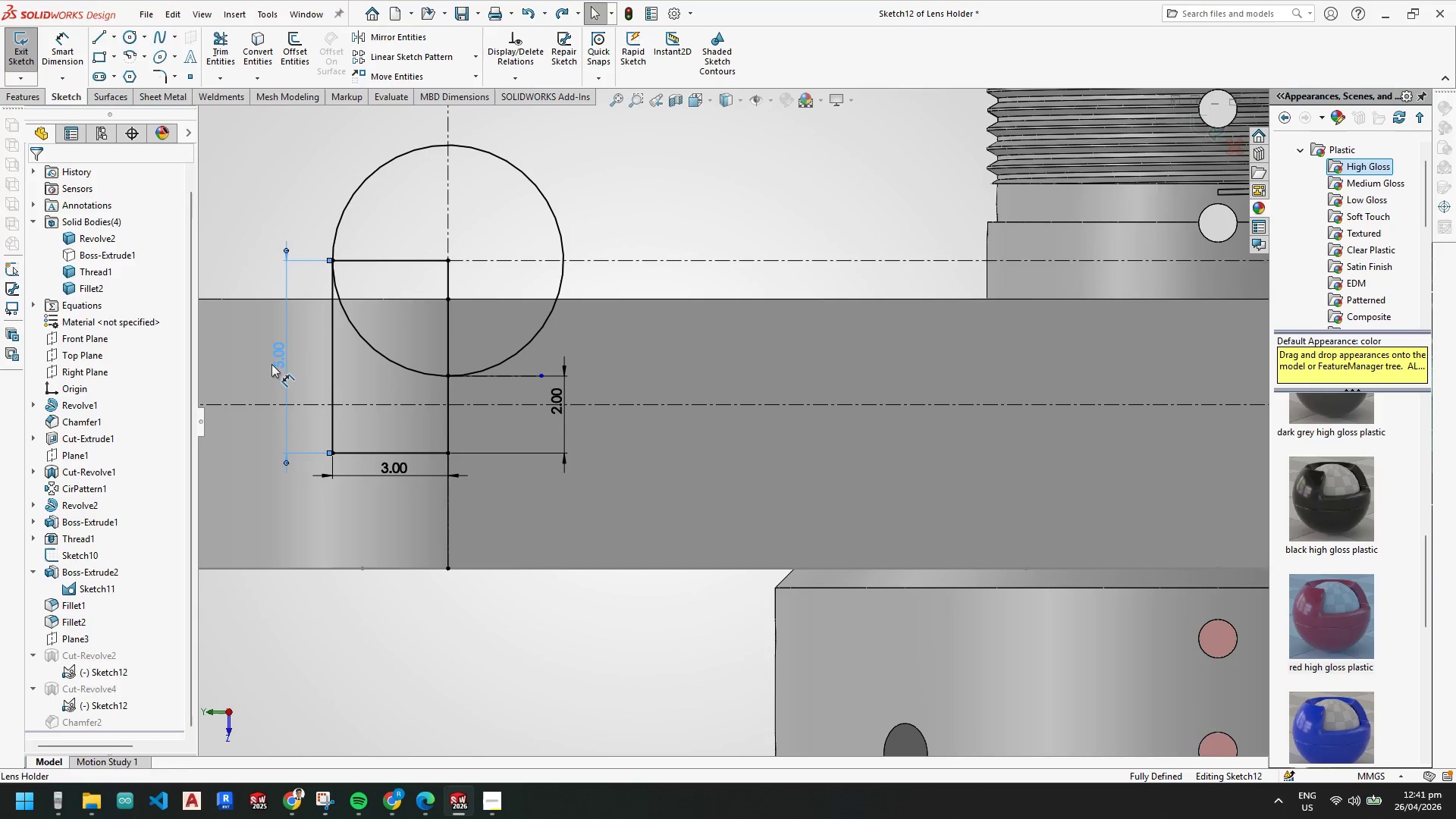 
key(Delete)
 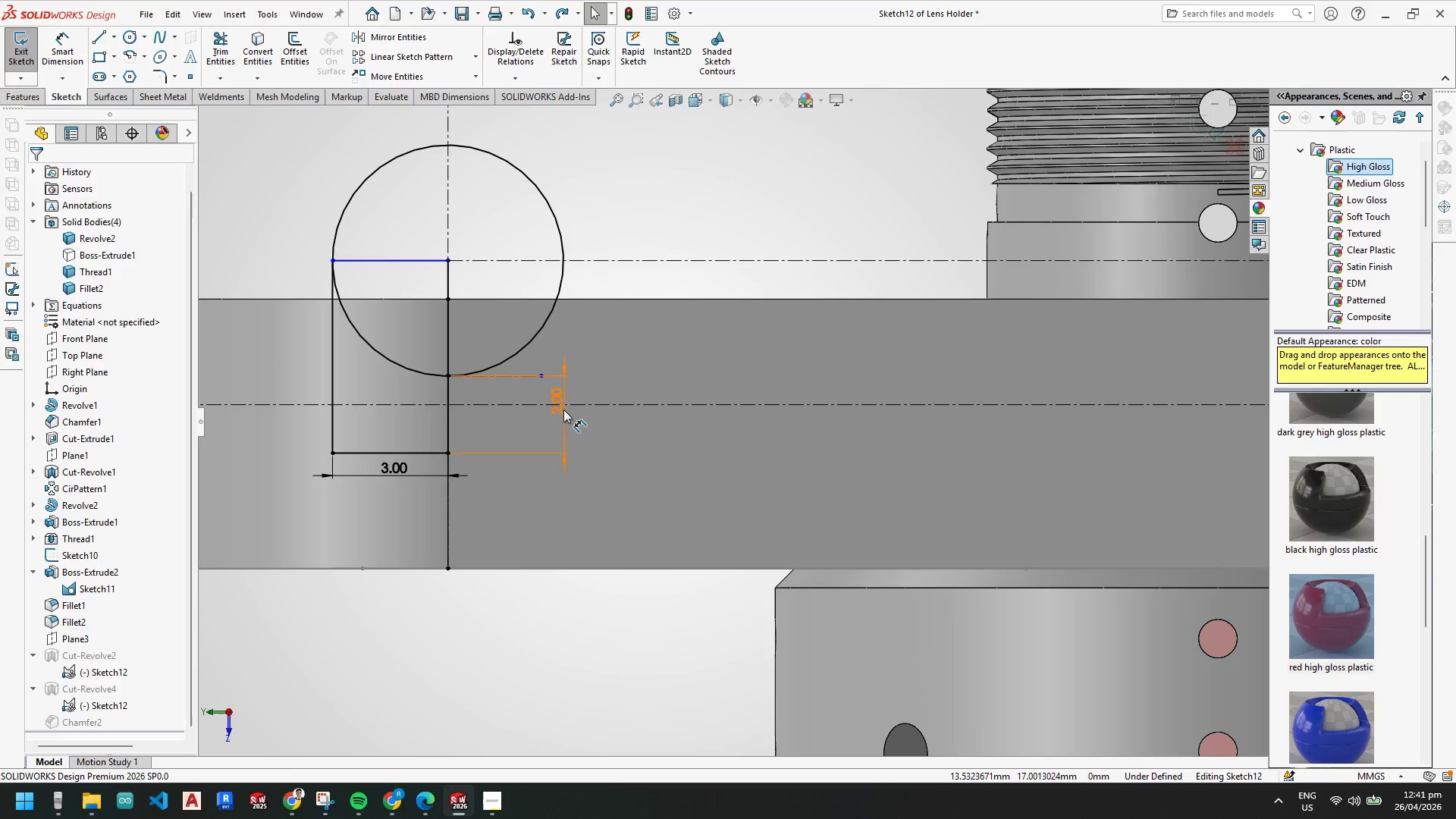 
left_click([563, 409])
 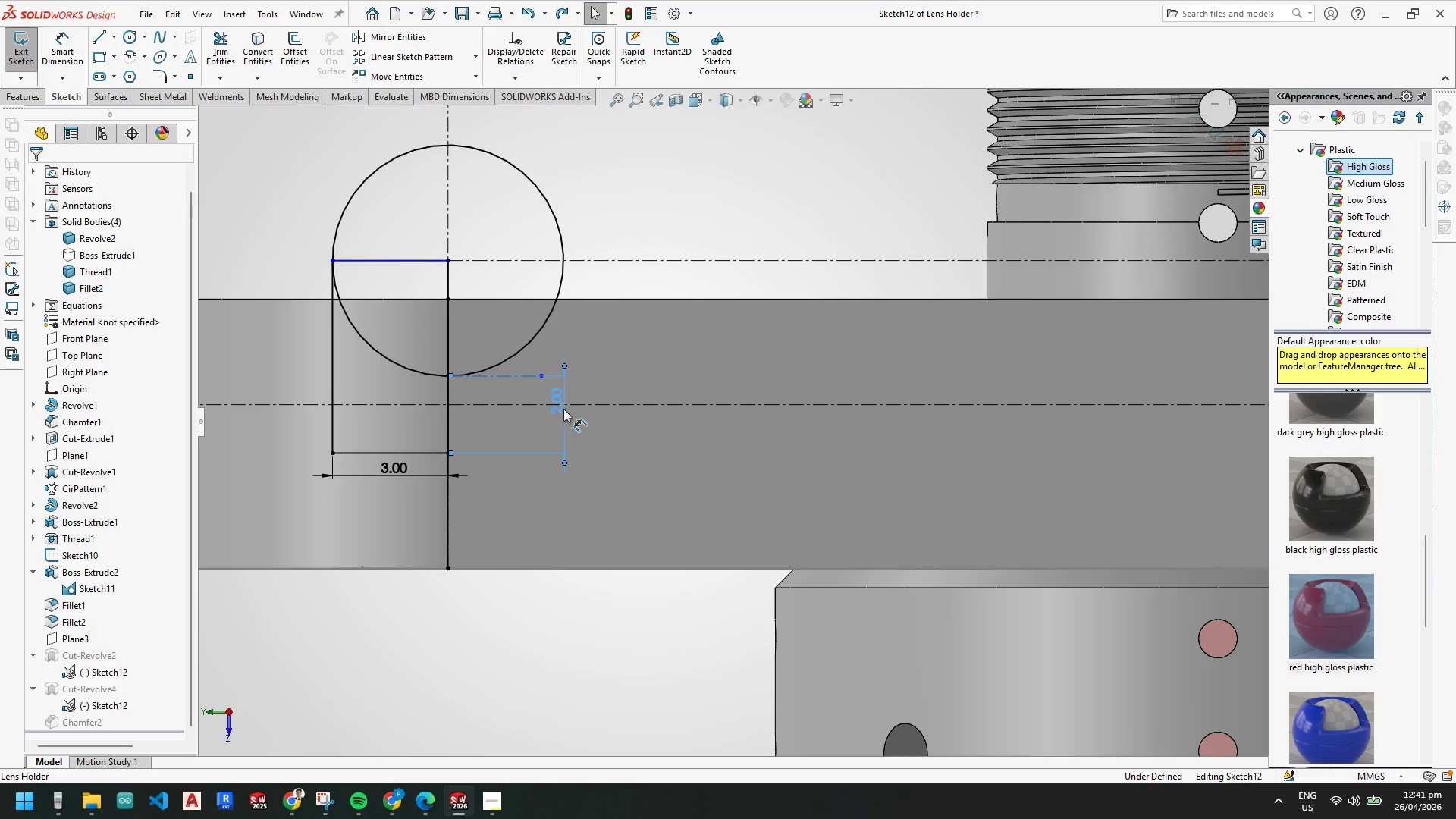 
key(Delete)
 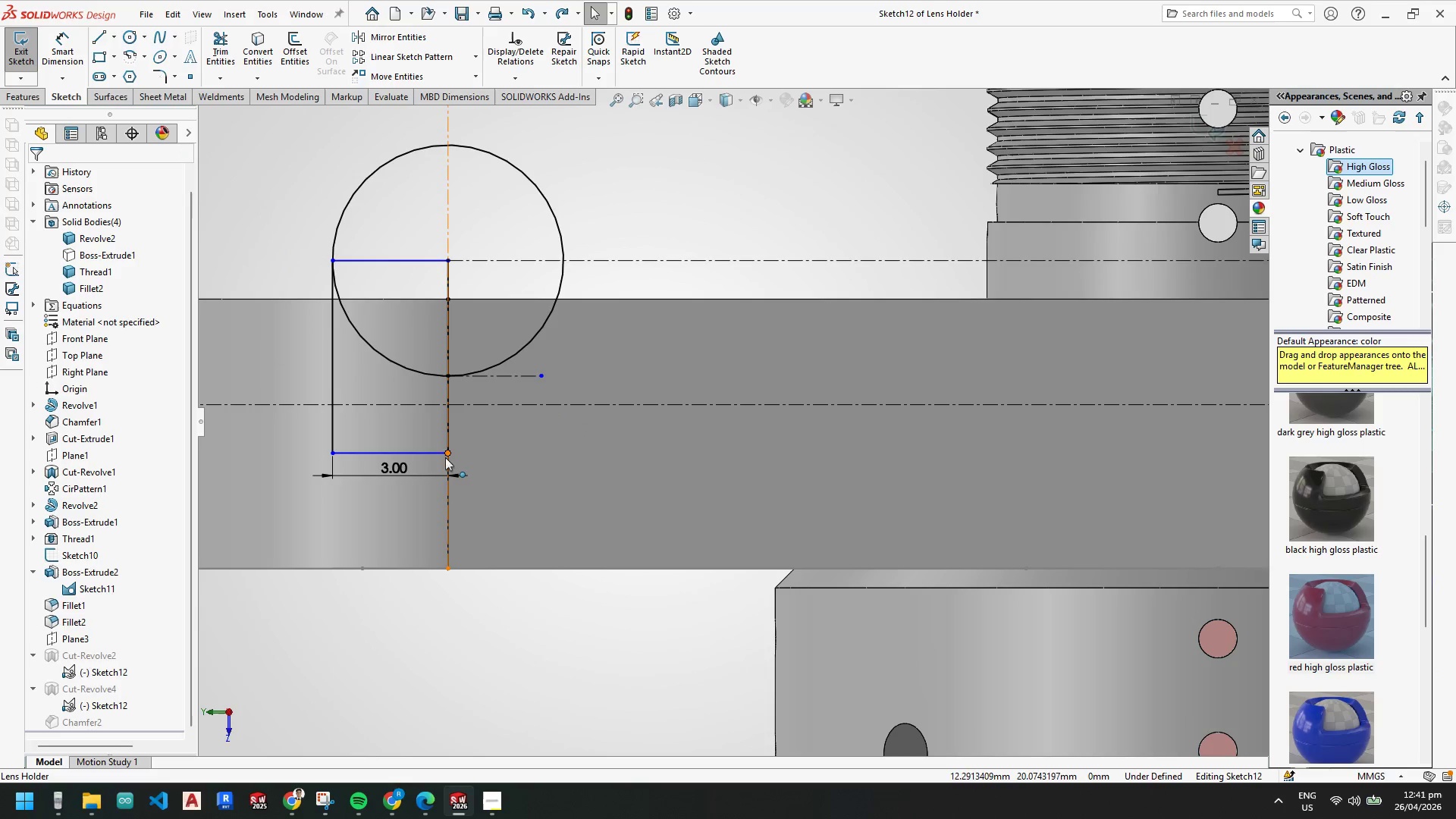 
left_click_drag(start_coordinate=[444, 452], to_coordinate=[445, 500])
 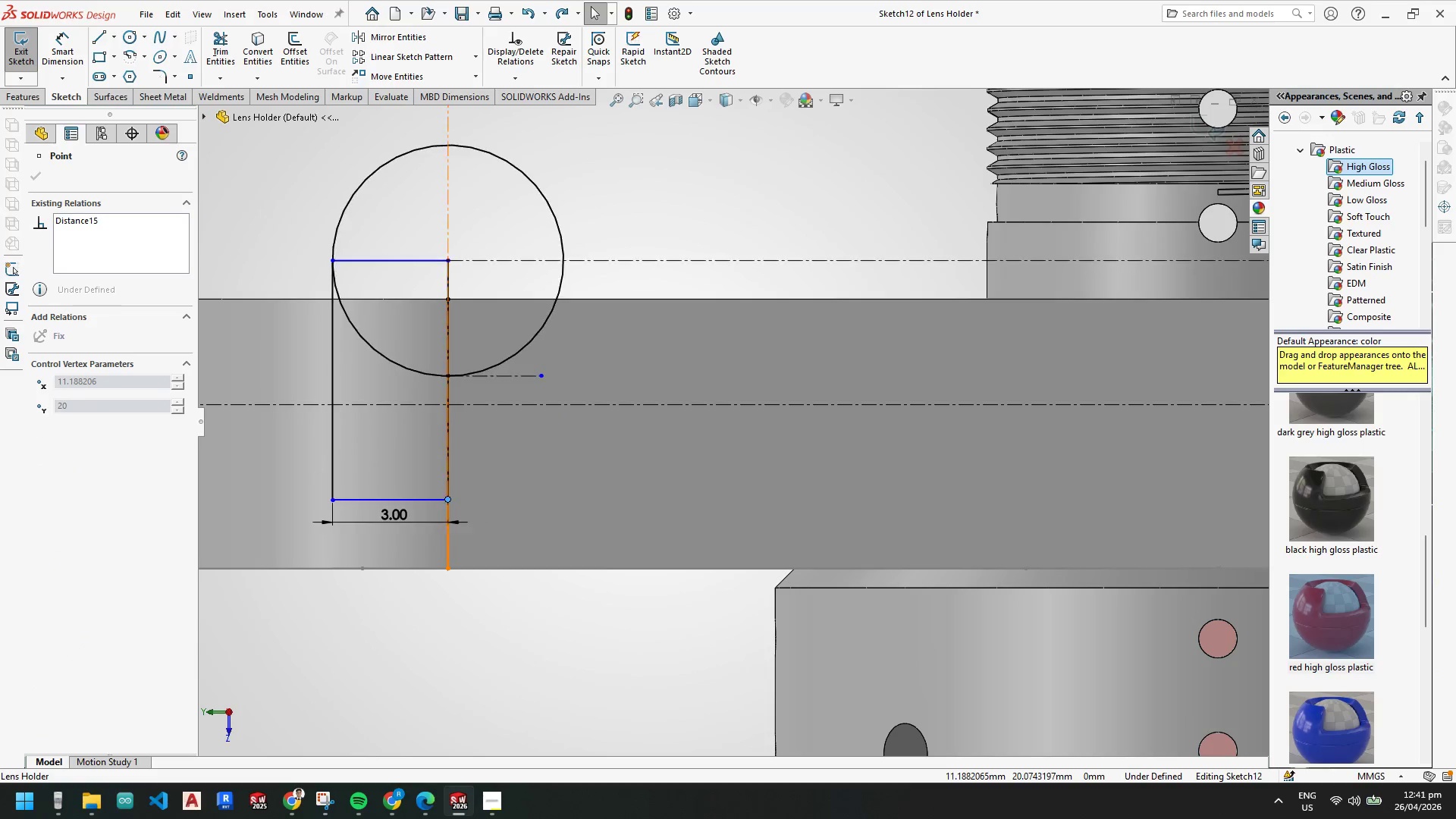 
key(Escape)
 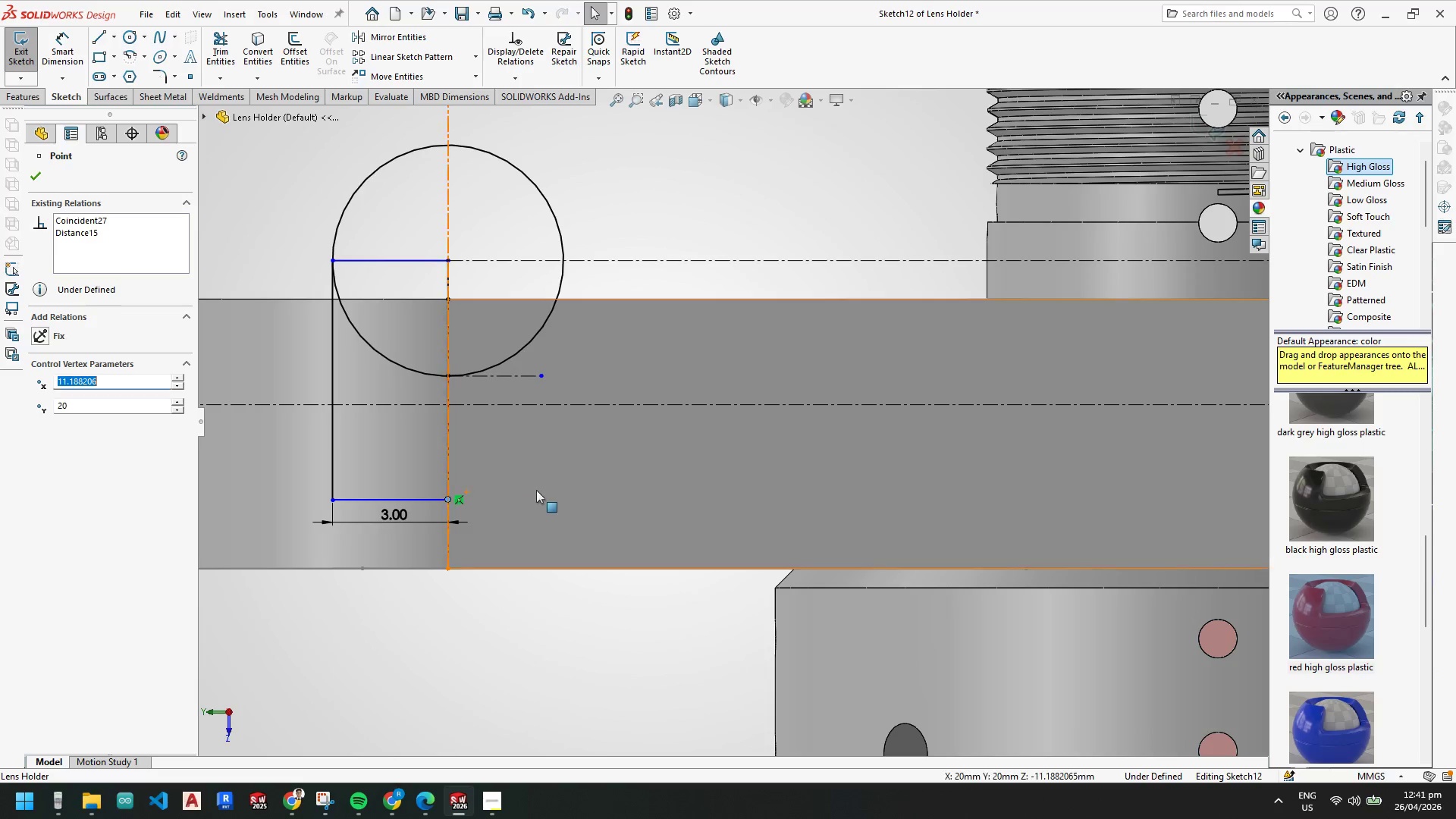 
key(Escape)
 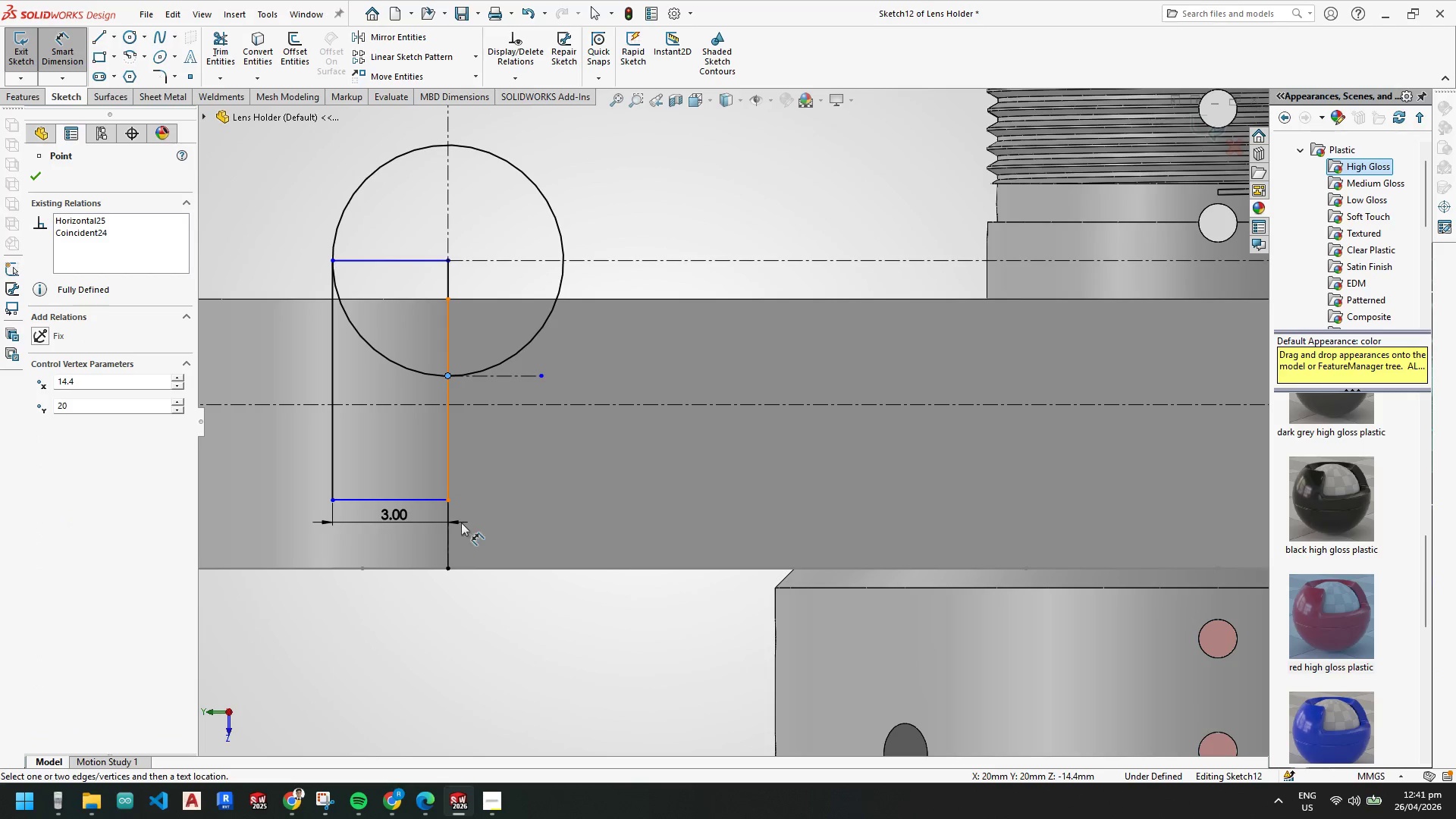 
left_click([450, 500])
 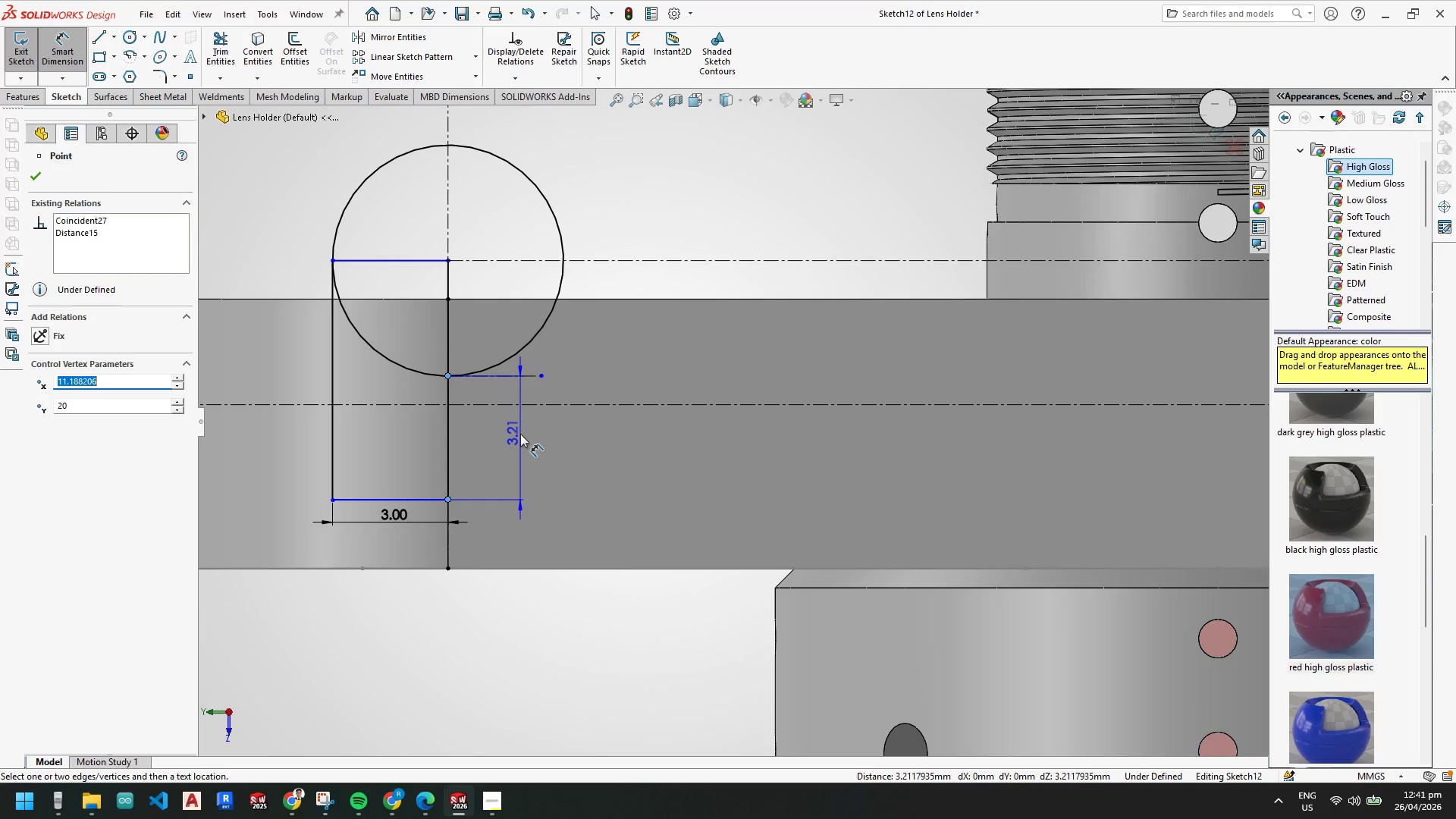 
left_click([520, 435])
 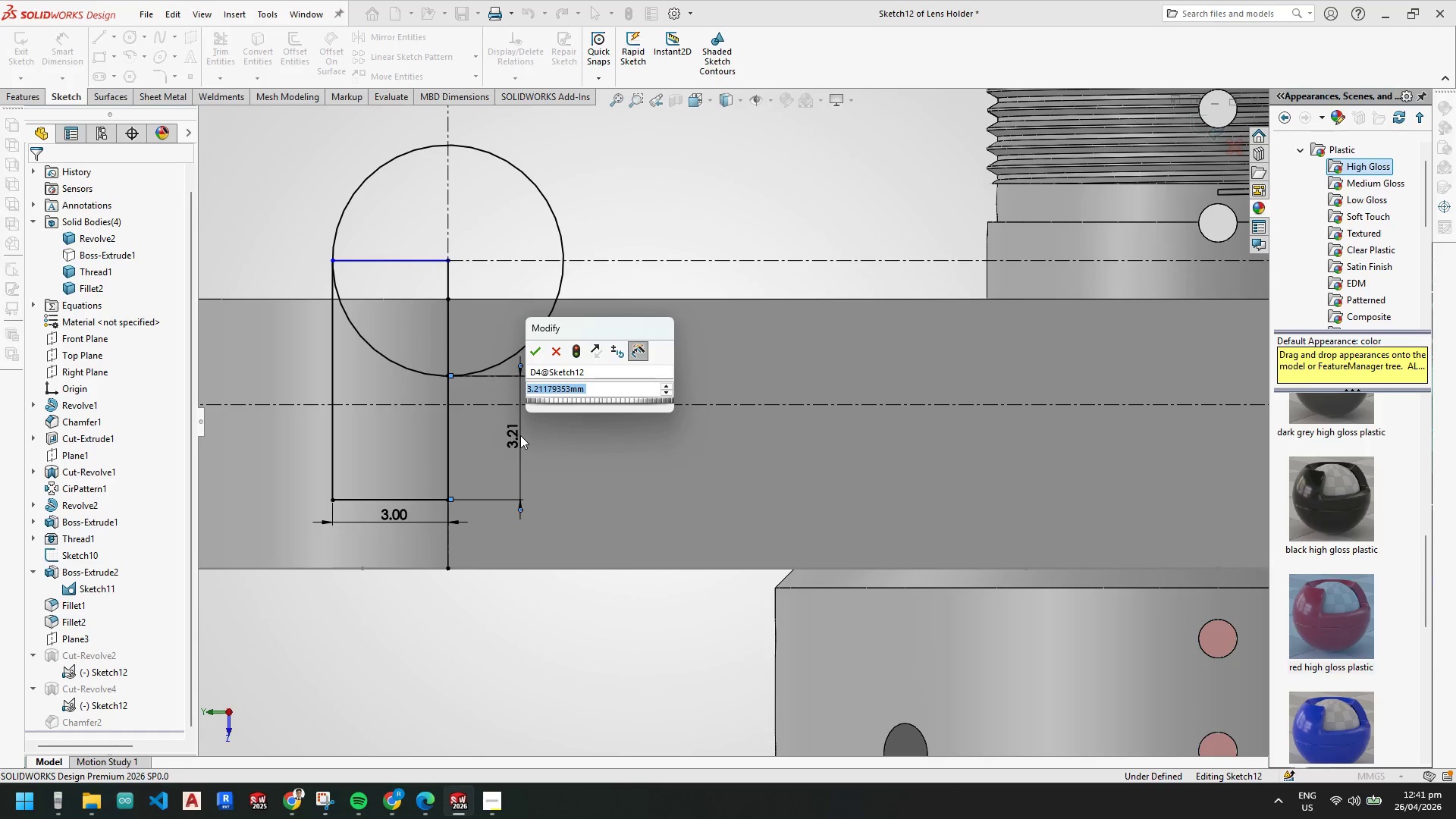 
key(Numpad3)
 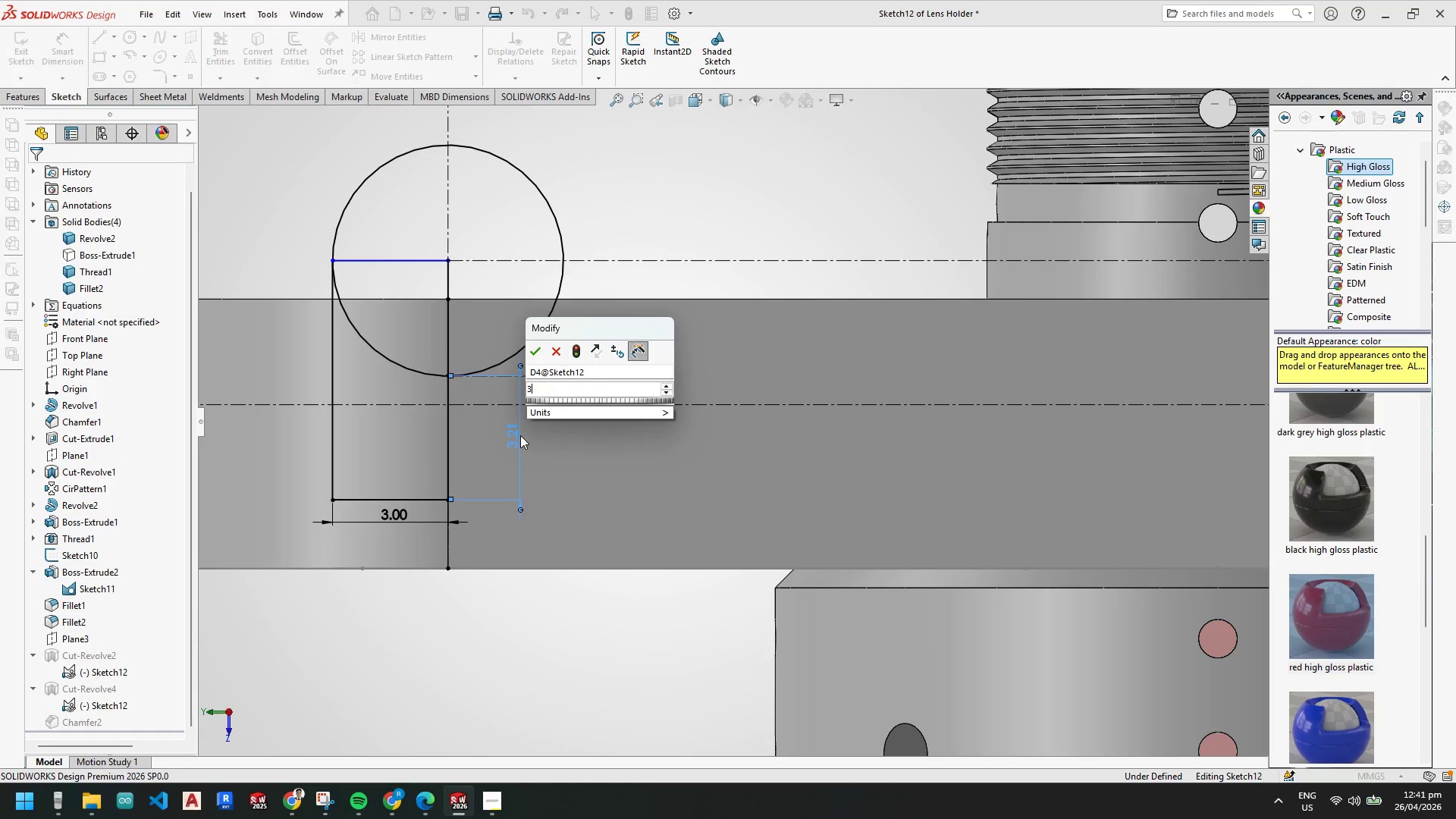 
key(NumpadEnter)
 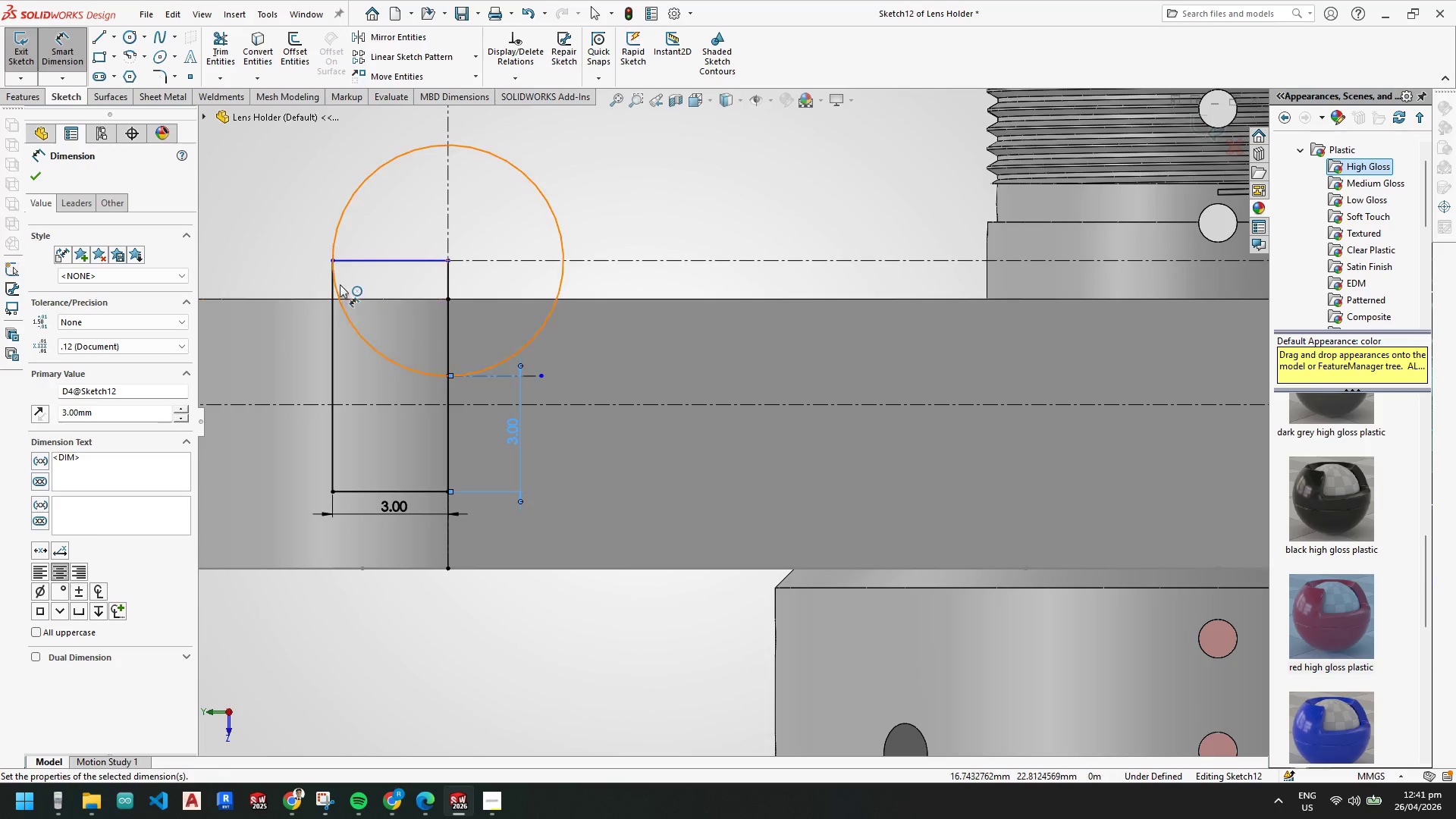 
left_click([366, 260])
 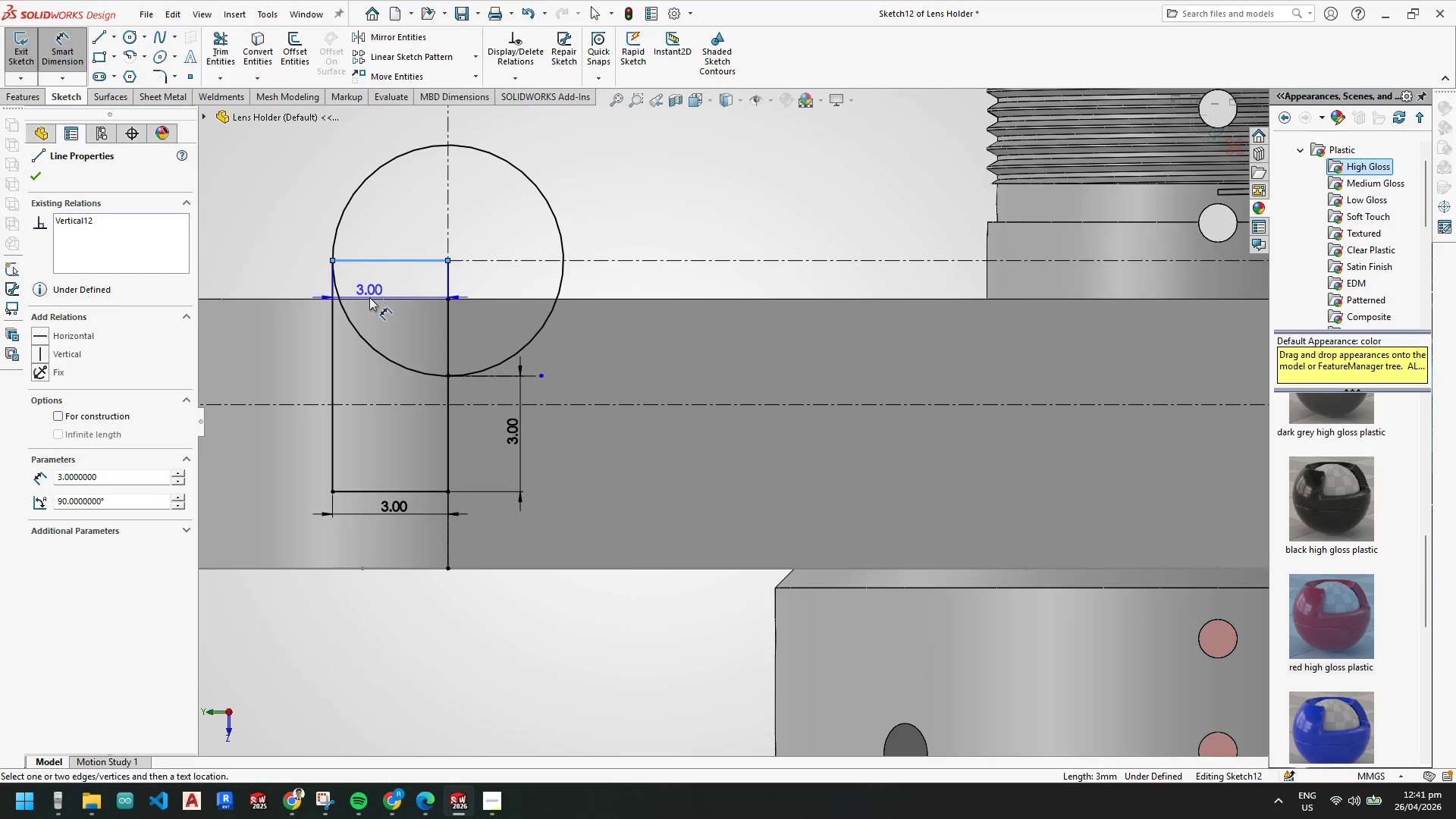 
left_click_drag(start_coordinate=[370, 299], to_coordinate=[366, 299])
 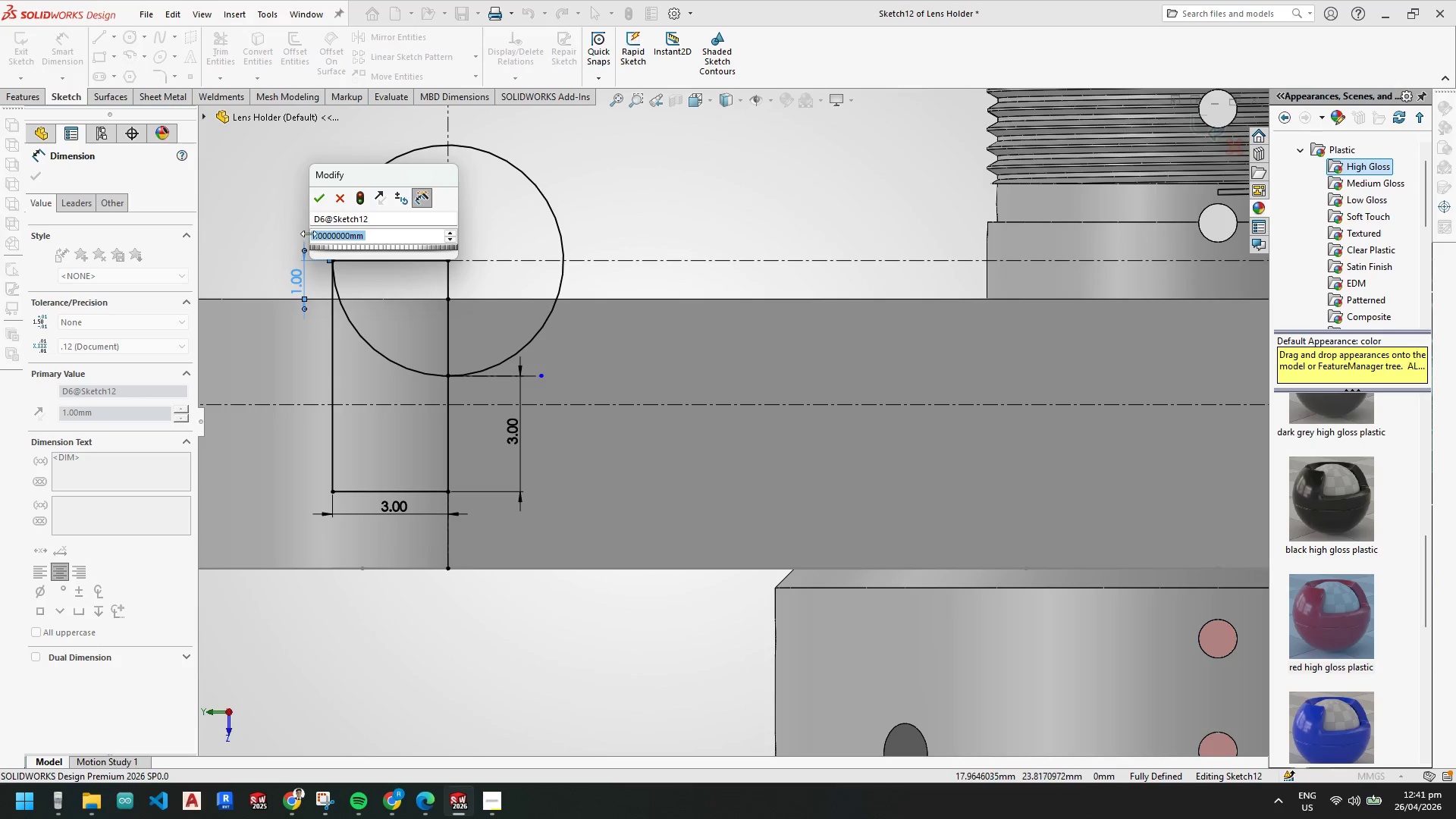 
left_click([318, 204])
 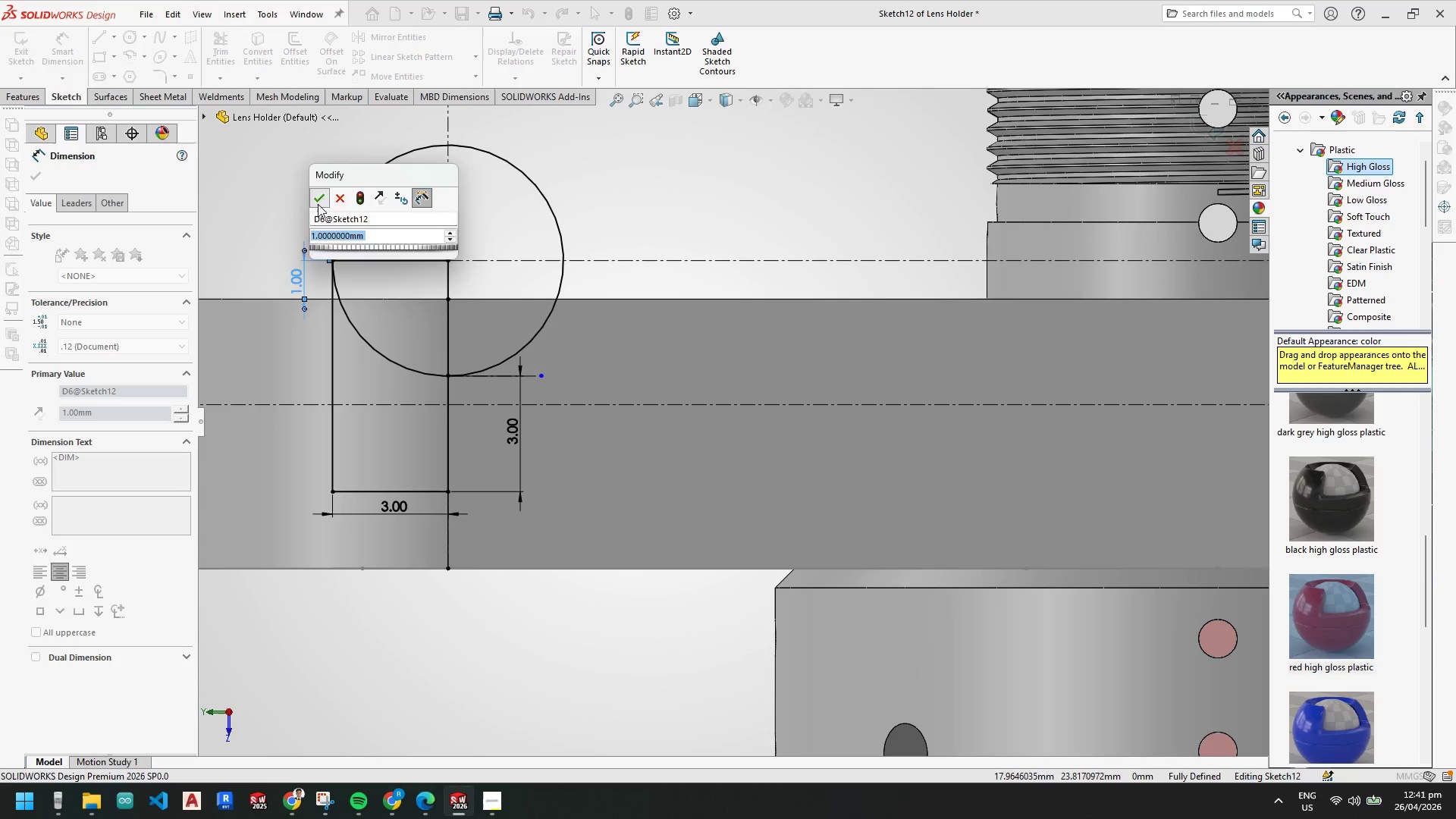 
key(Escape)
 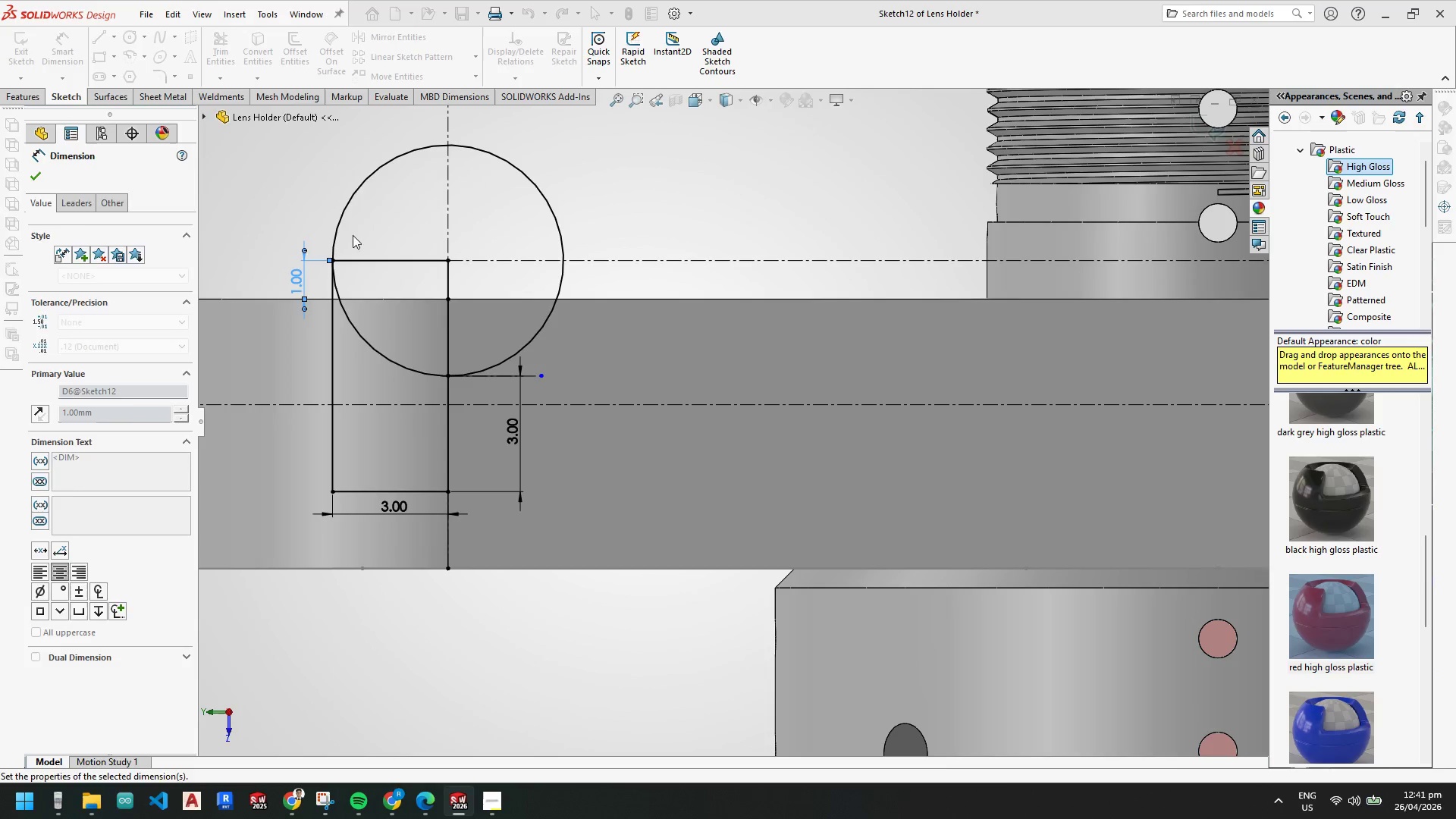 
key(Escape)
 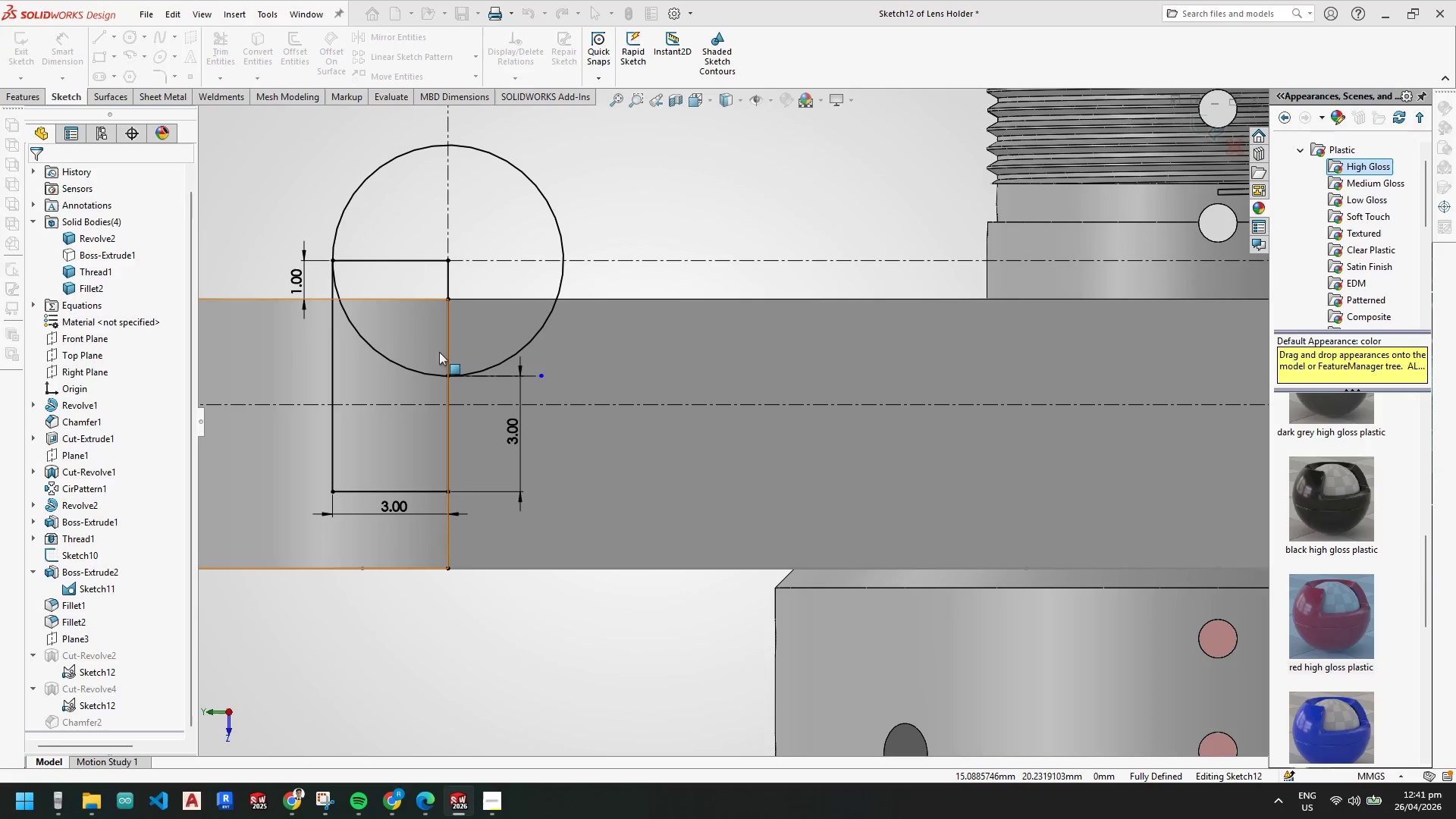 
key(Escape)
 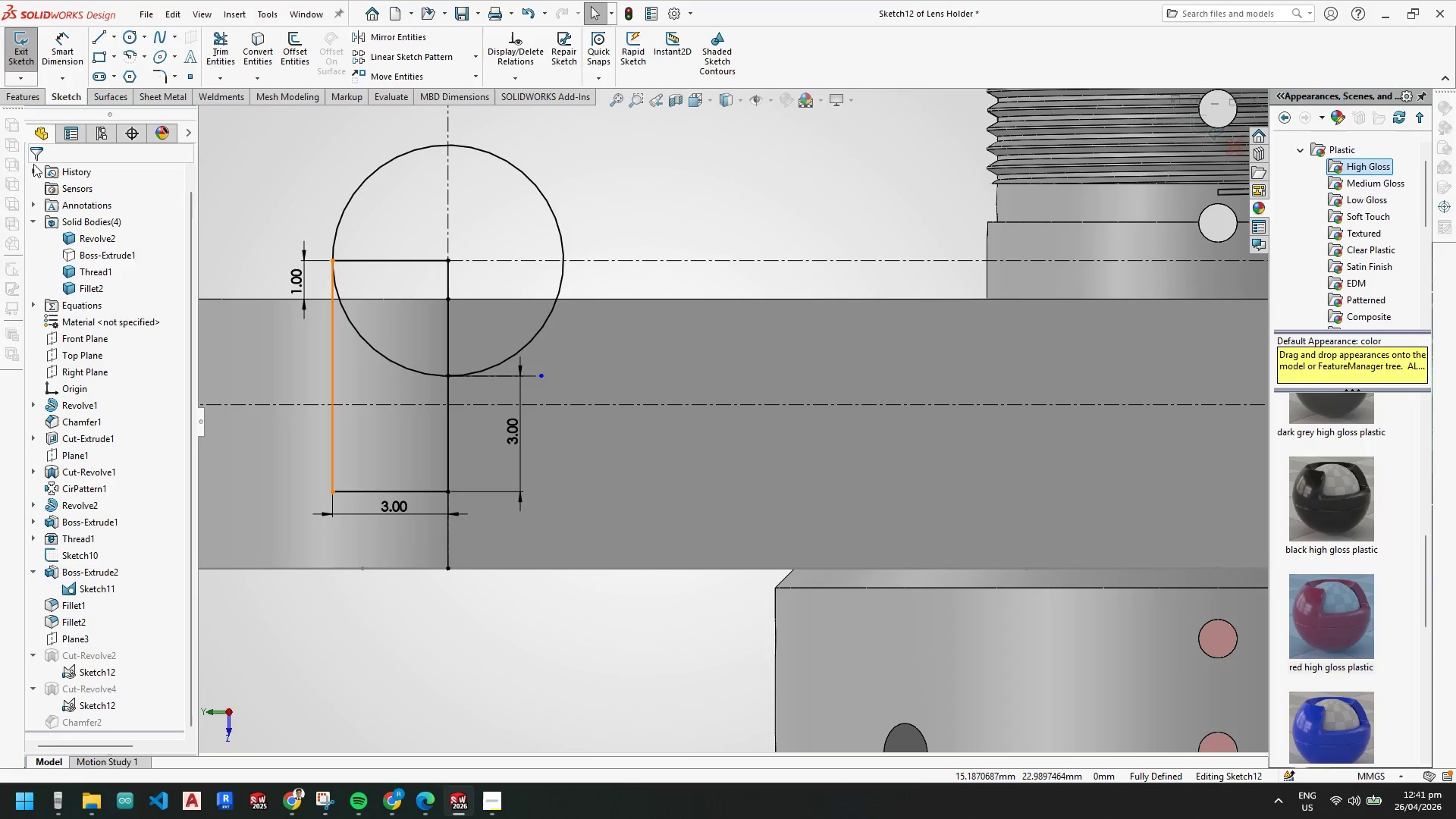 
key(Escape)
 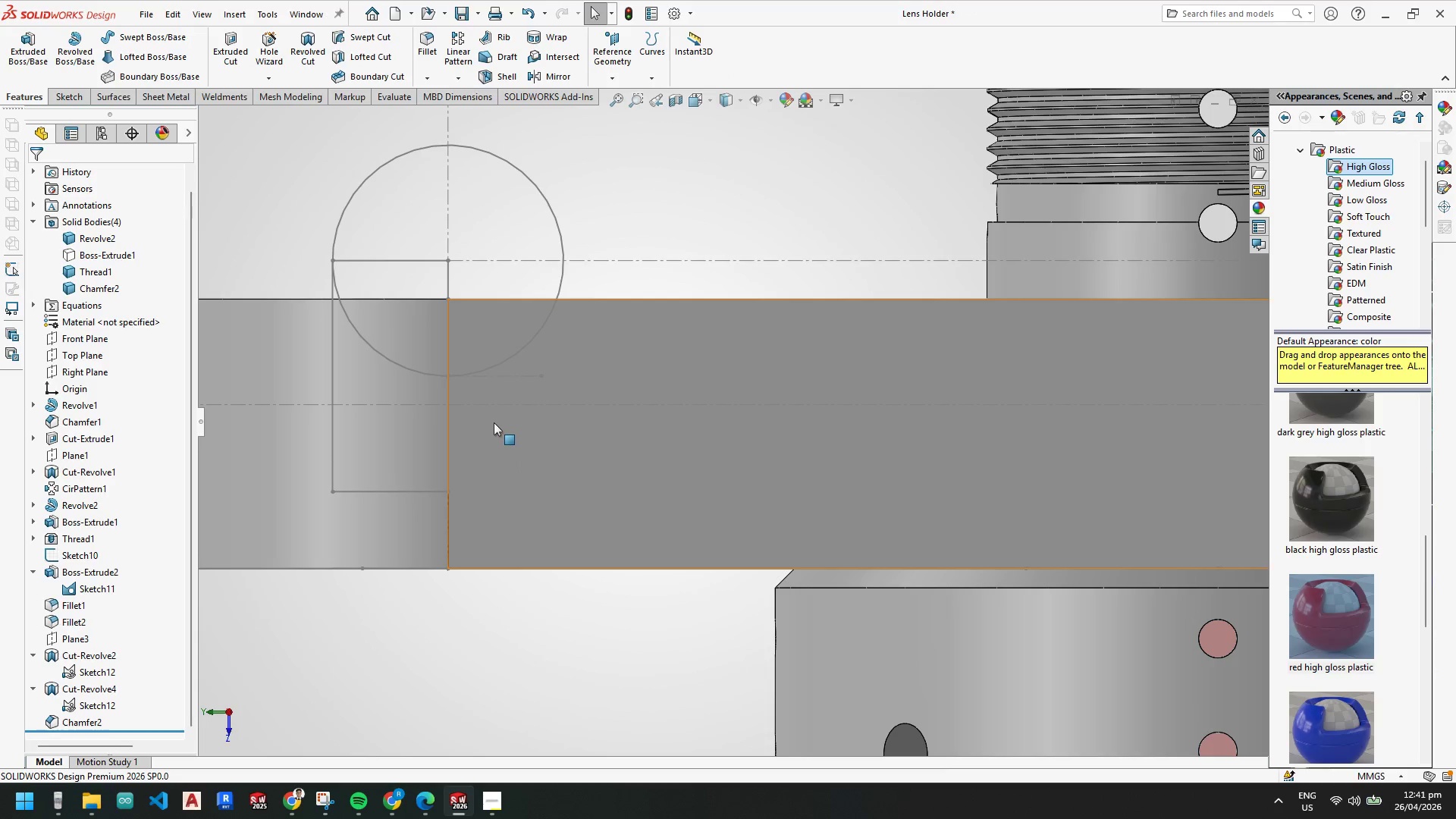 
scroll: coordinate [670, 425], scroll_direction: up, amount: 8.0
 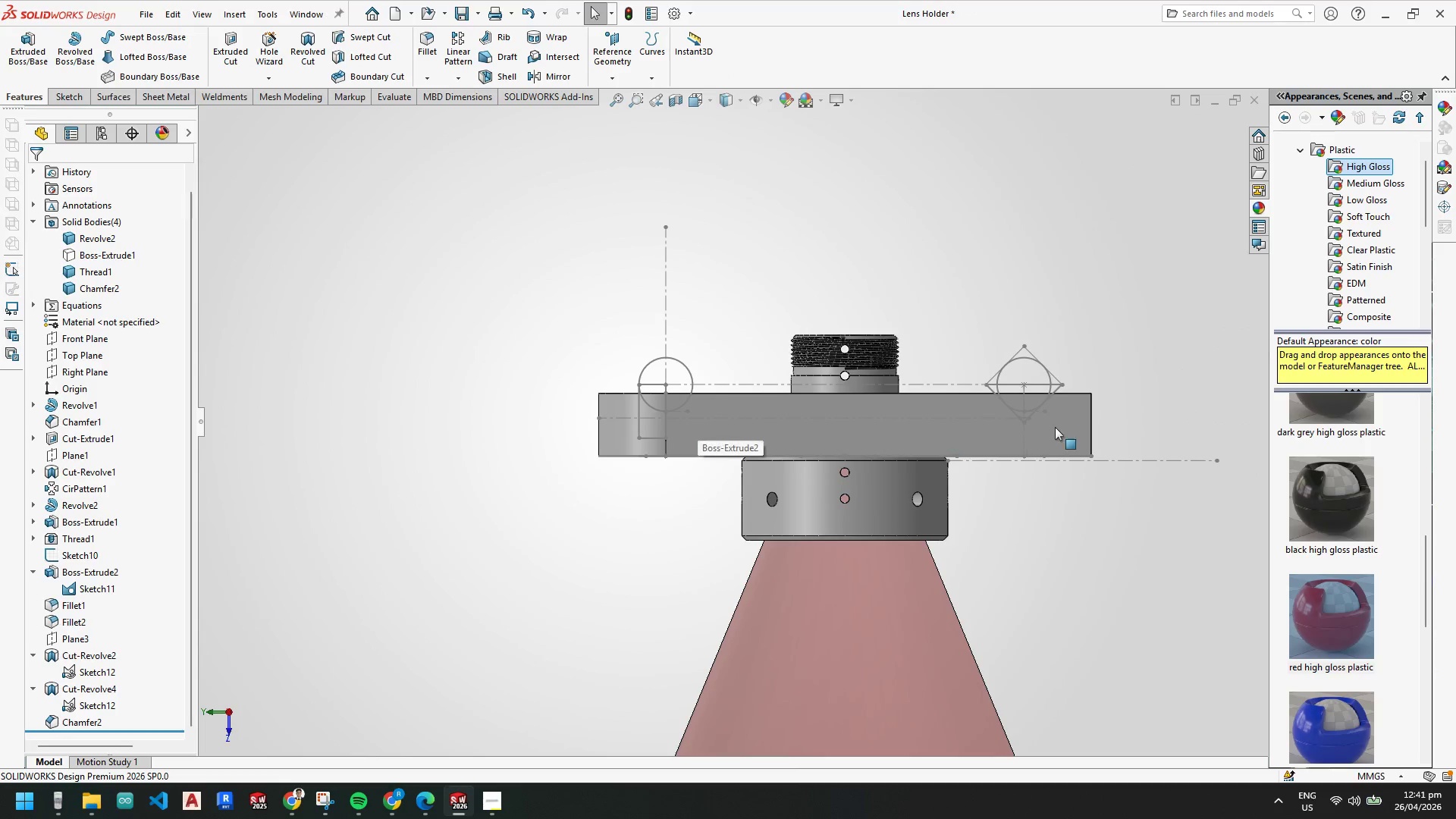 
scroll: coordinate [640, 424], scroll_direction: down, amount: 7.0
 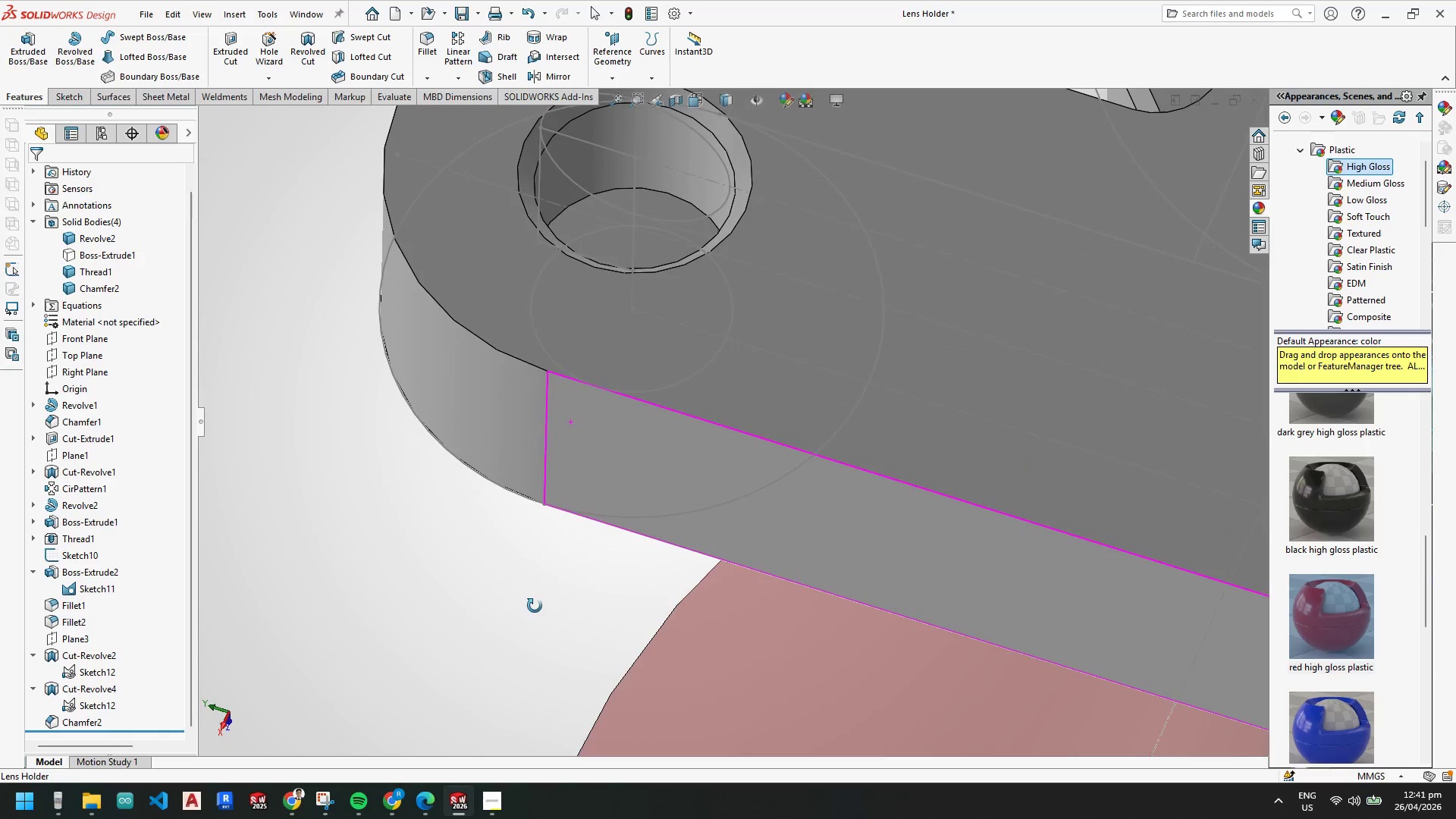 
right_click([635, 228])
 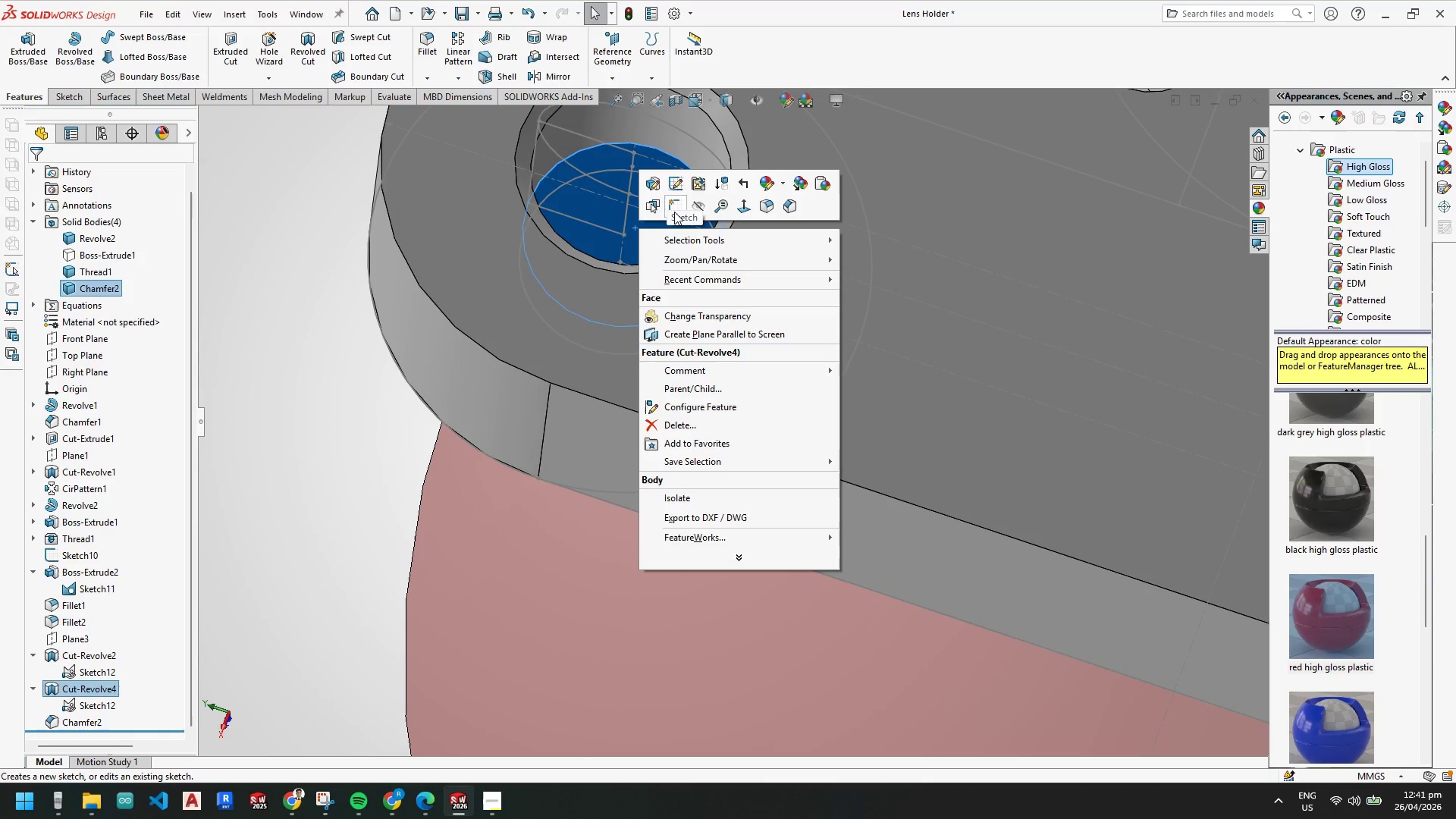 
left_click([674, 210])
 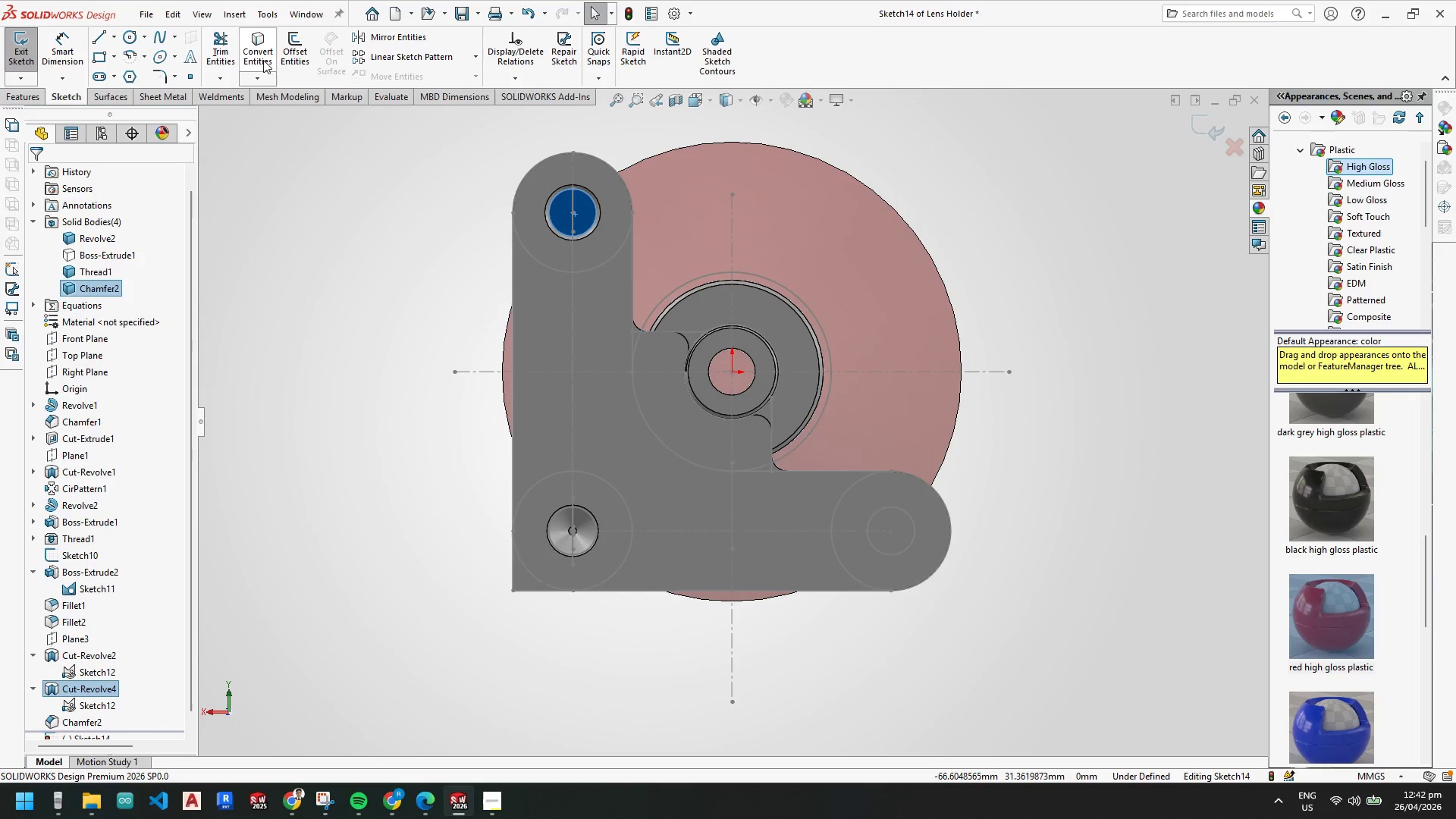 
left_click([263, 51])
 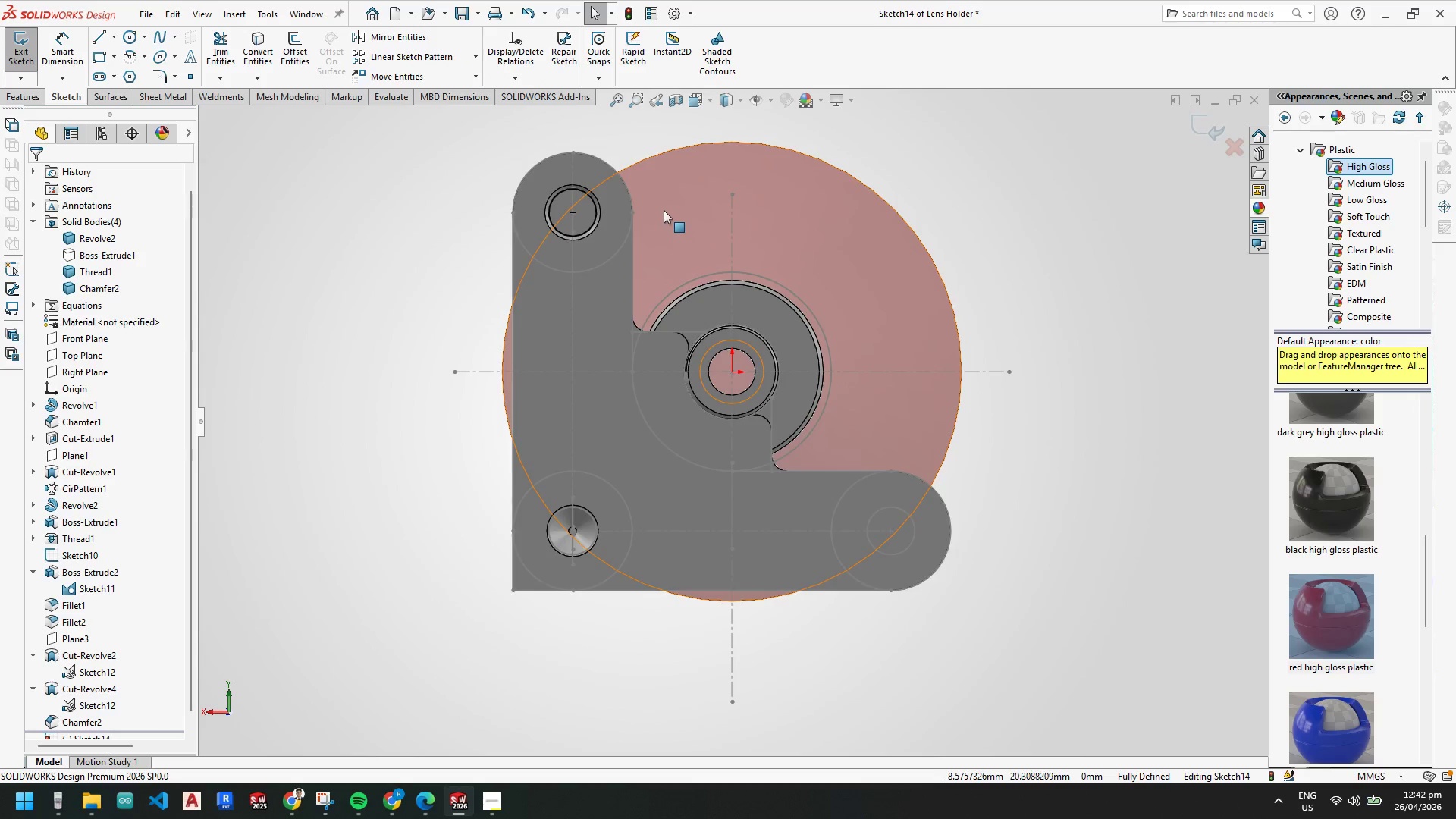 
scroll: coordinate [537, 329], scroll_direction: down, amount: 7.0
 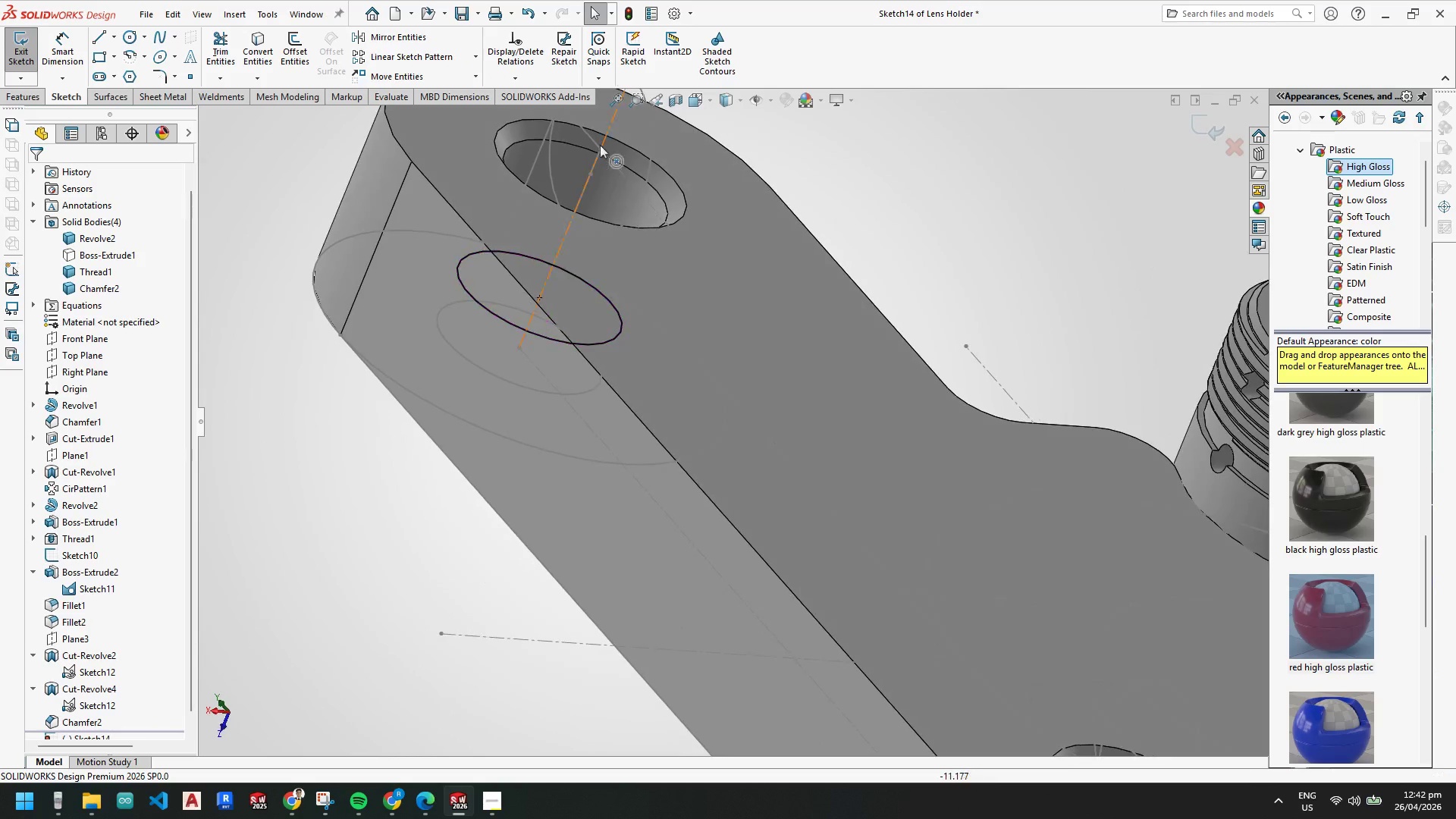 
scroll: coordinate [695, 268], scroll_direction: none, amount: 0.0
 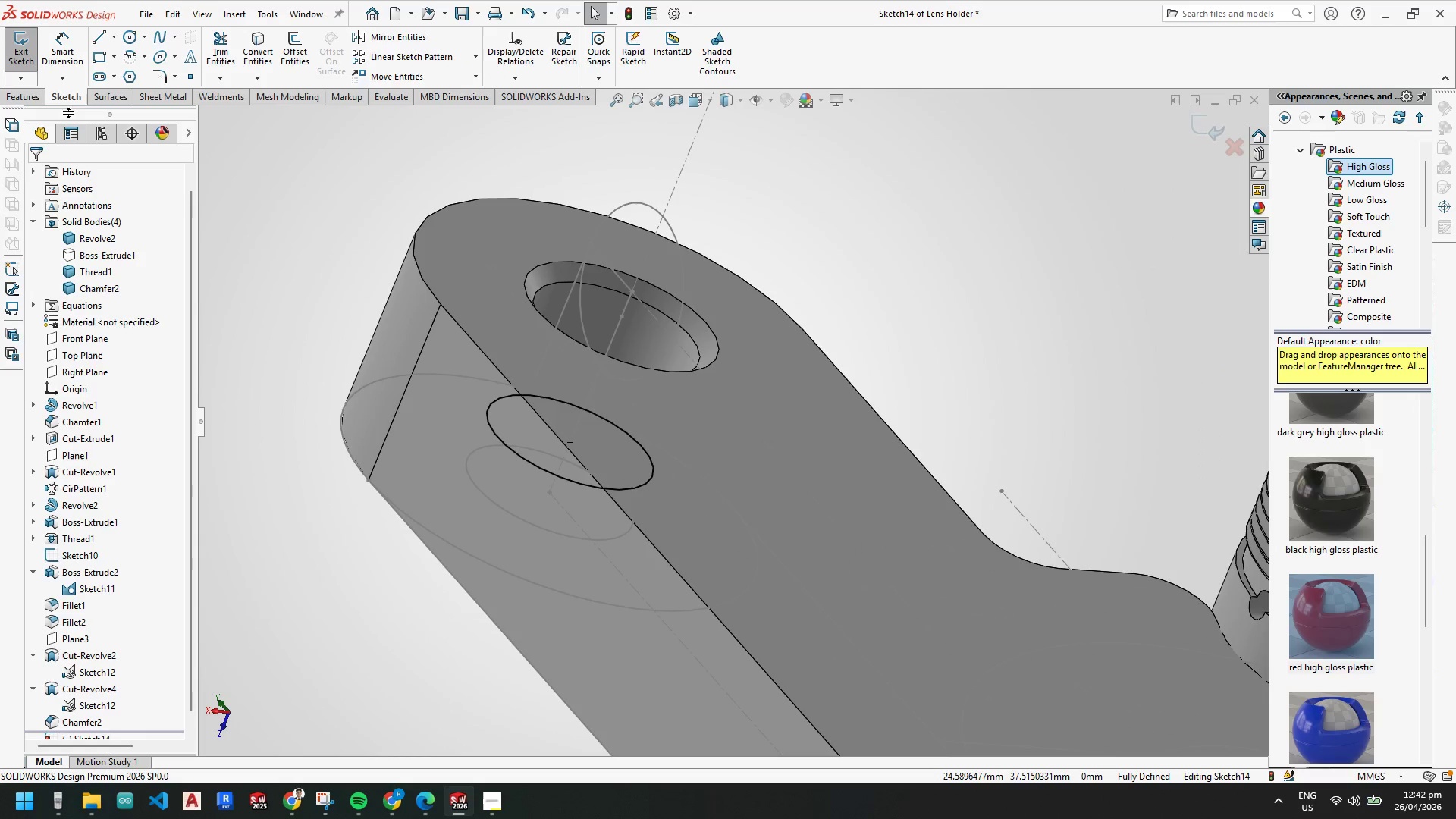 
left_click([20, 102])
 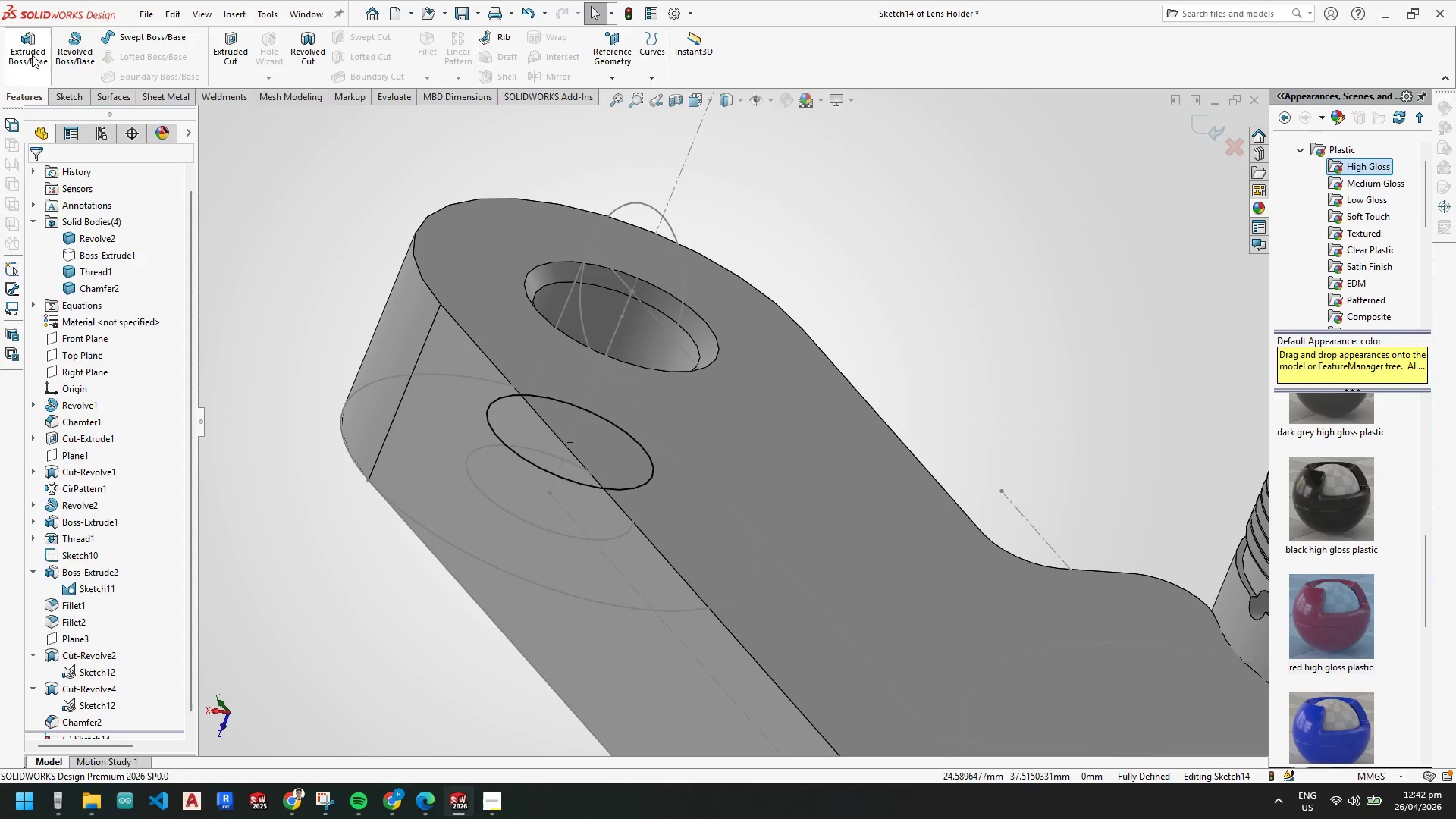 
left_click([32, 52])
 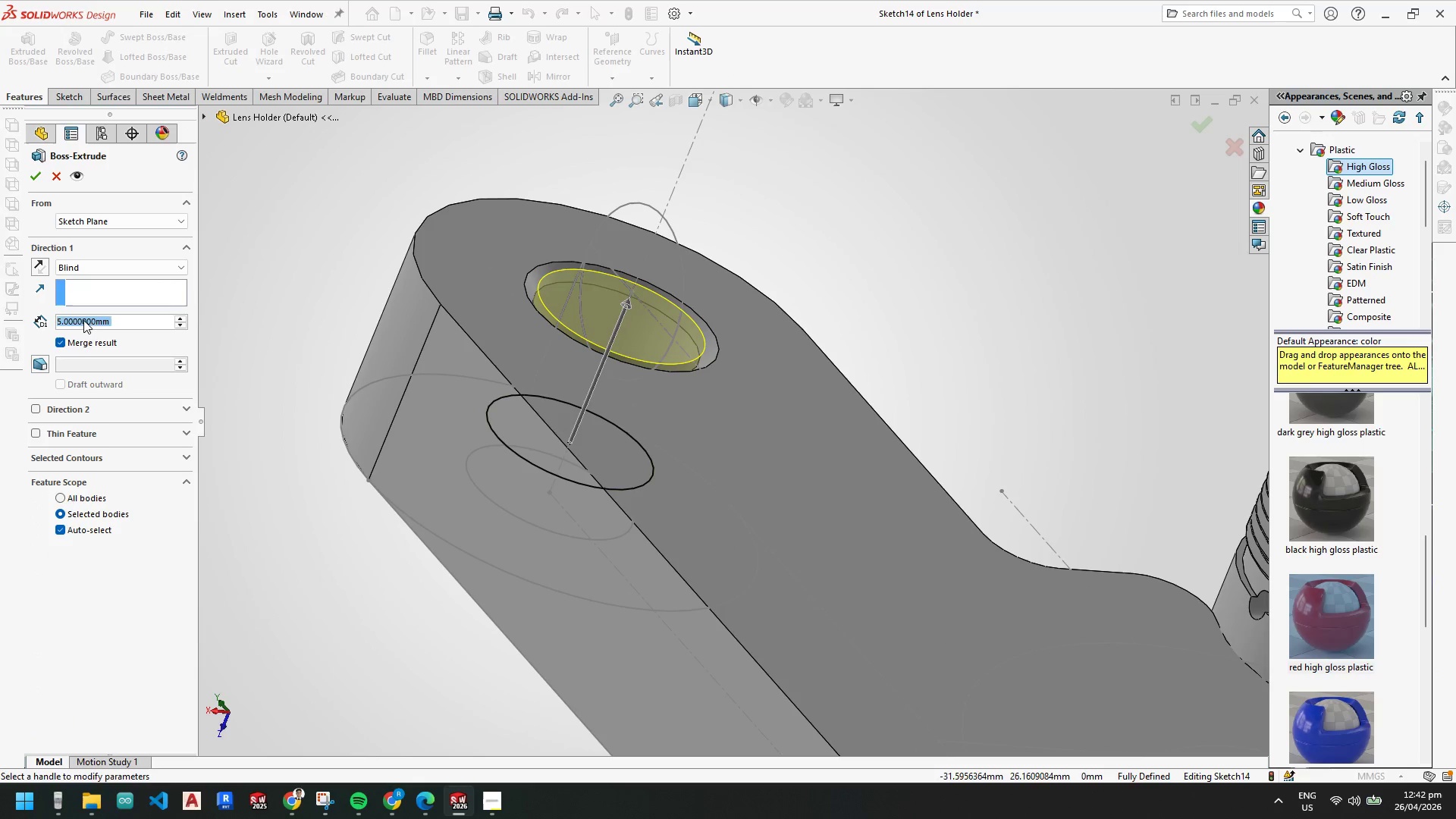 
key(3)
 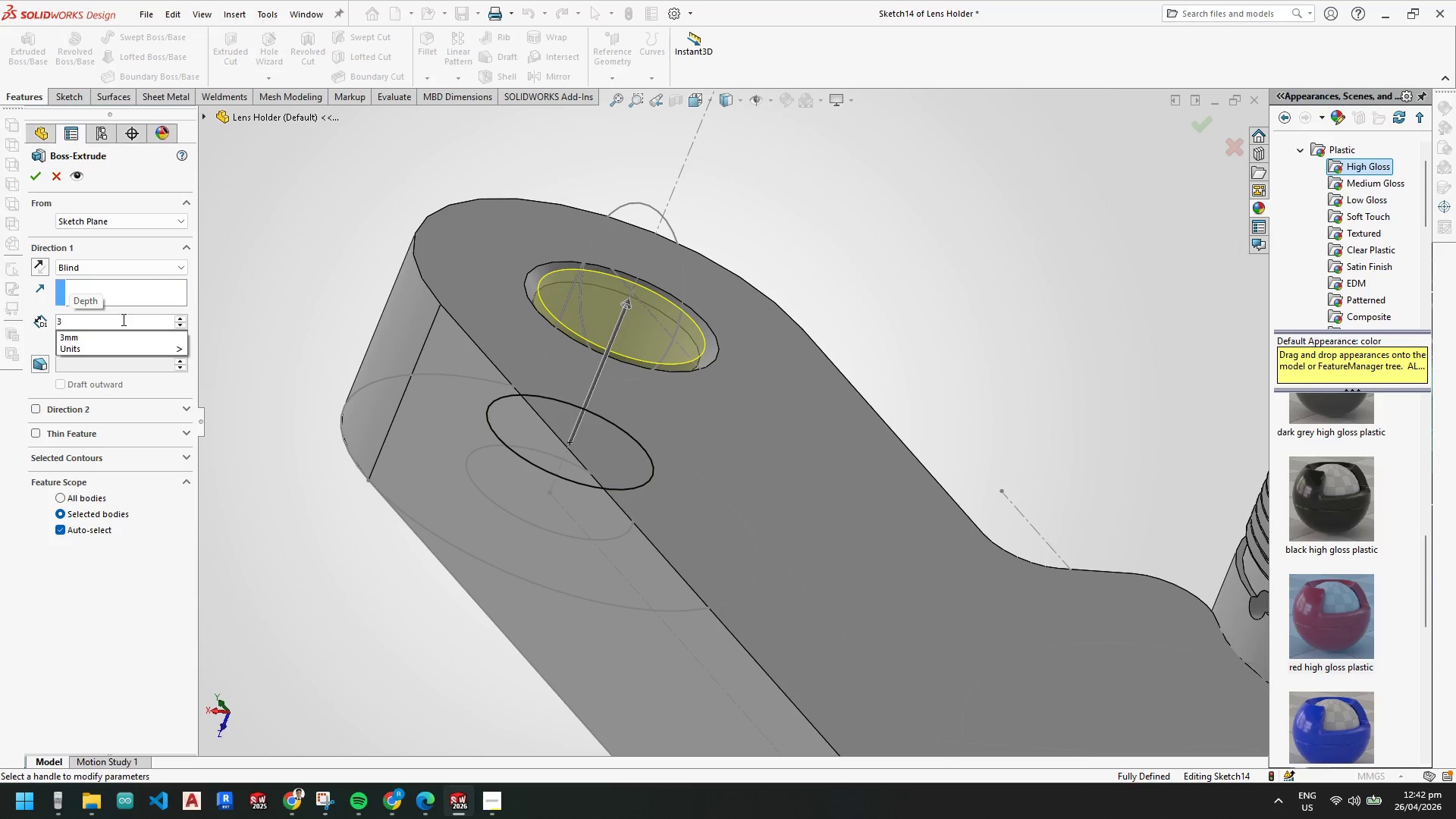 
key(Enter)
 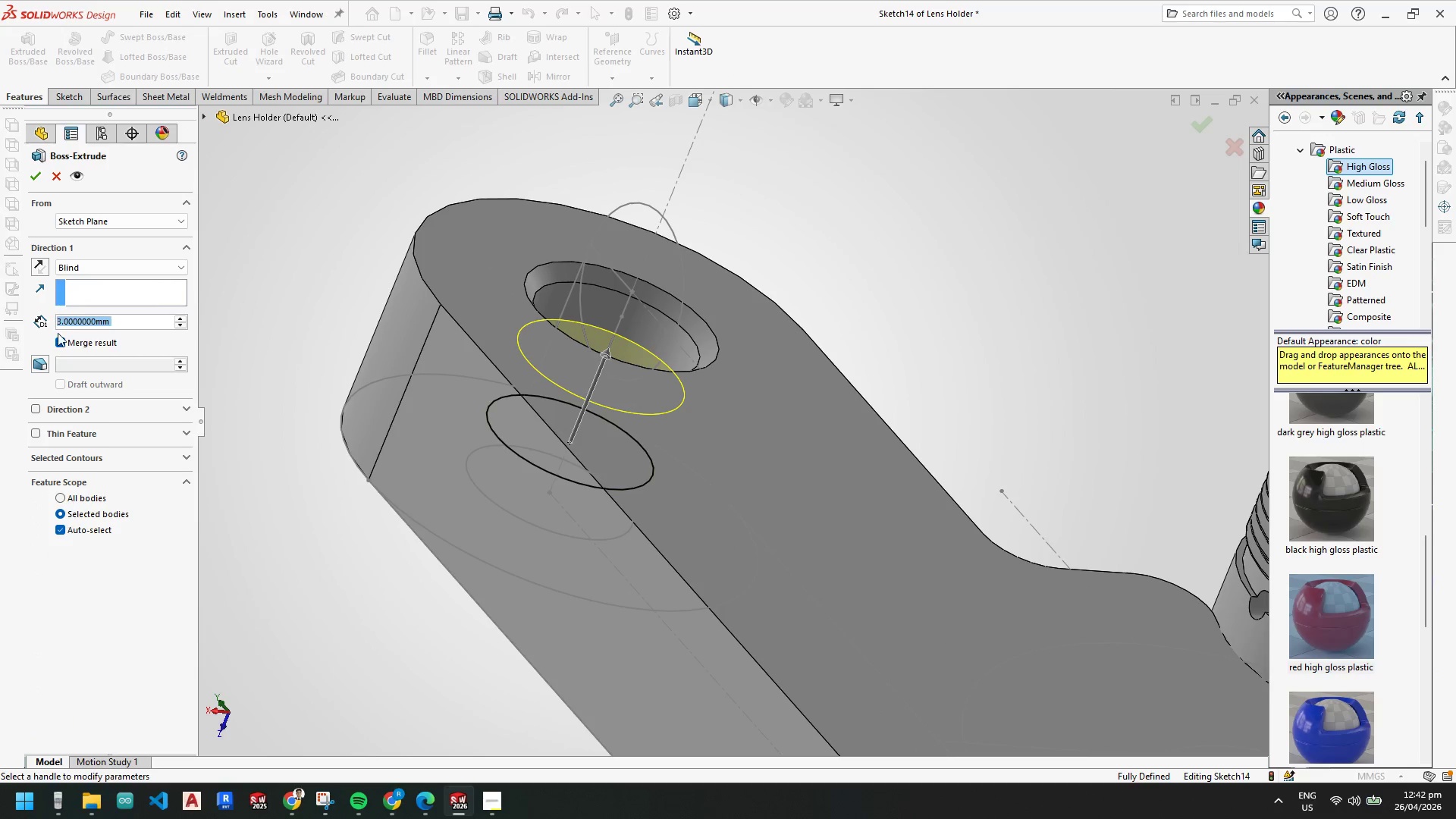 
left_click([61, 342])
 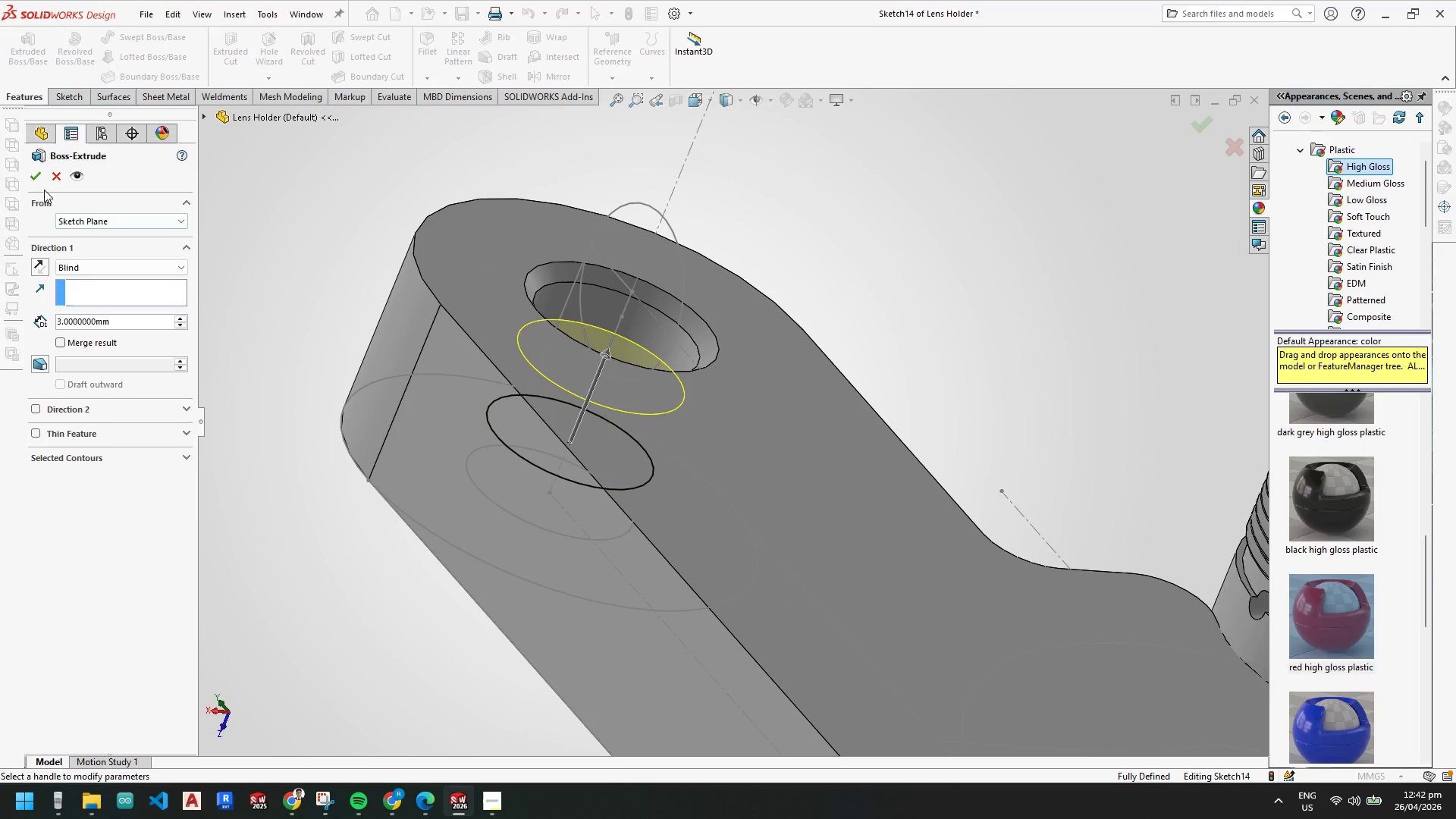 
left_click([33, 173])
 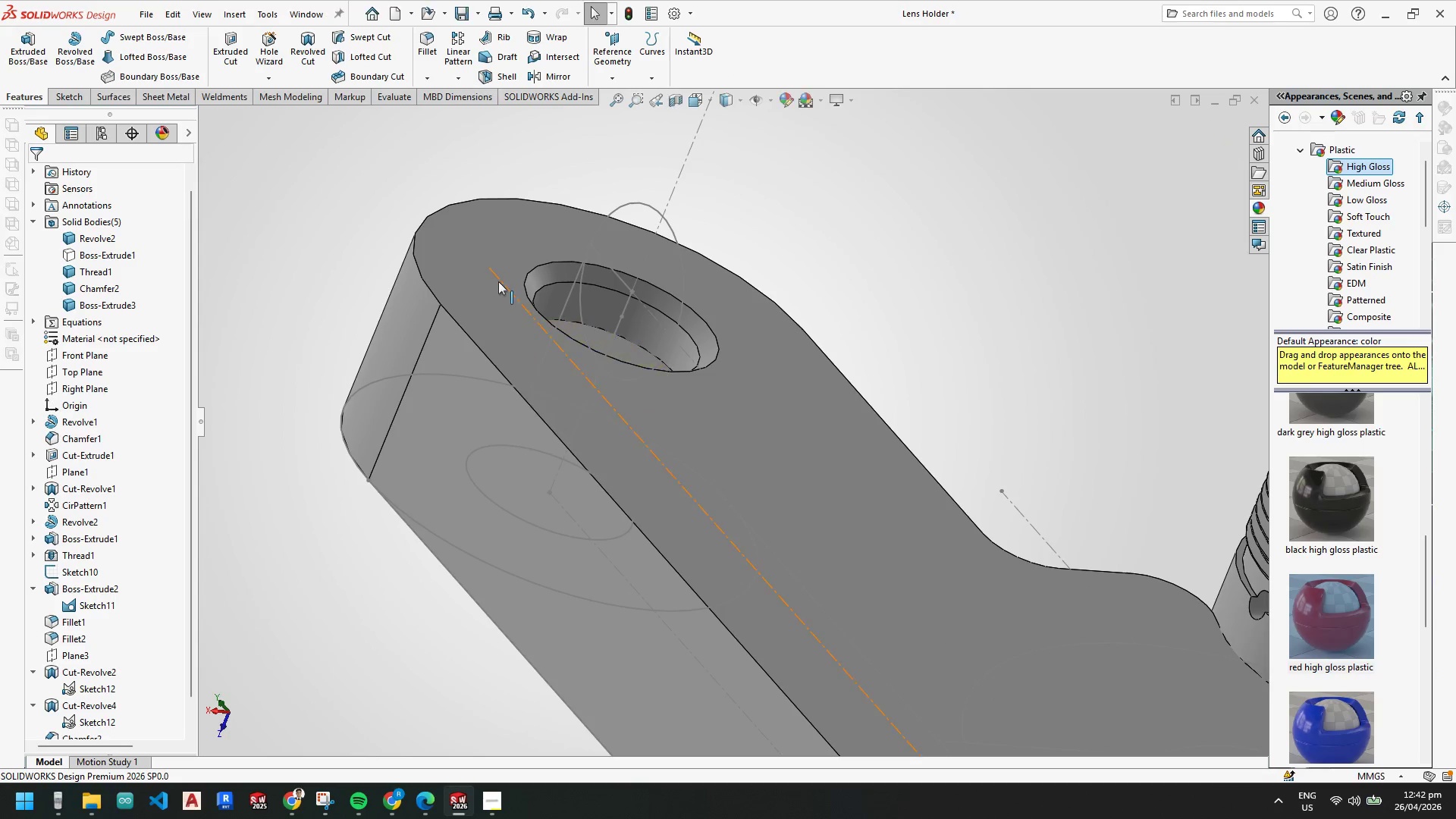 
scroll: coordinate [770, 343], scroll_direction: down, amount: 1.0
 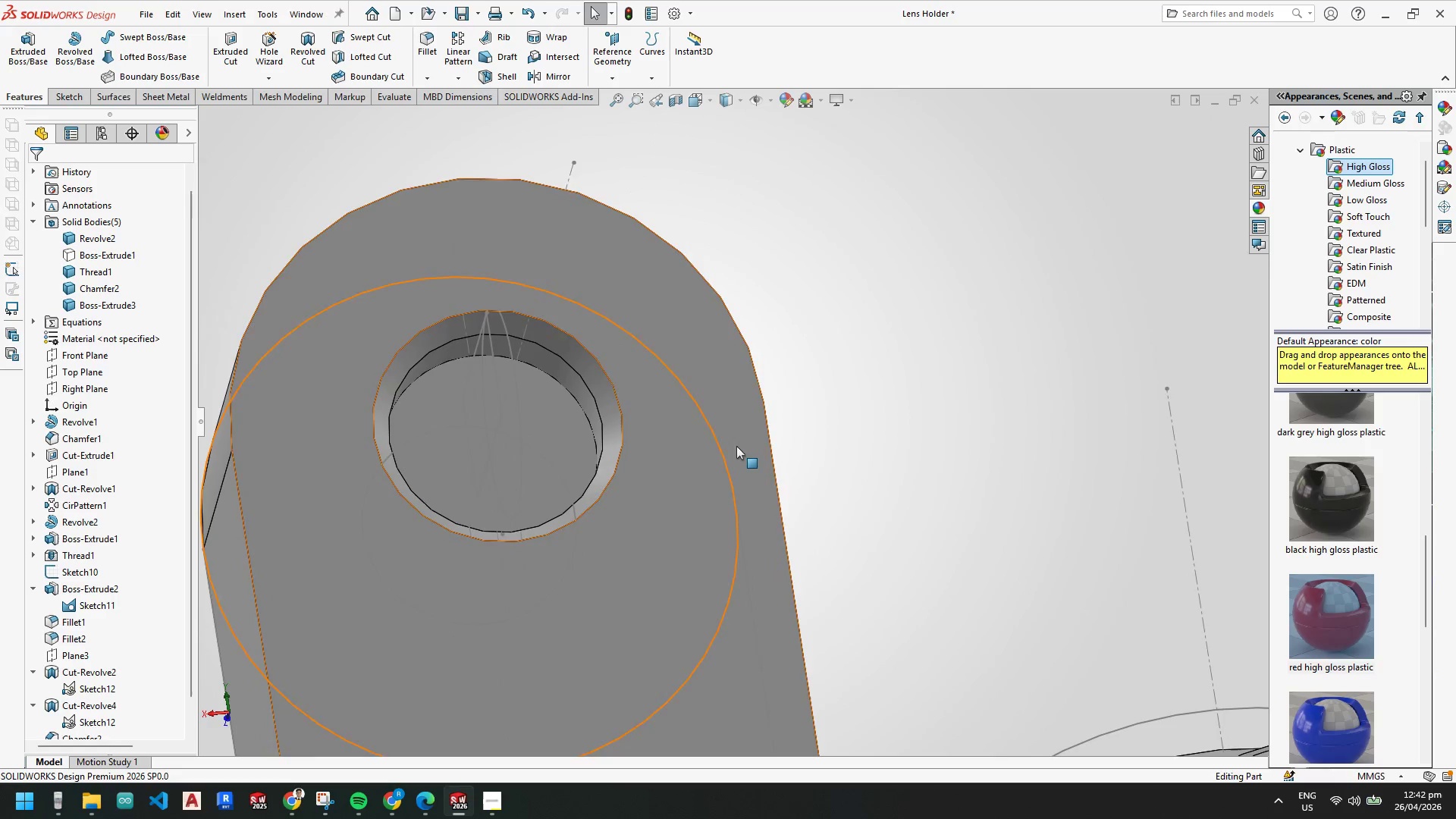 
key(Escape)
 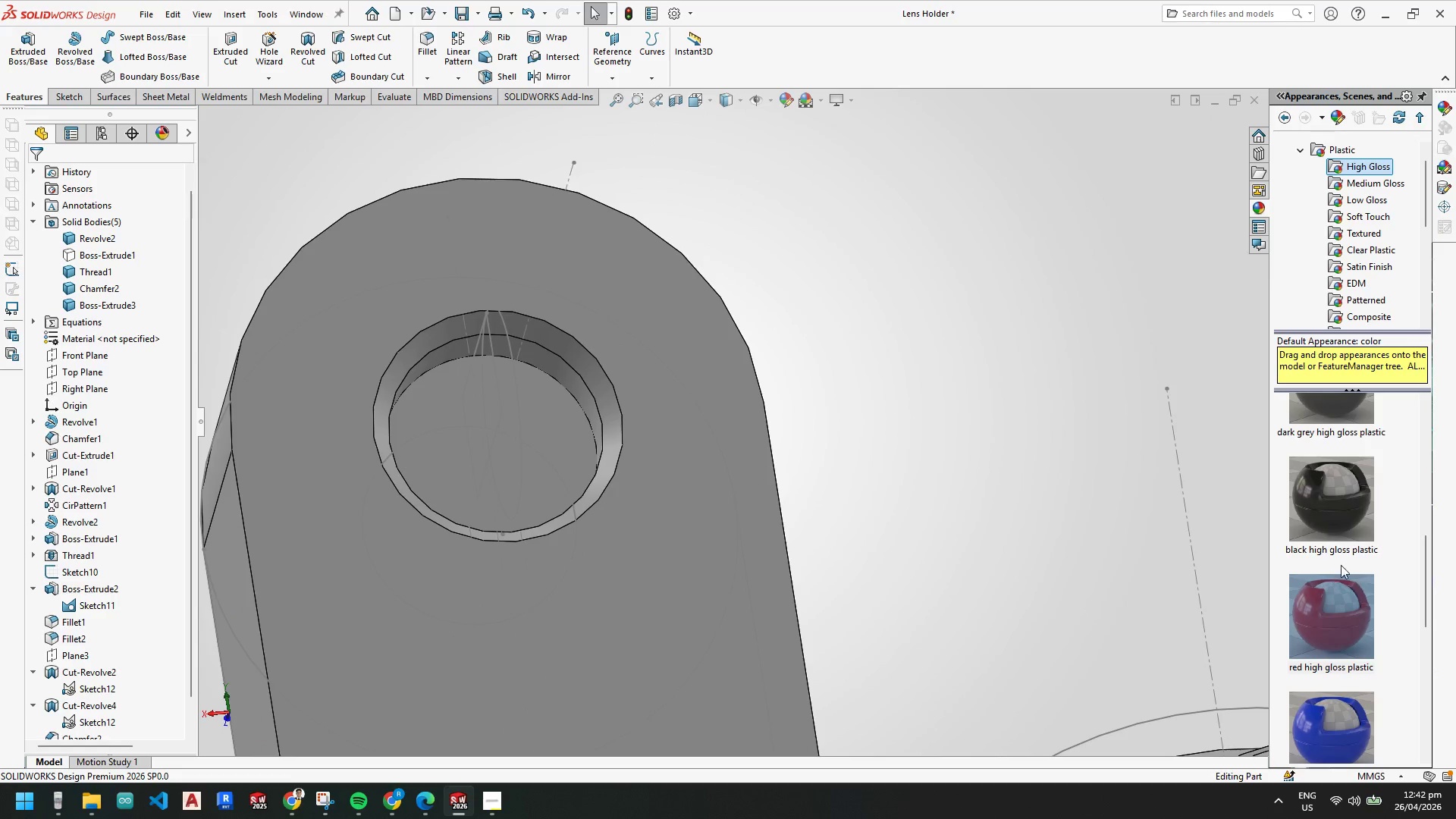 
key(Escape)
 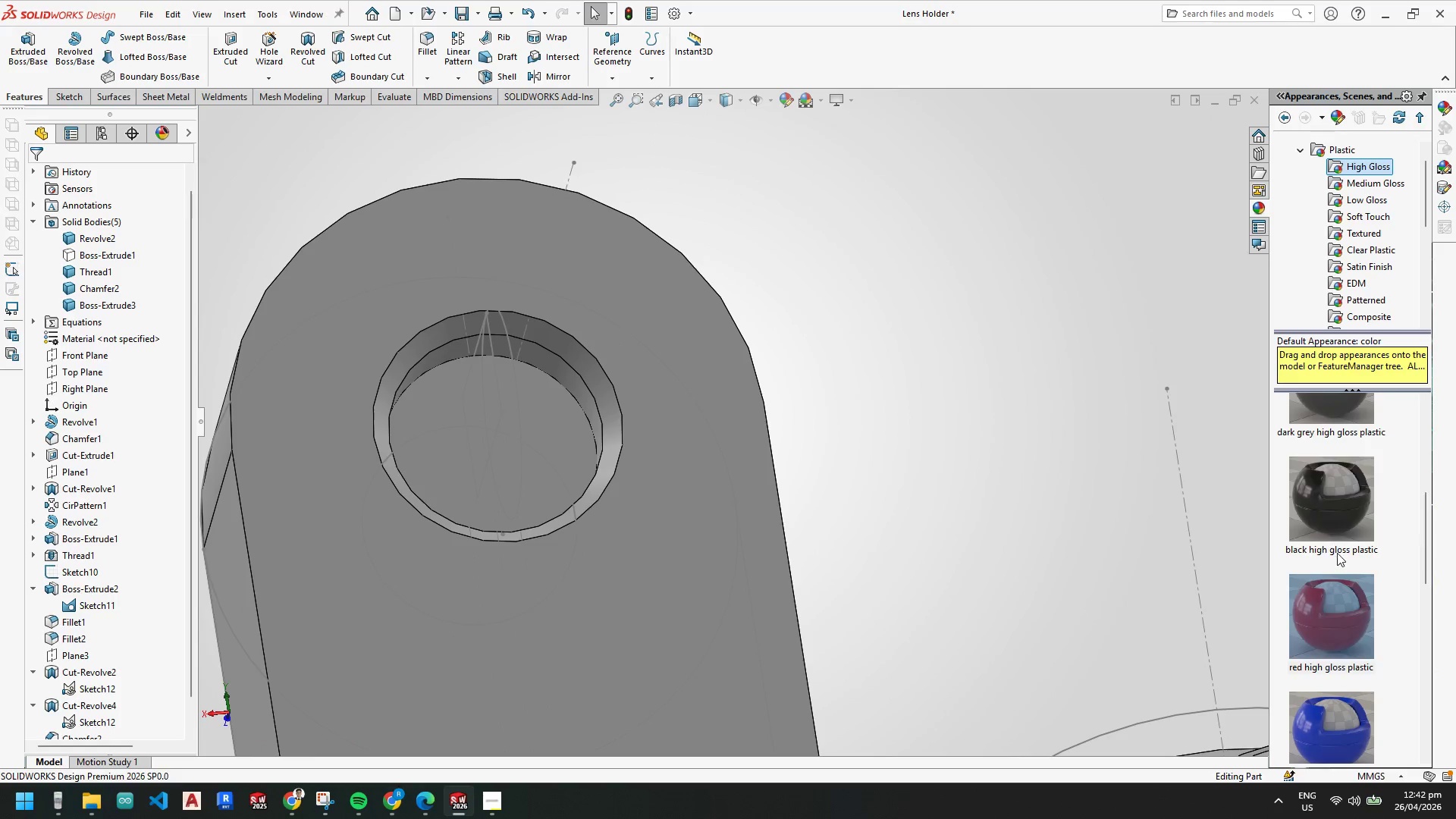 
scroll: coordinate [1337, 552], scroll_direction: up, amount: 5.0
 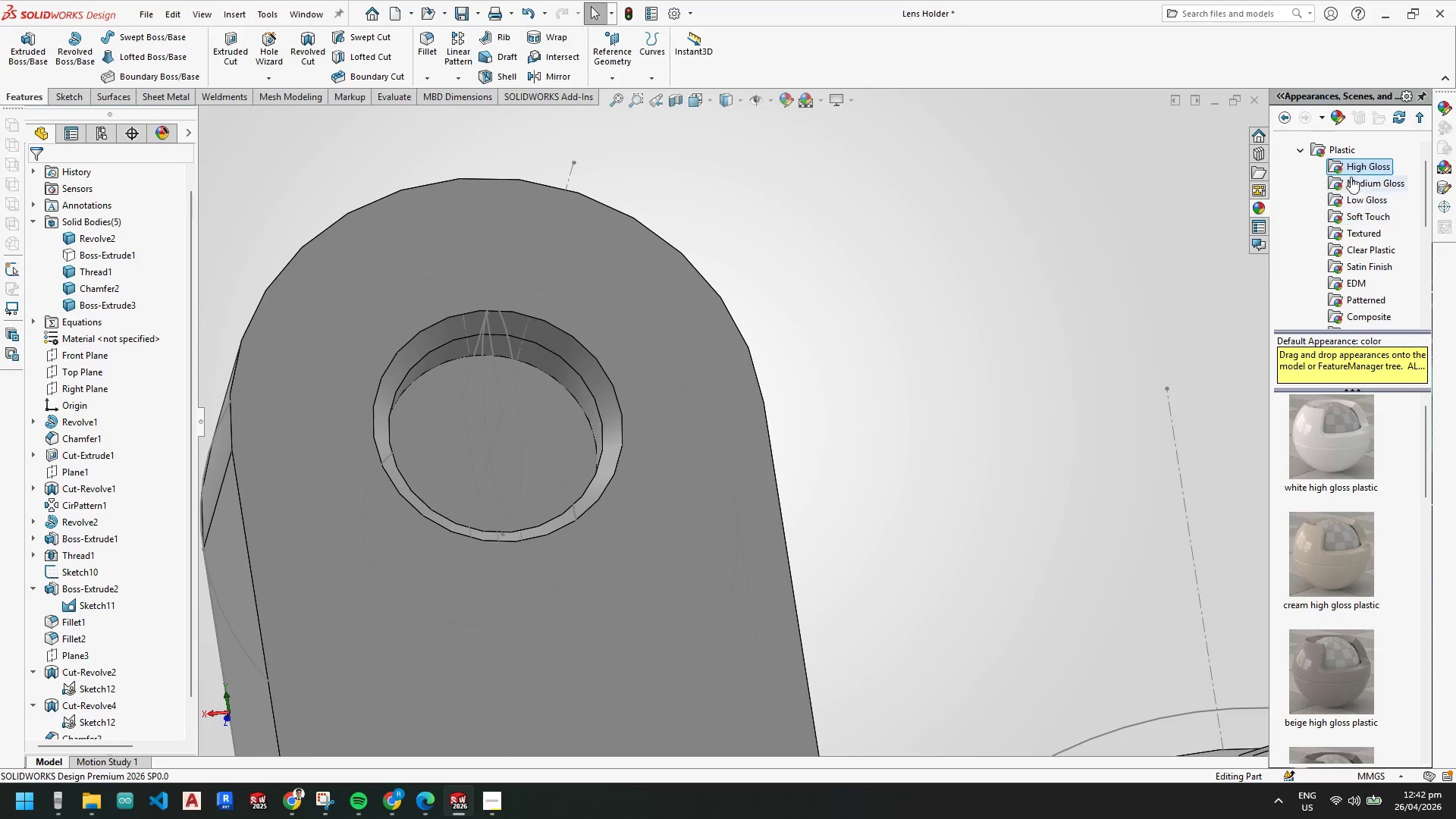 
mouse_move([1300, 165])
 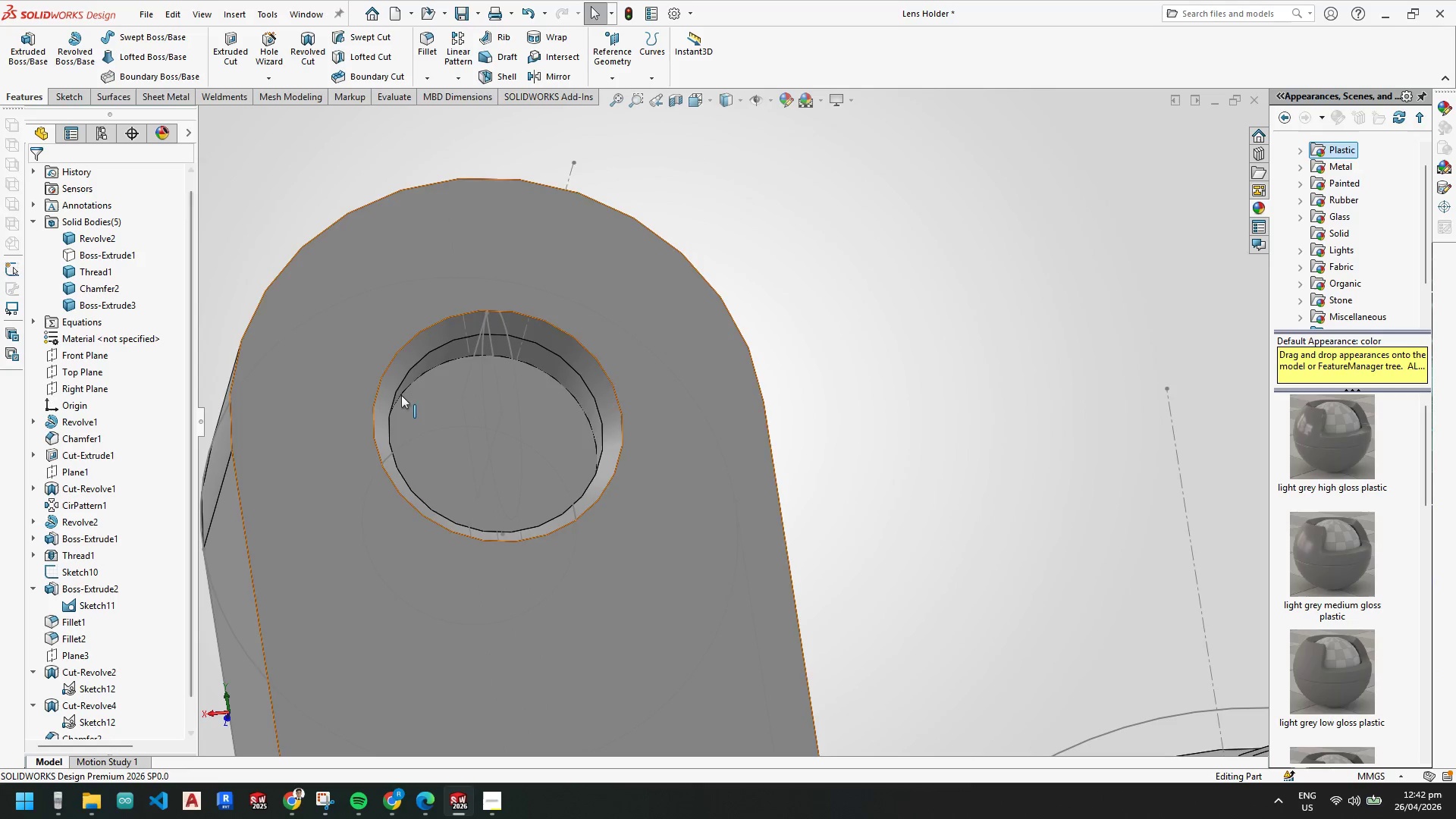 
left_click([463, 409])
 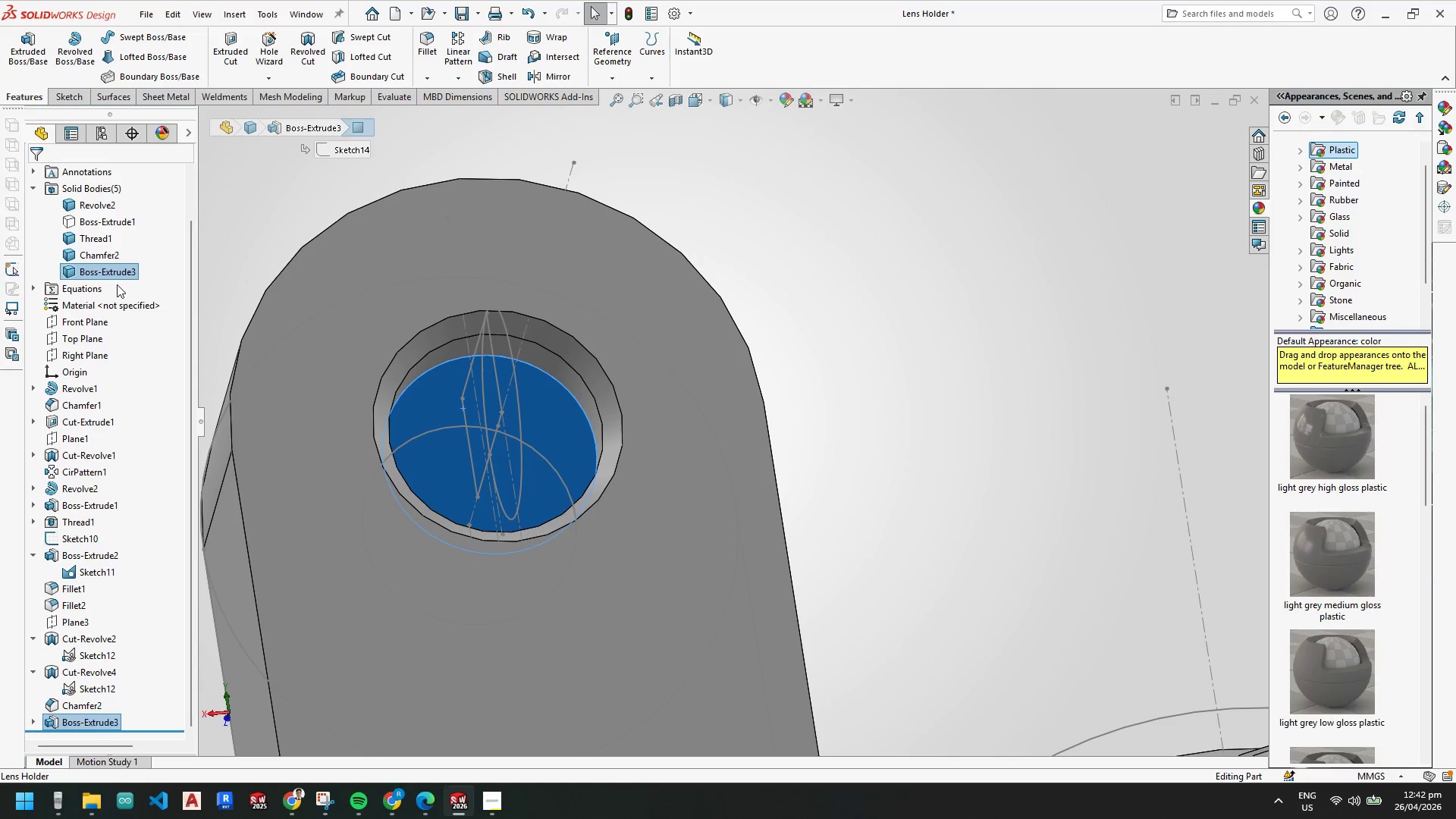 
left_click([117, 278])
 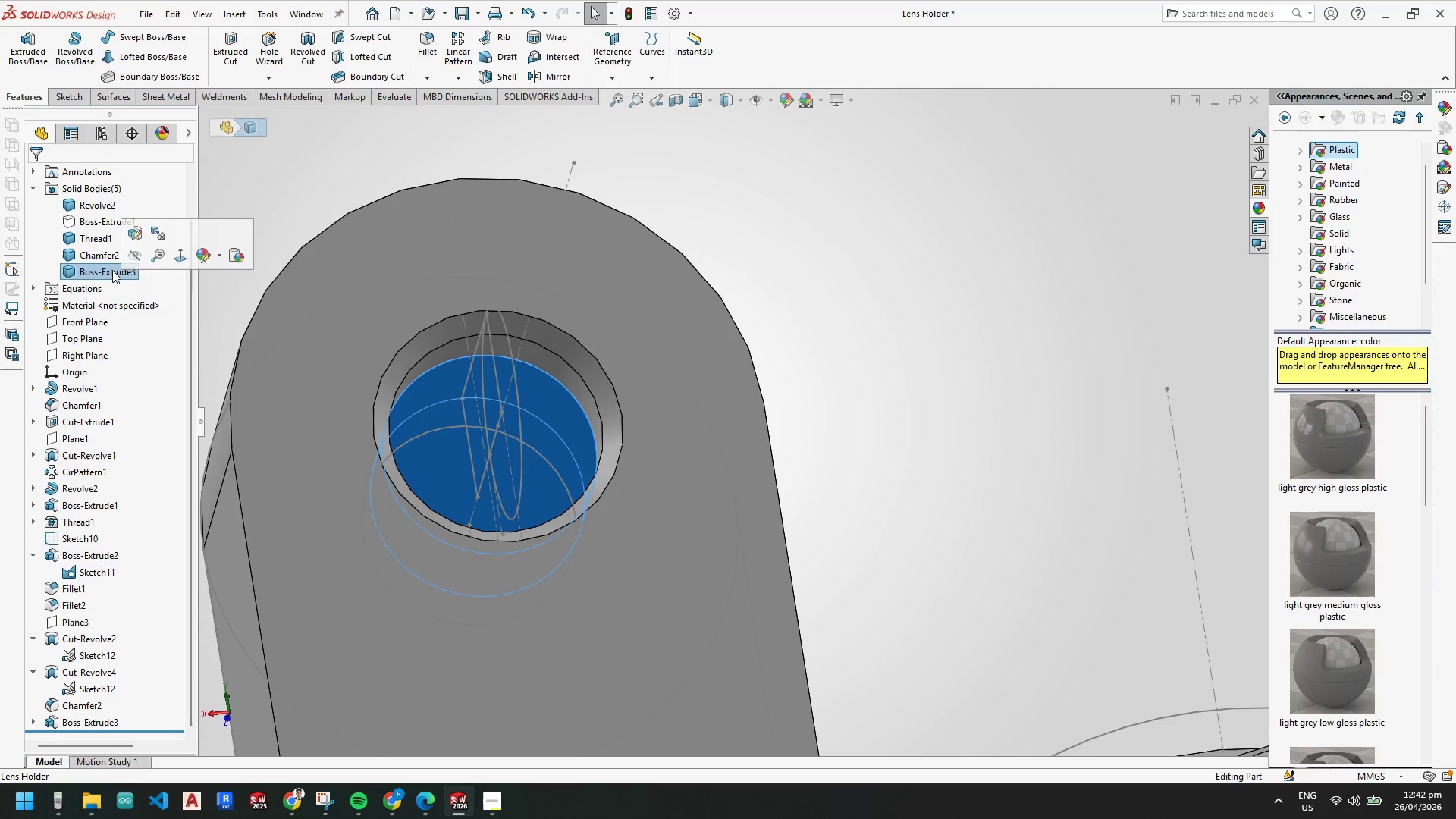 
right_click([112, 270])
 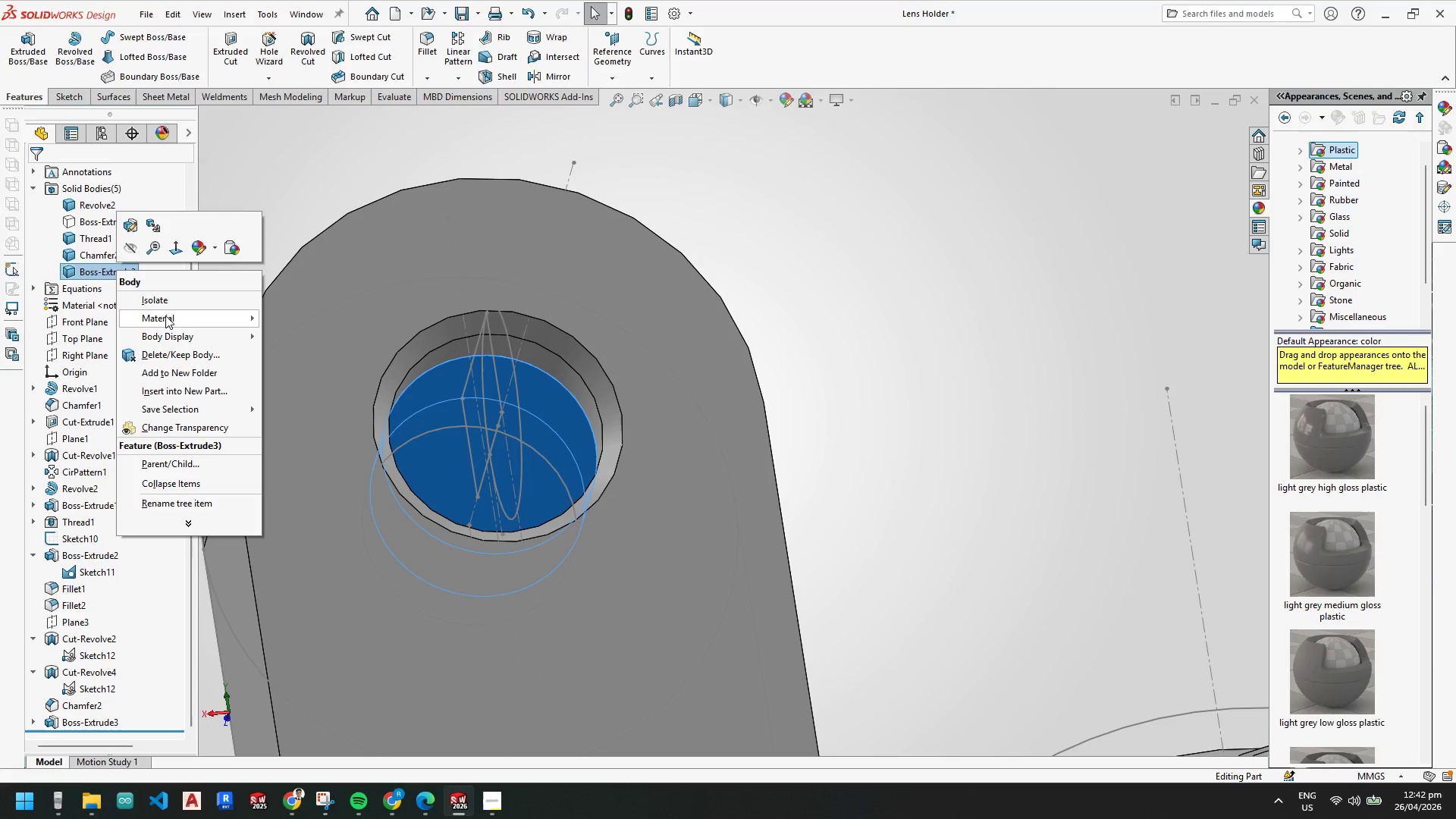 
left_click([165, 315])
 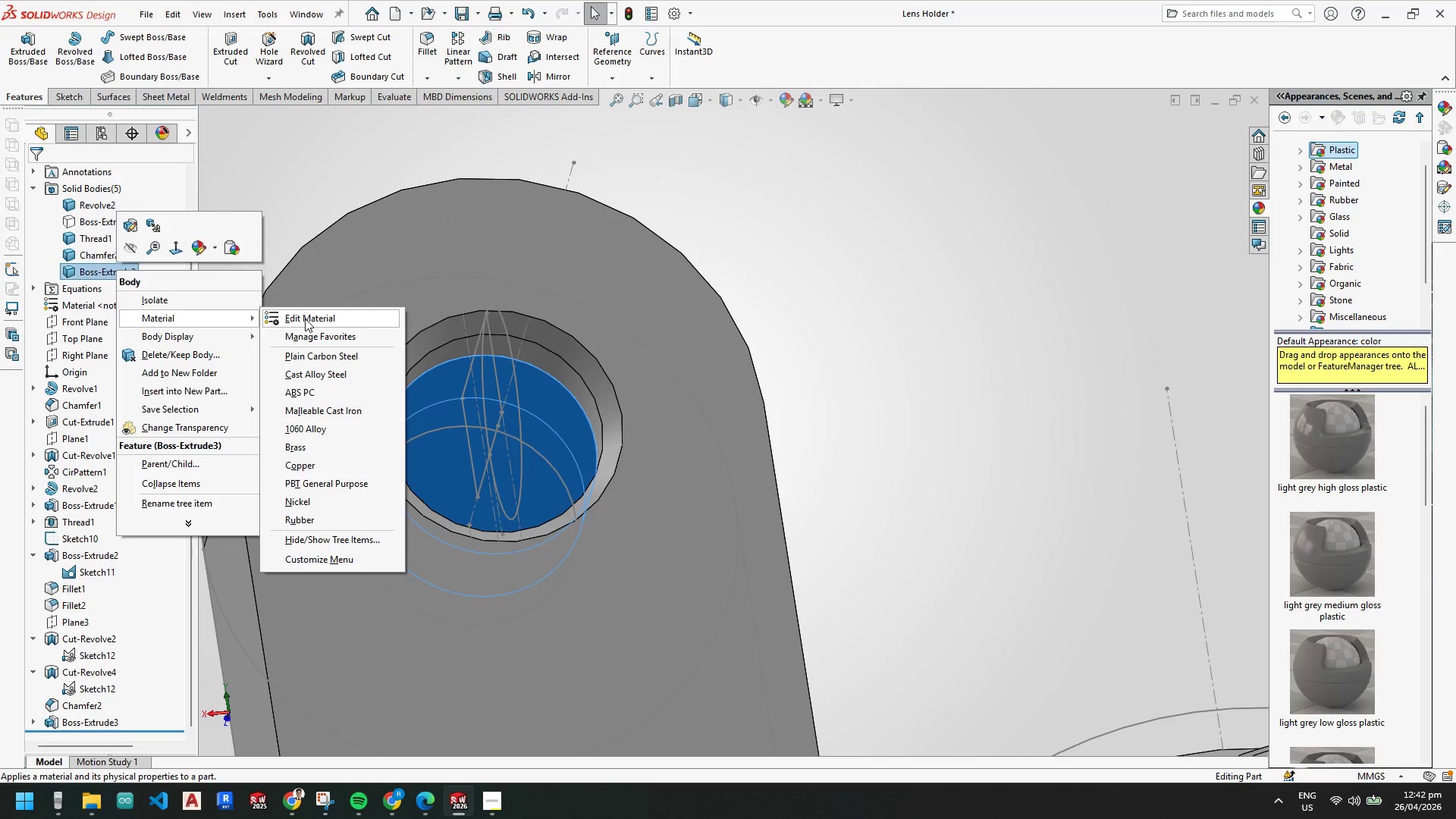 
left_click([305, 318])
 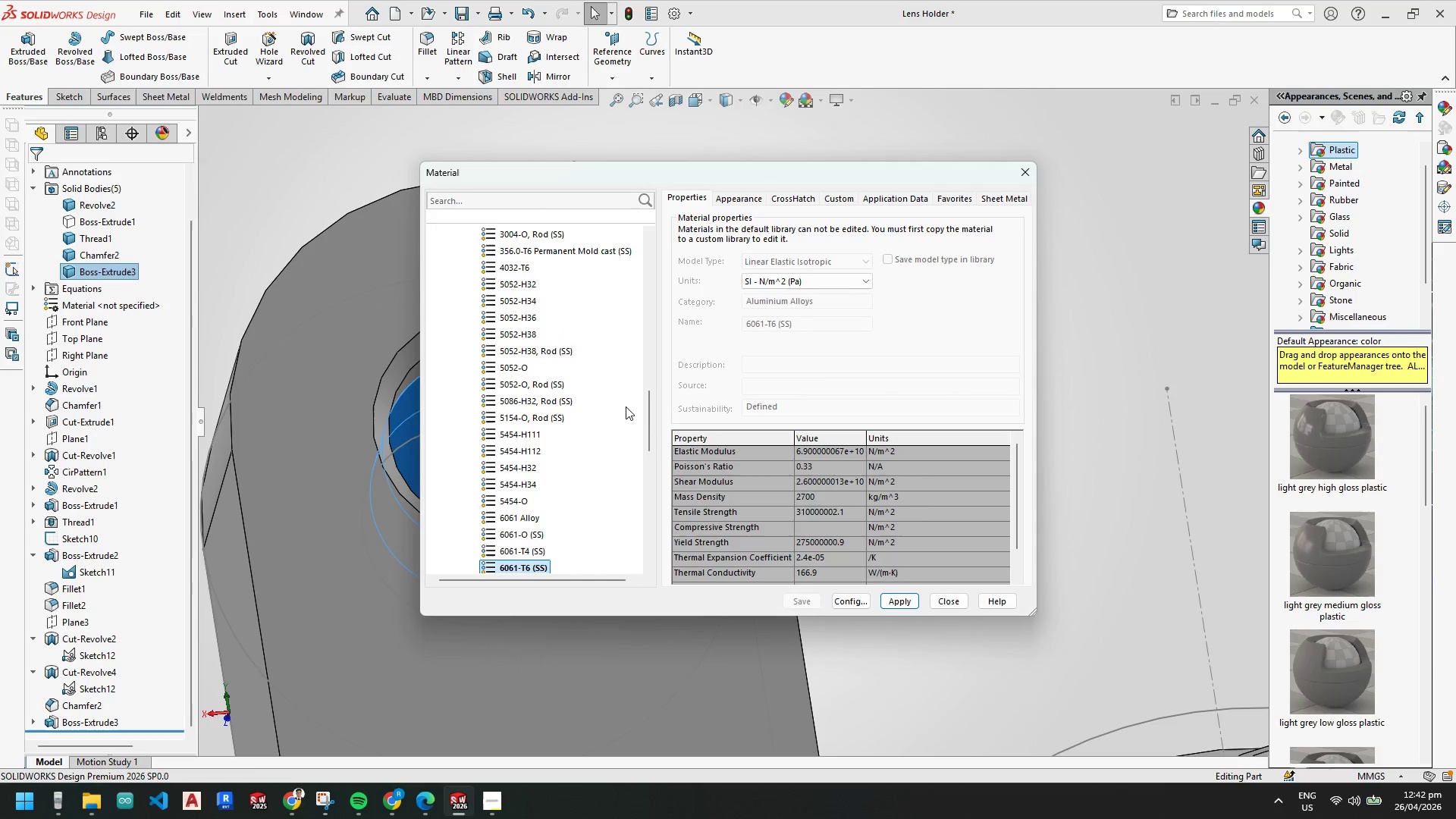 
left_click_drag(start_coordinate=[650, 415], to_coordinate=[647, 244])
 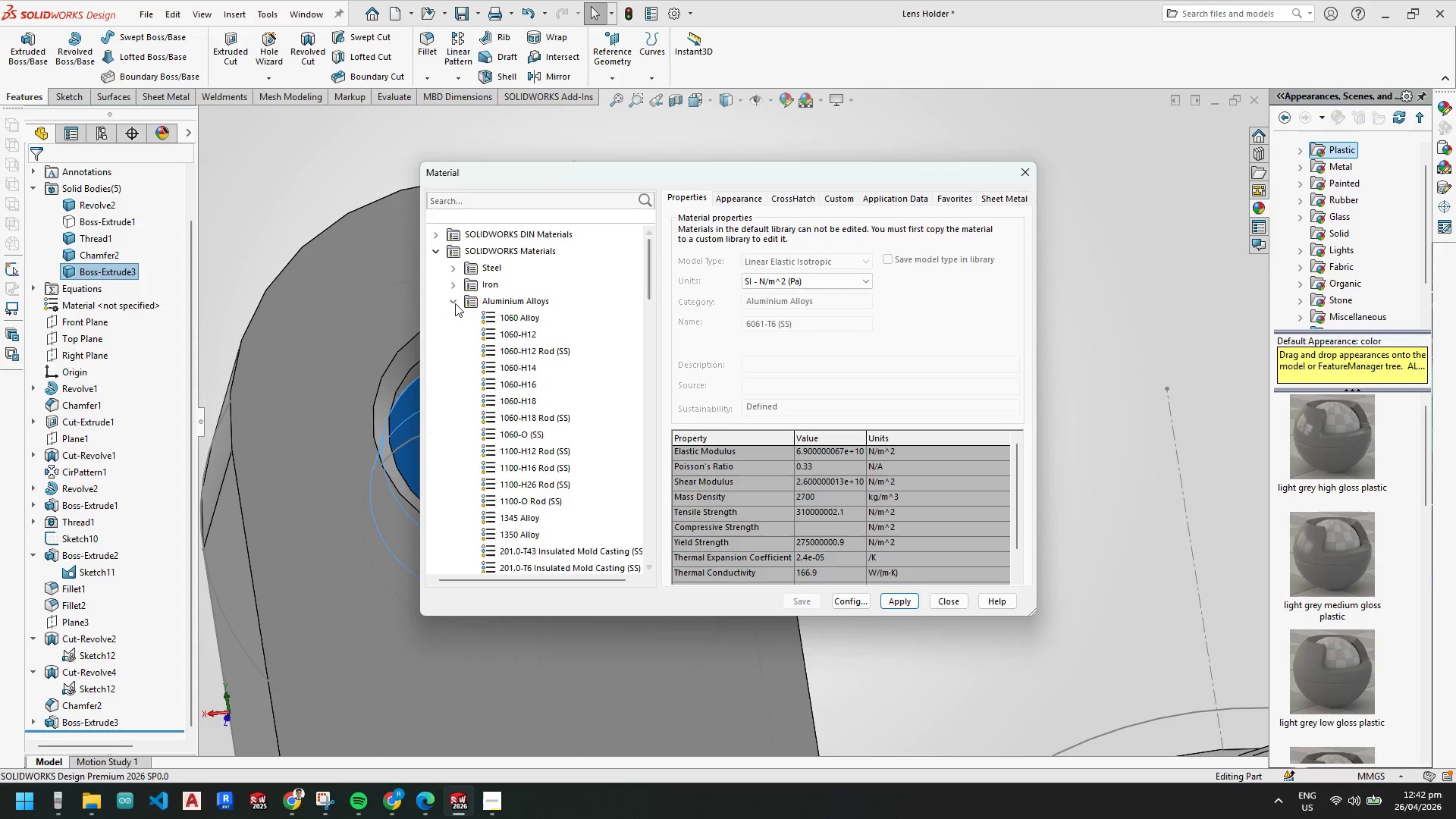 
left_click([453, 299])
 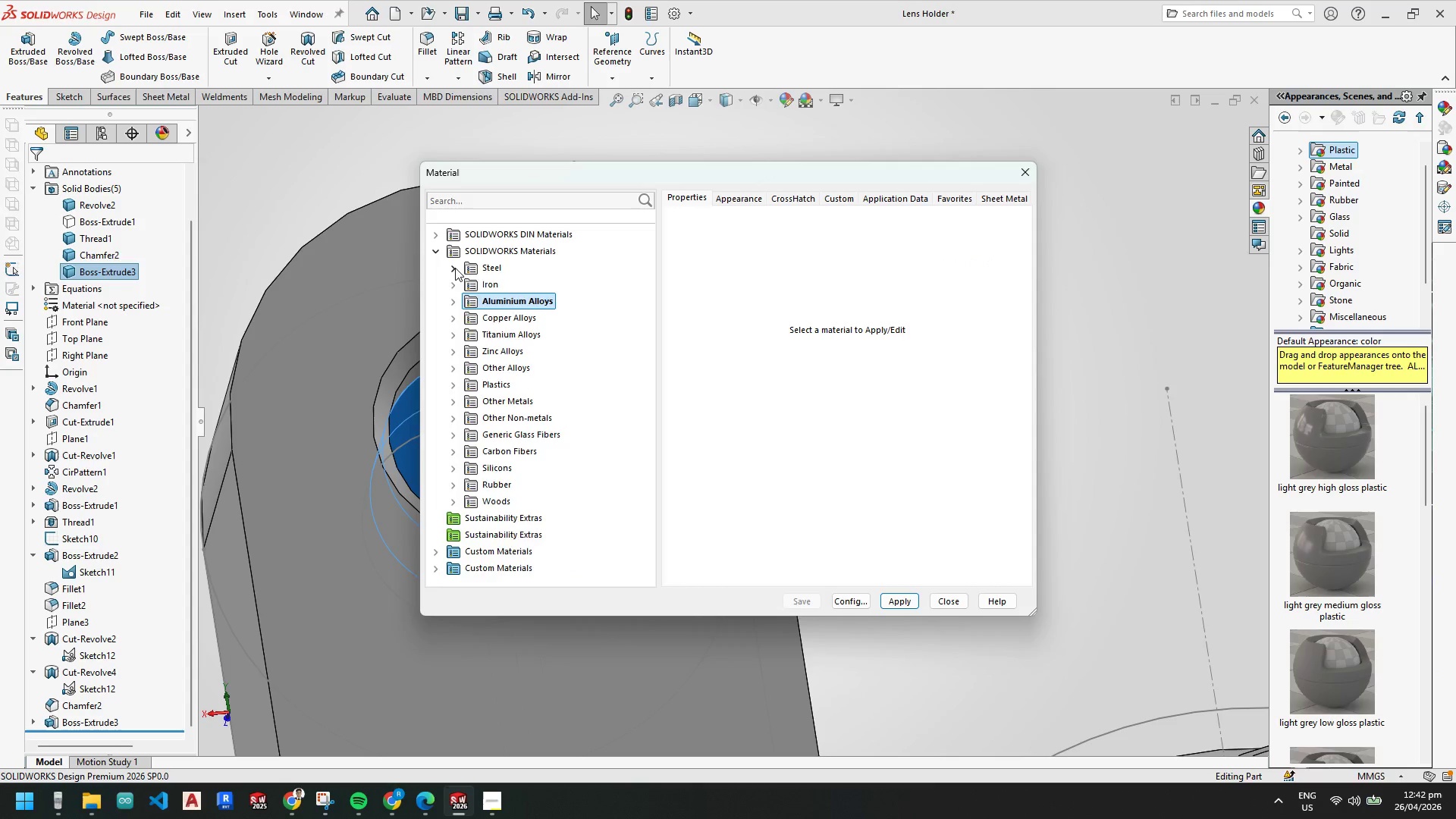 
left_click([455, 266])
 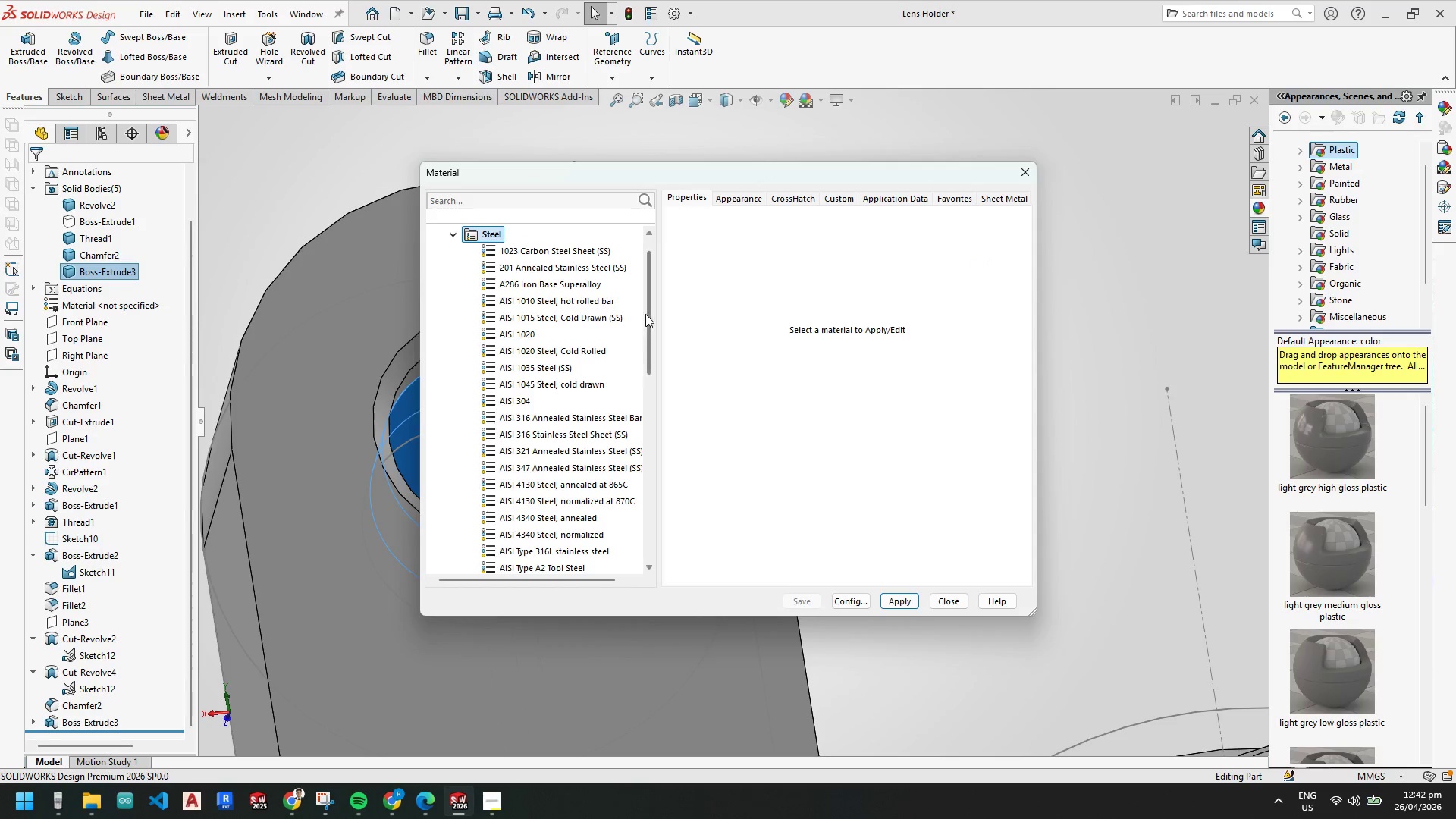 
left_click_drag(start_coordinate=[648, 314], to_coordinate=[657, 308])
 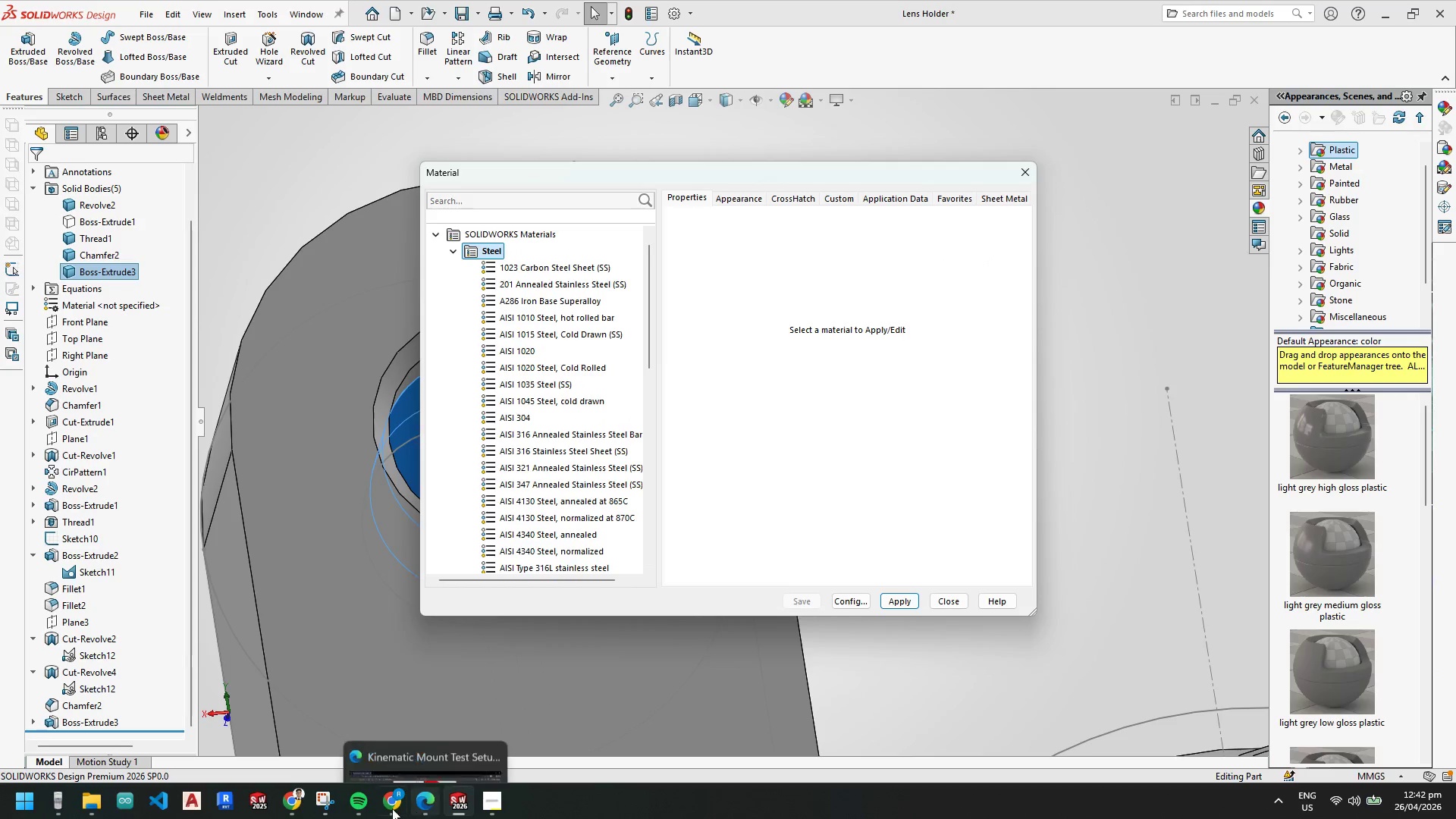 
left_click([390, 805])
 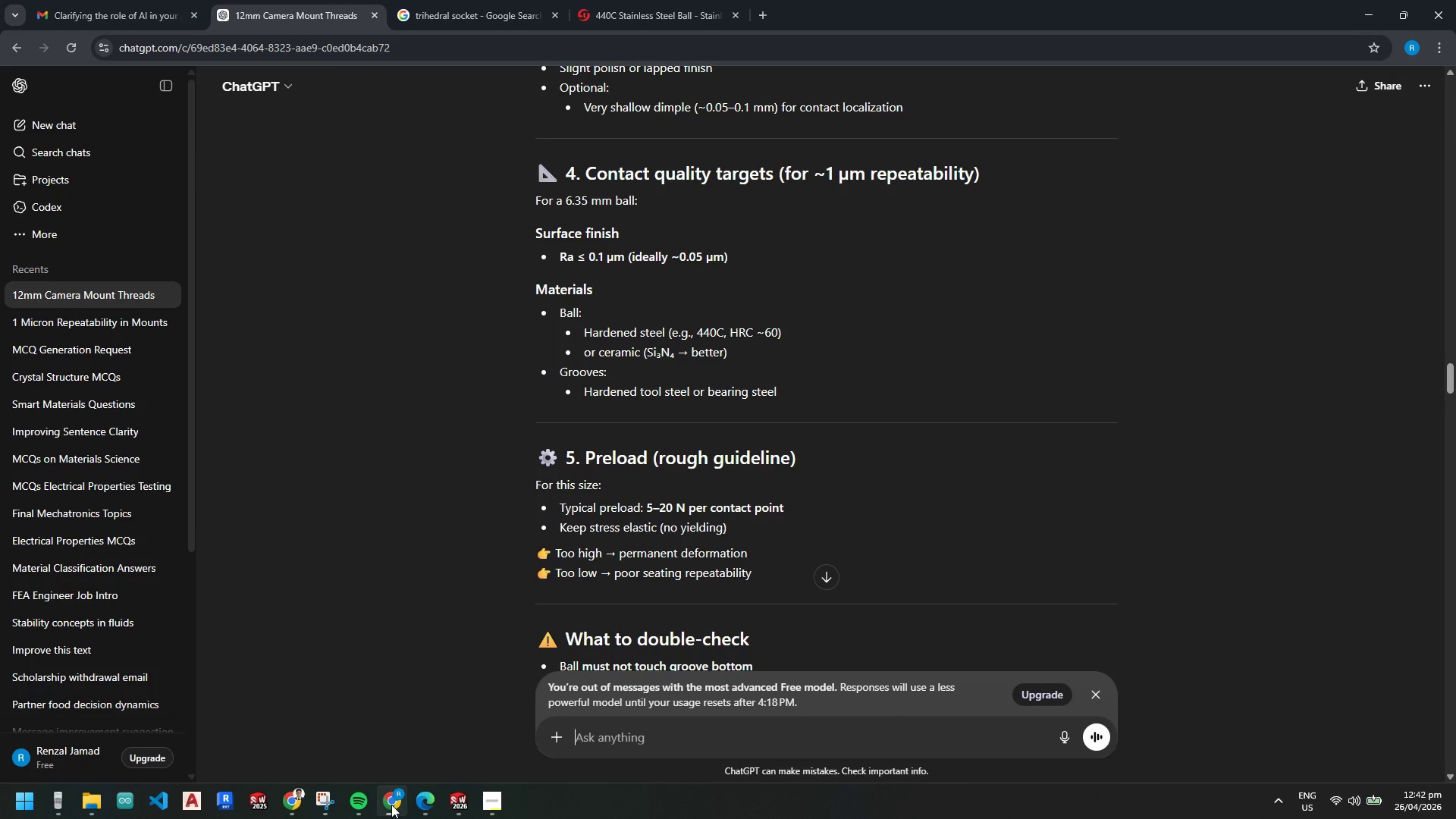 
left_click([391, 805])
 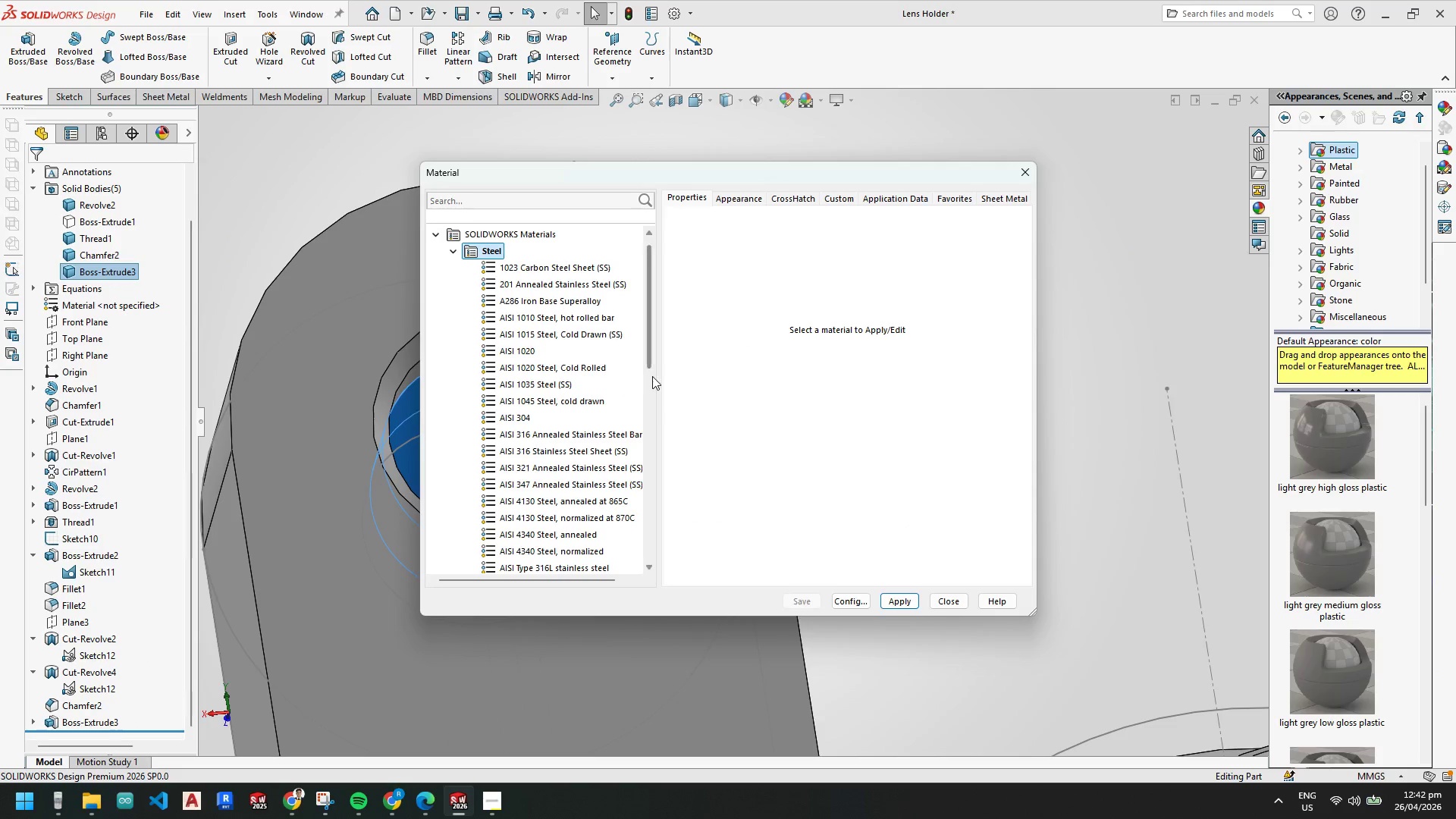 
left_click_drag(start_coordinate=[653, 344], to_coordinate=[642, 476])
 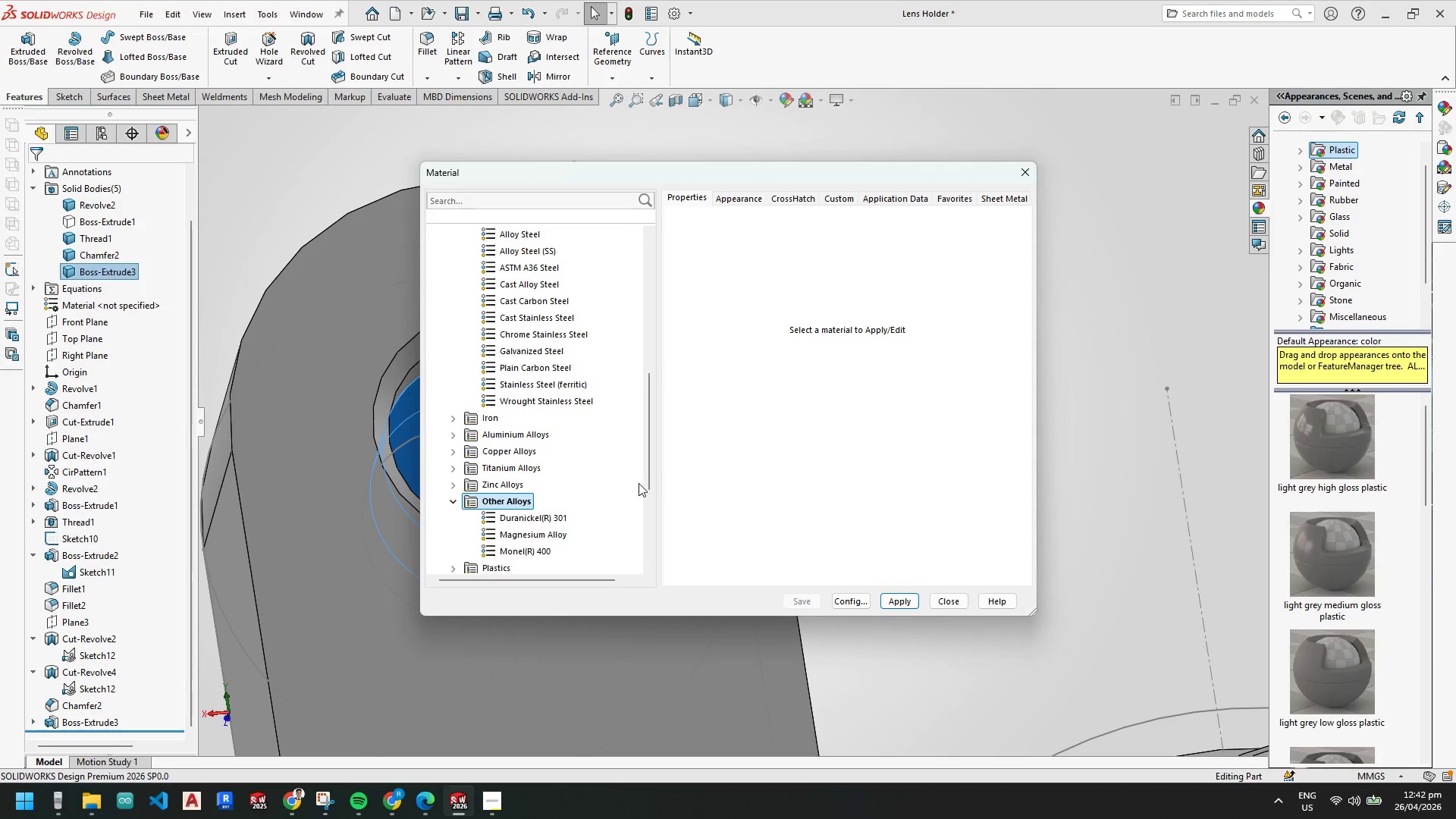 
left_click_drag(start_coordinate=[647, 469], to_coordinate=[645, 554])
 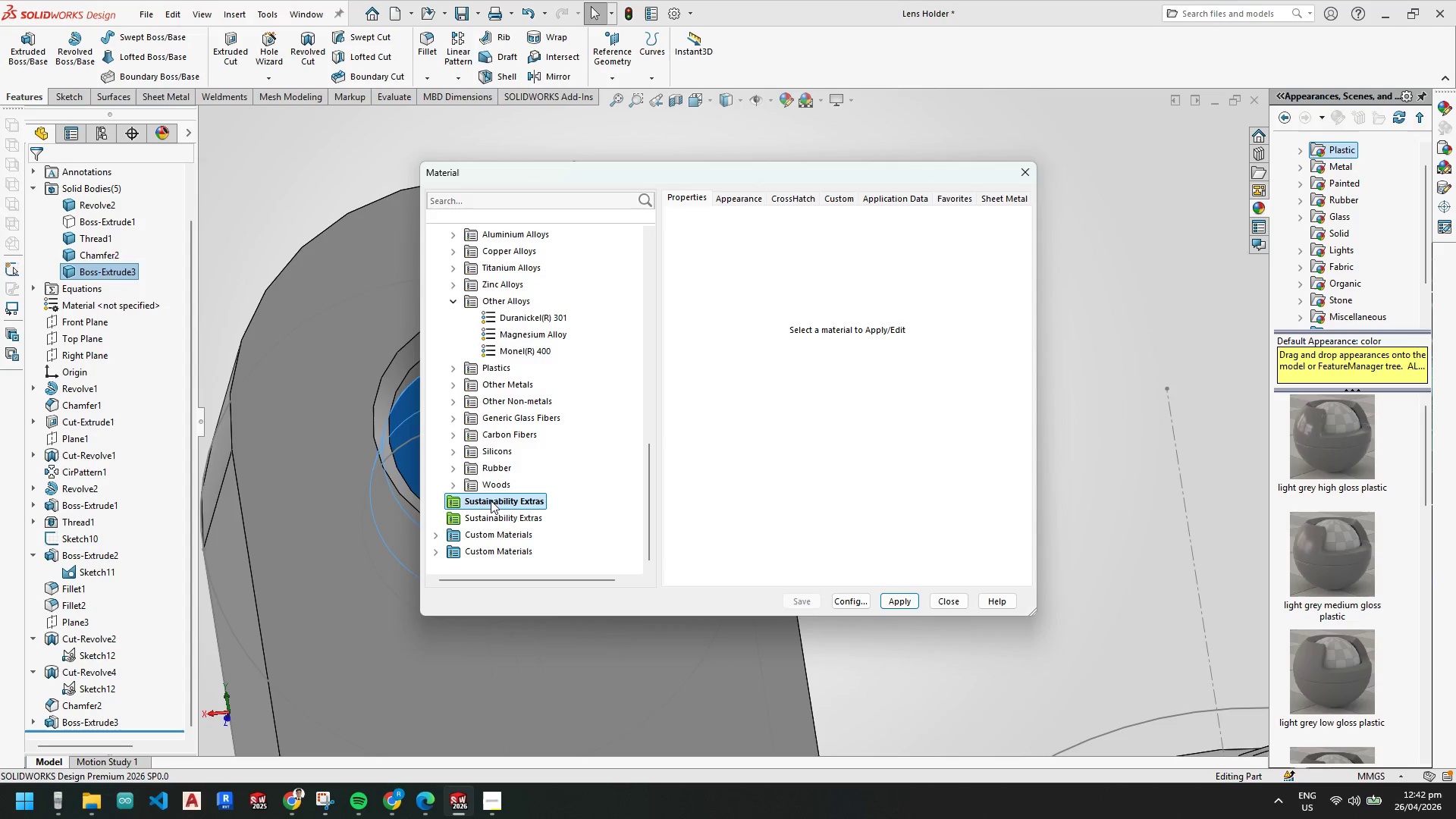 
scroll: coordinate [555, 419], scroll_direction: up, amount: 15.0
 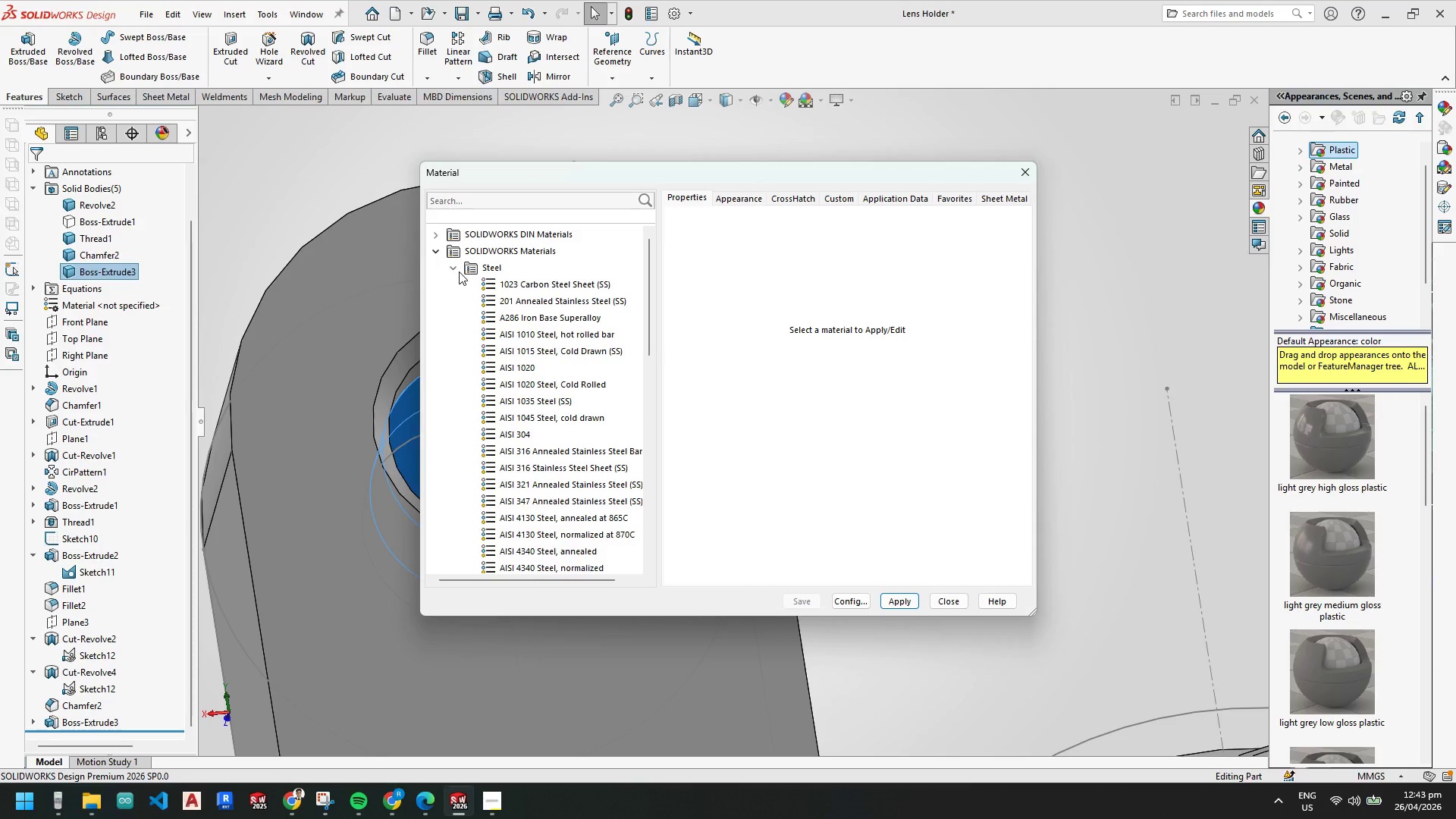 
left_click([457, 267])
 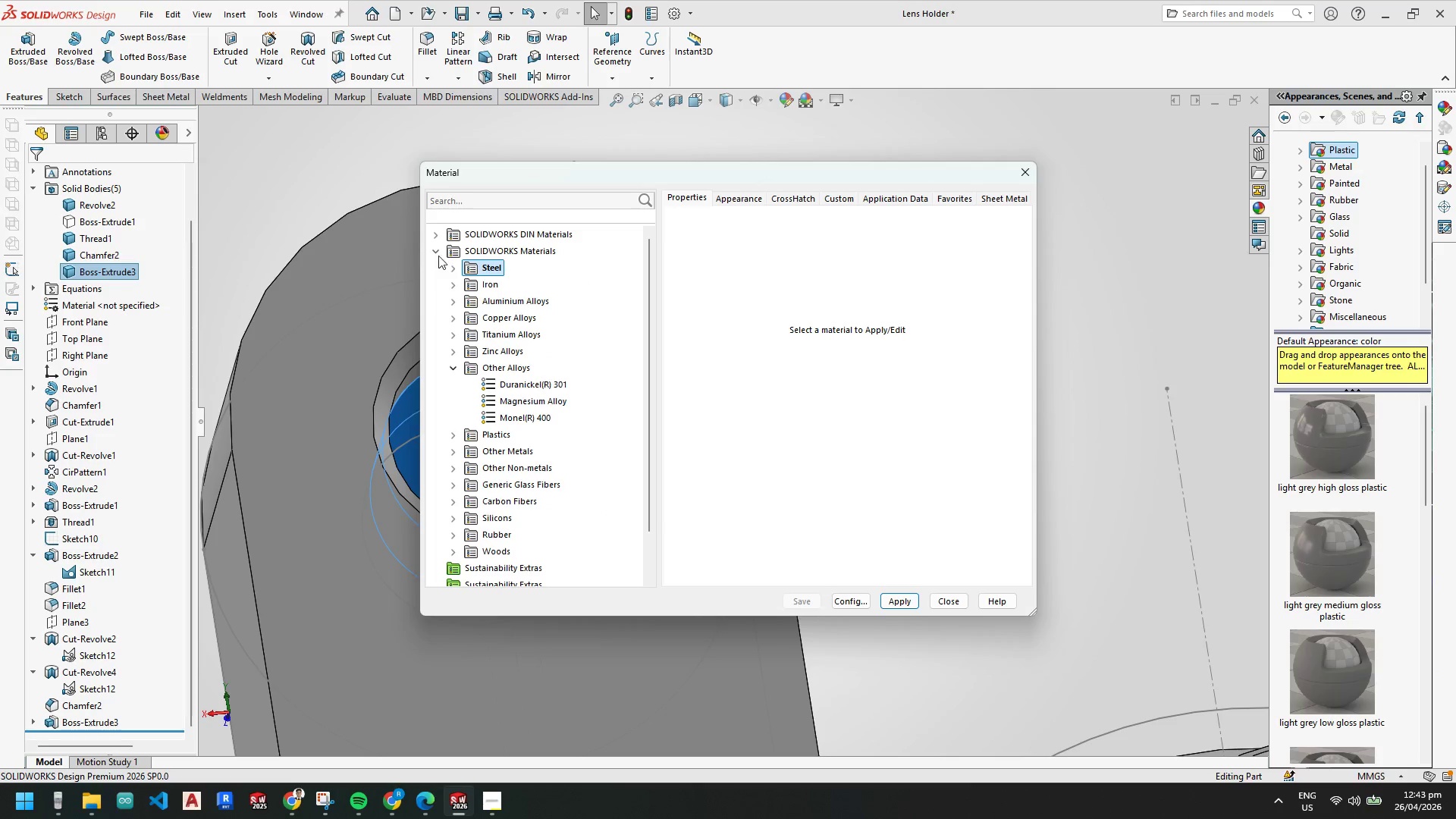 
double_click([438, 253])
 